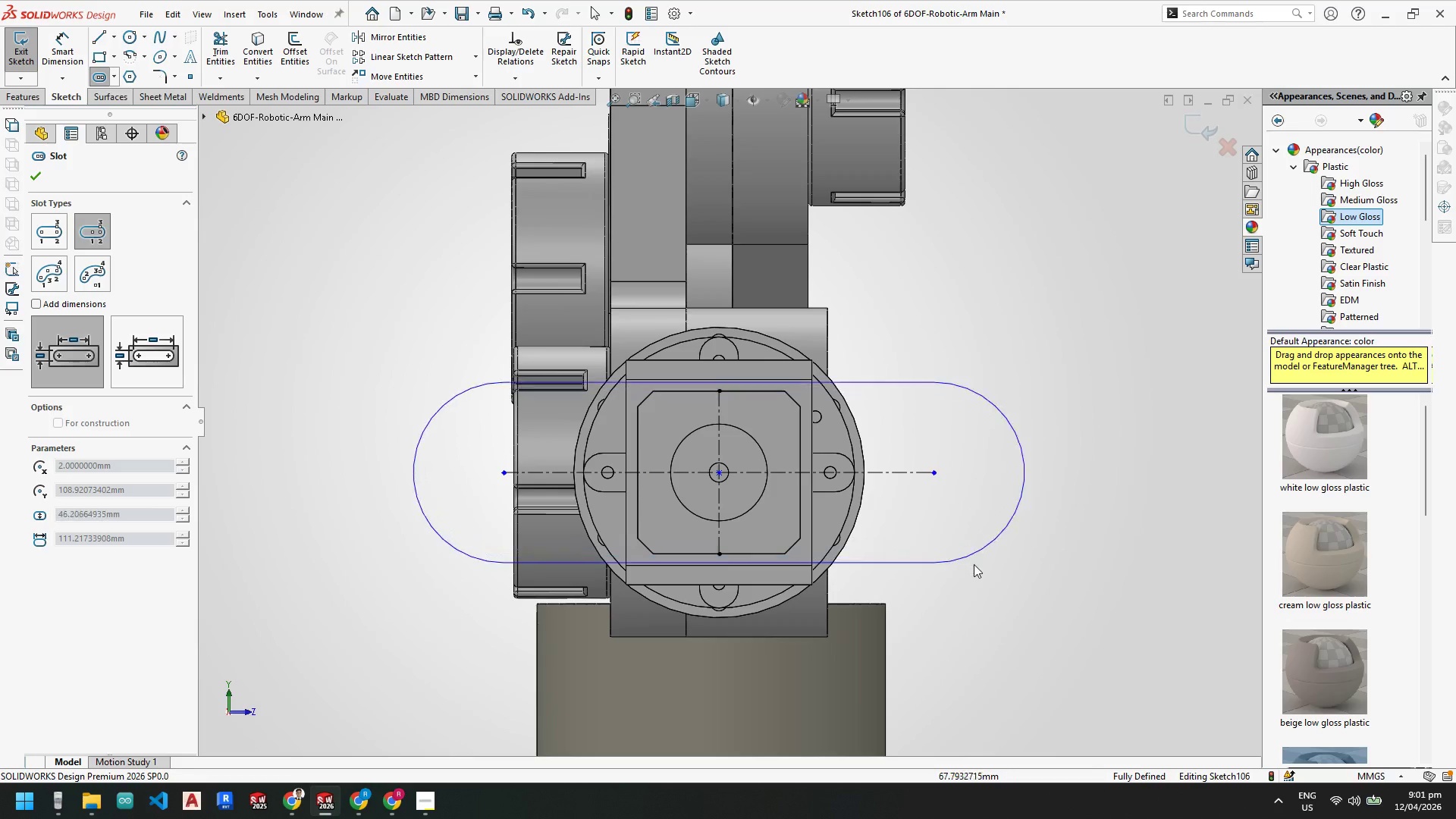 
left_click([977, 592])
 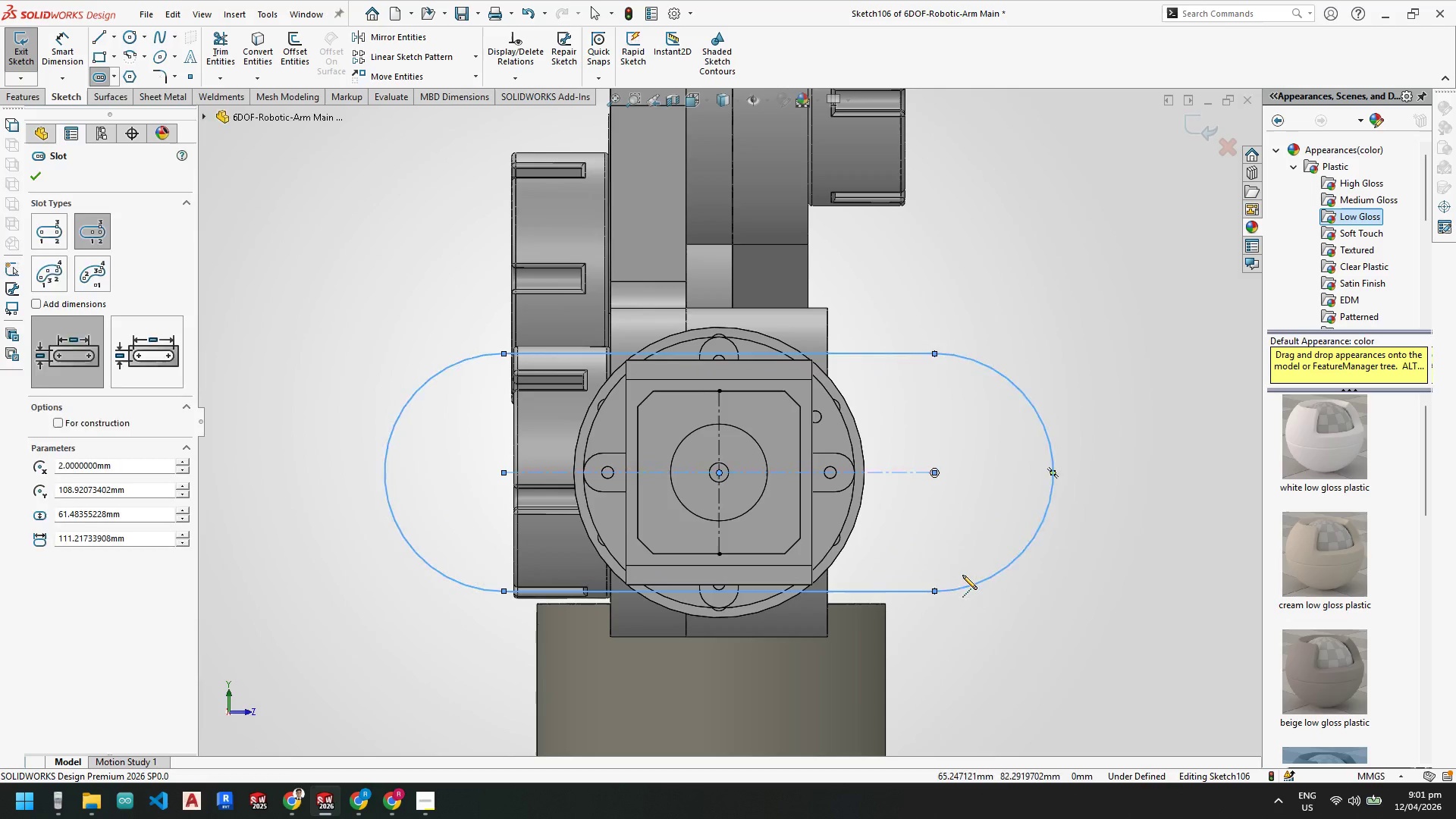 
key(Escape)
 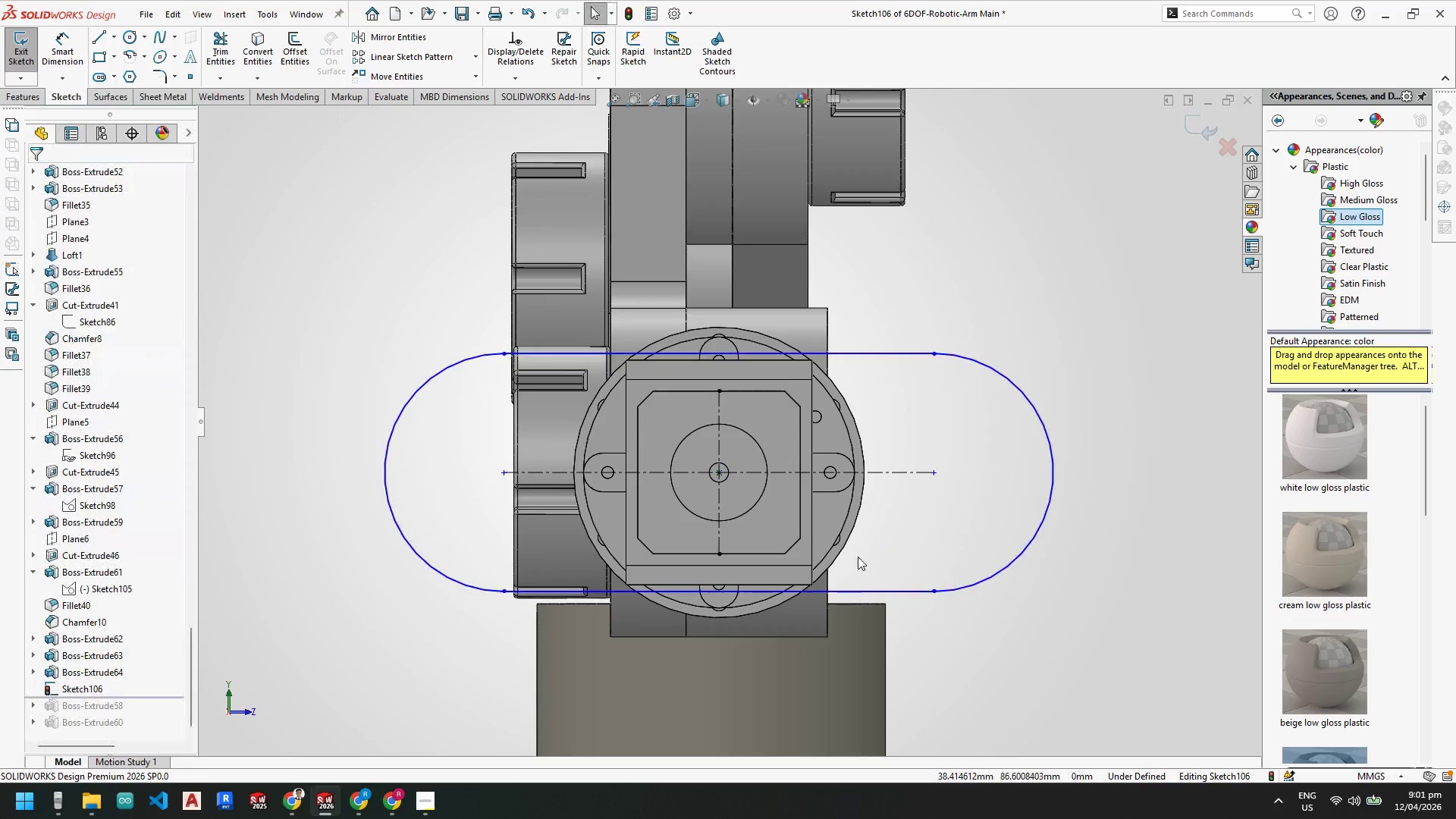 
key(Escape)
 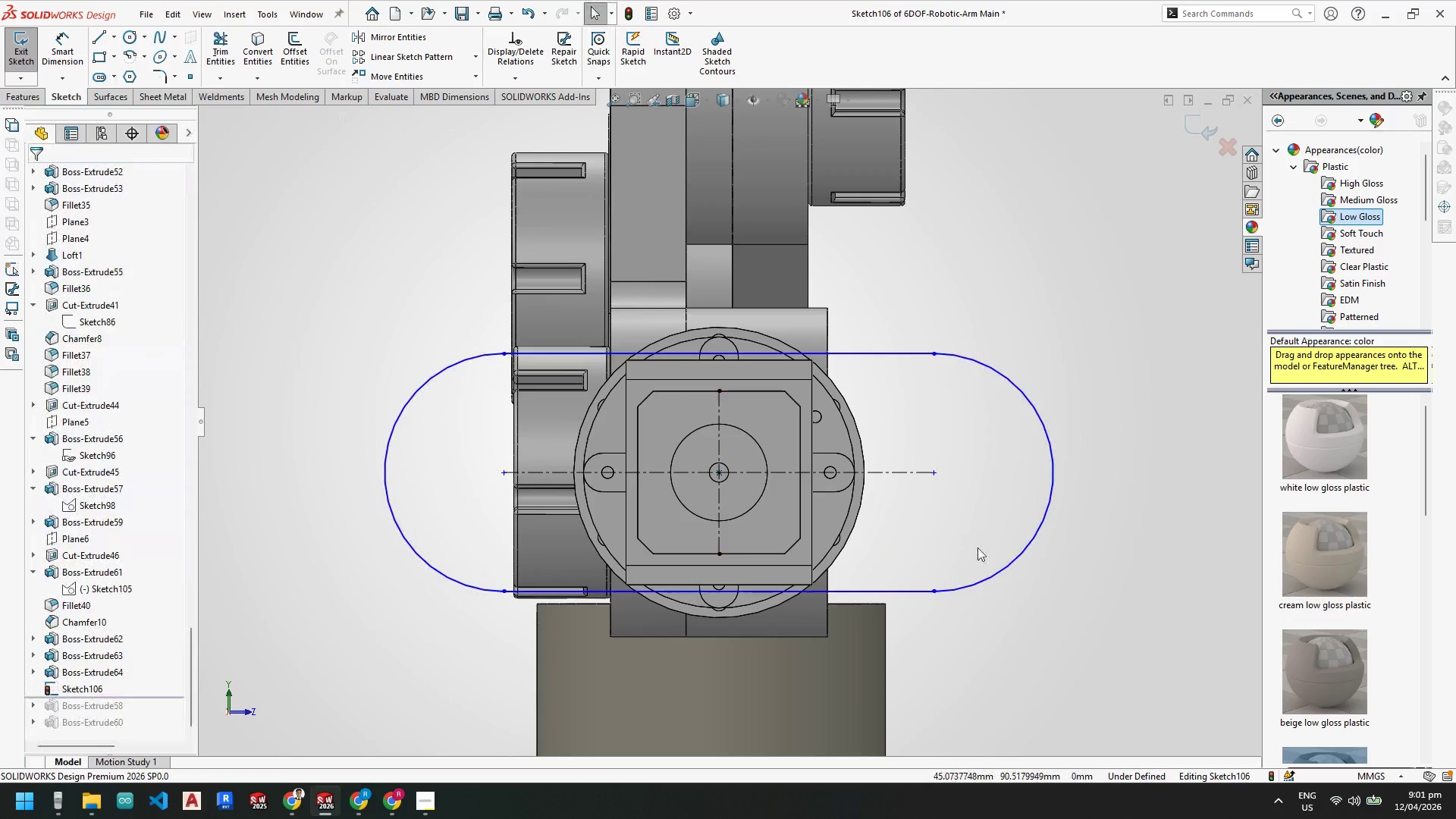 
key(Escape)
 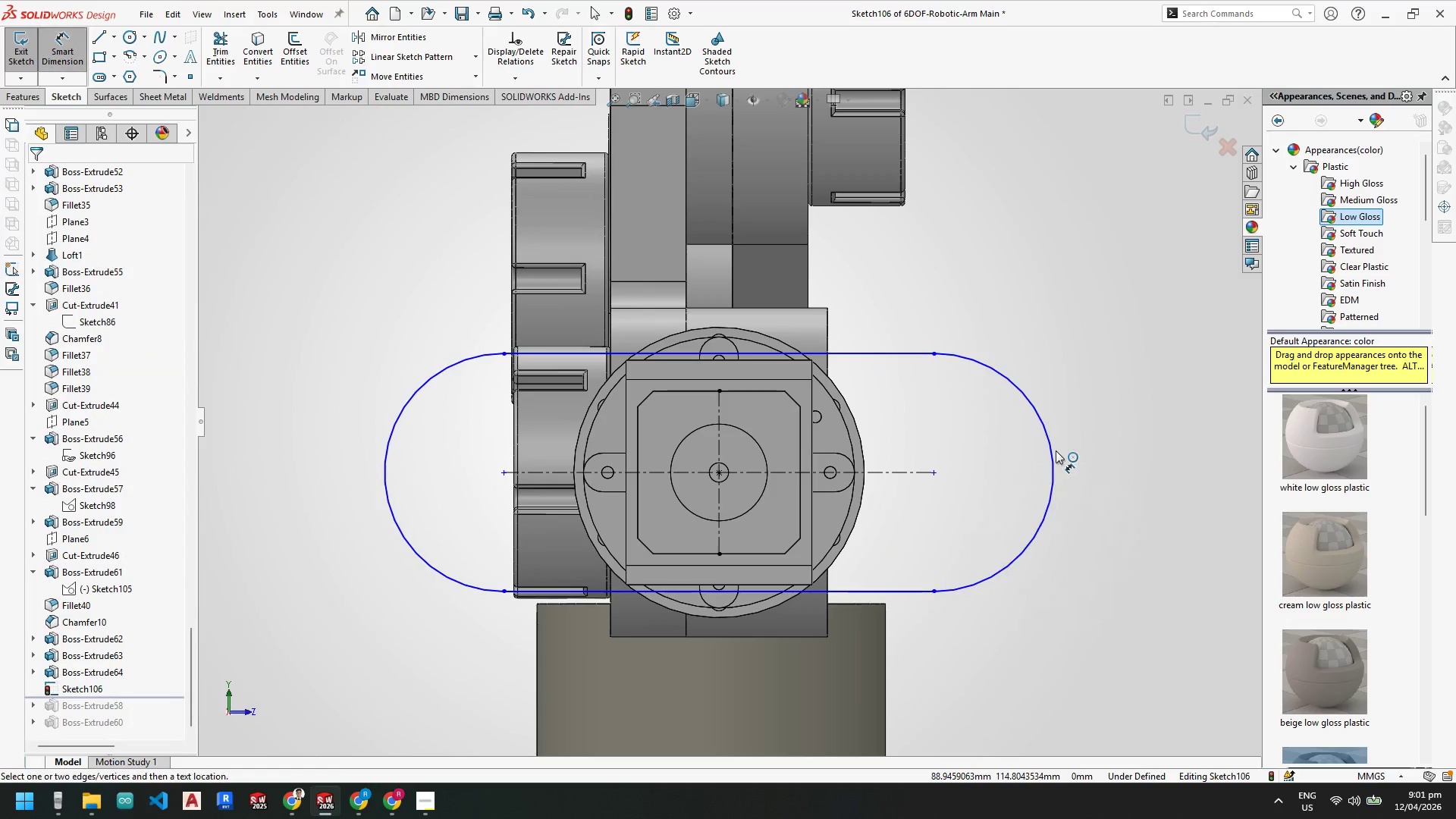 
left_click([1055, 456])
 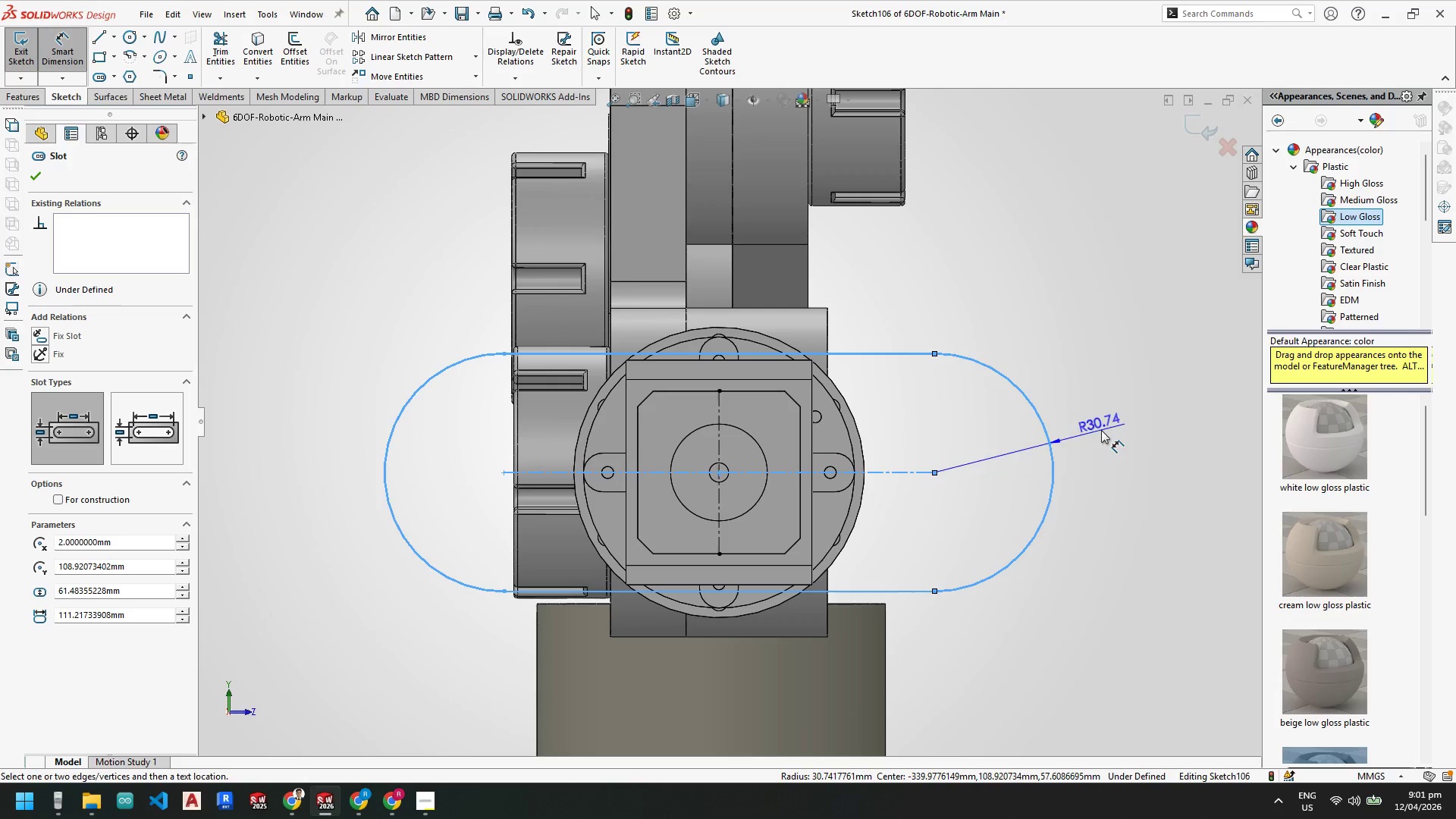 
left_click([1099, 438])
 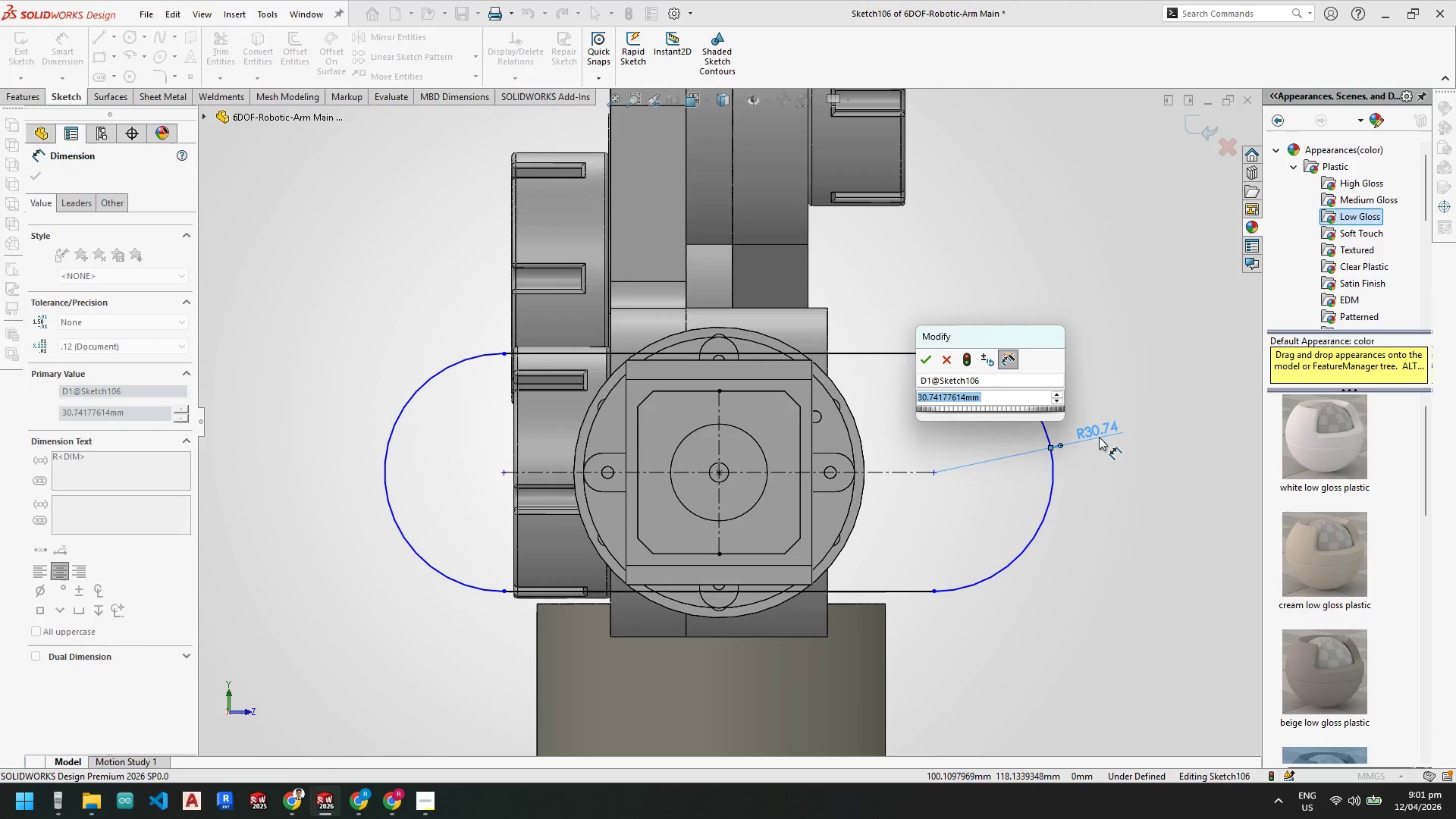 
key(Numpad4)
 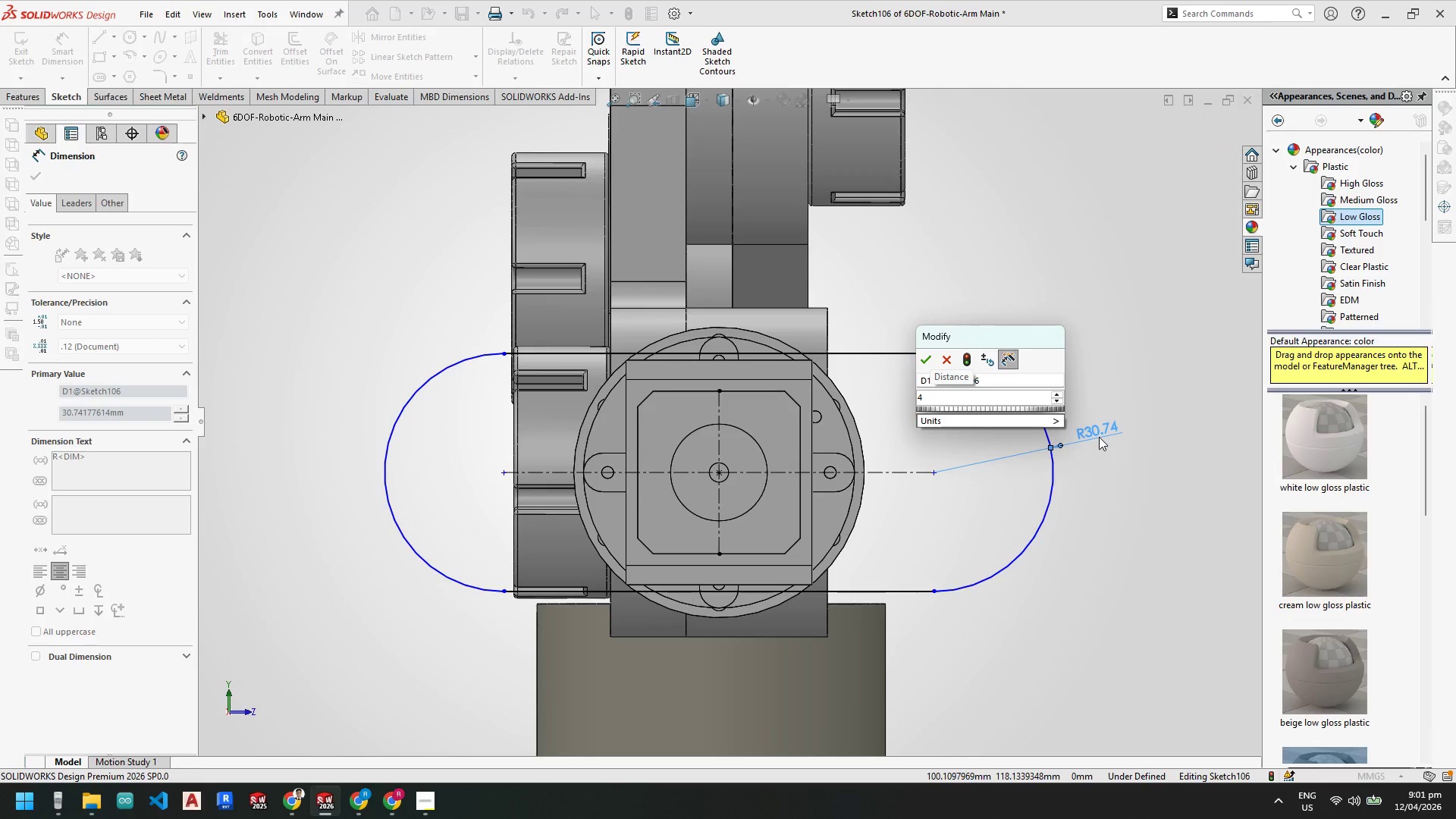 
key(Backspace)
 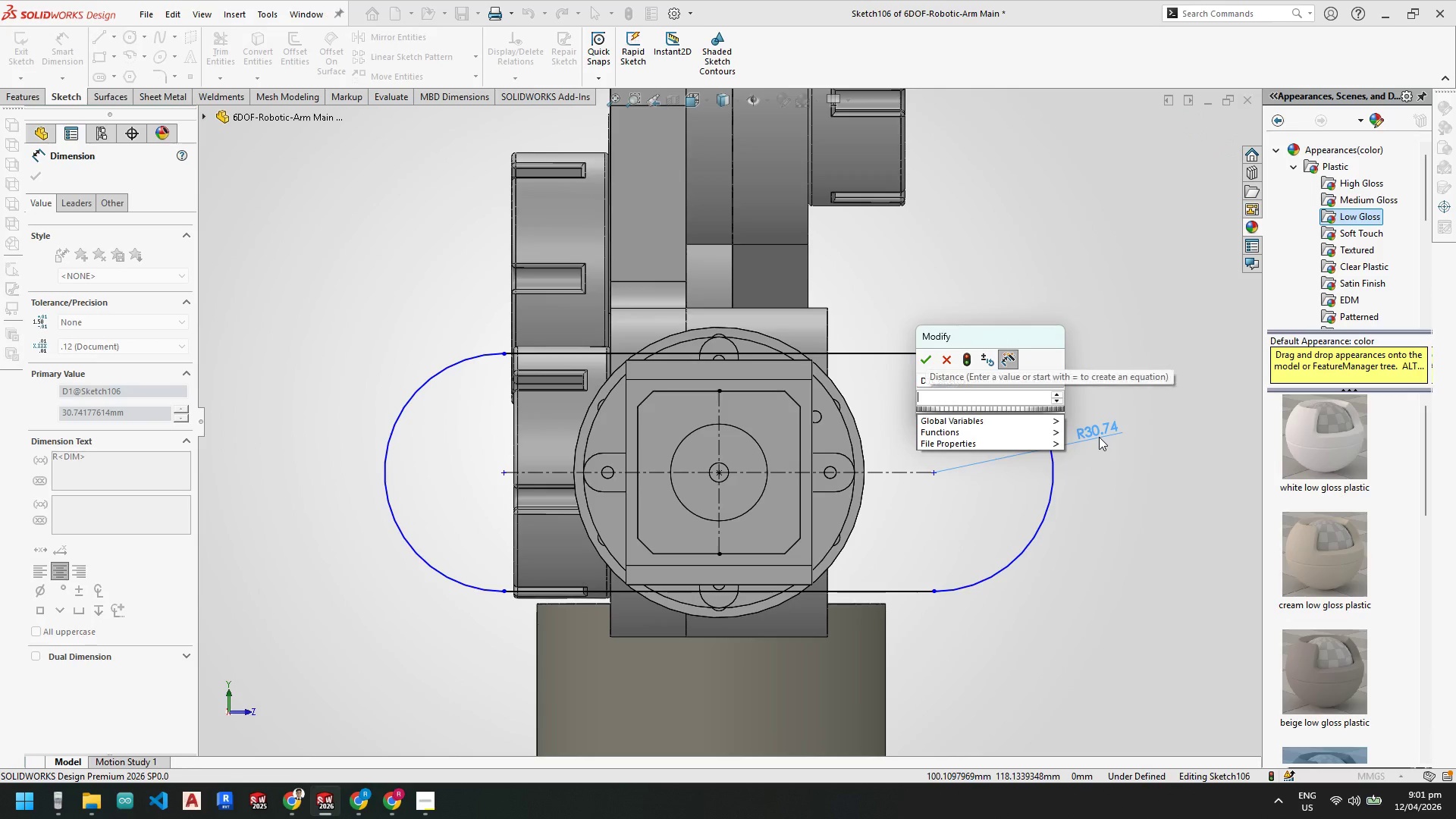 
key(Numpad3)
 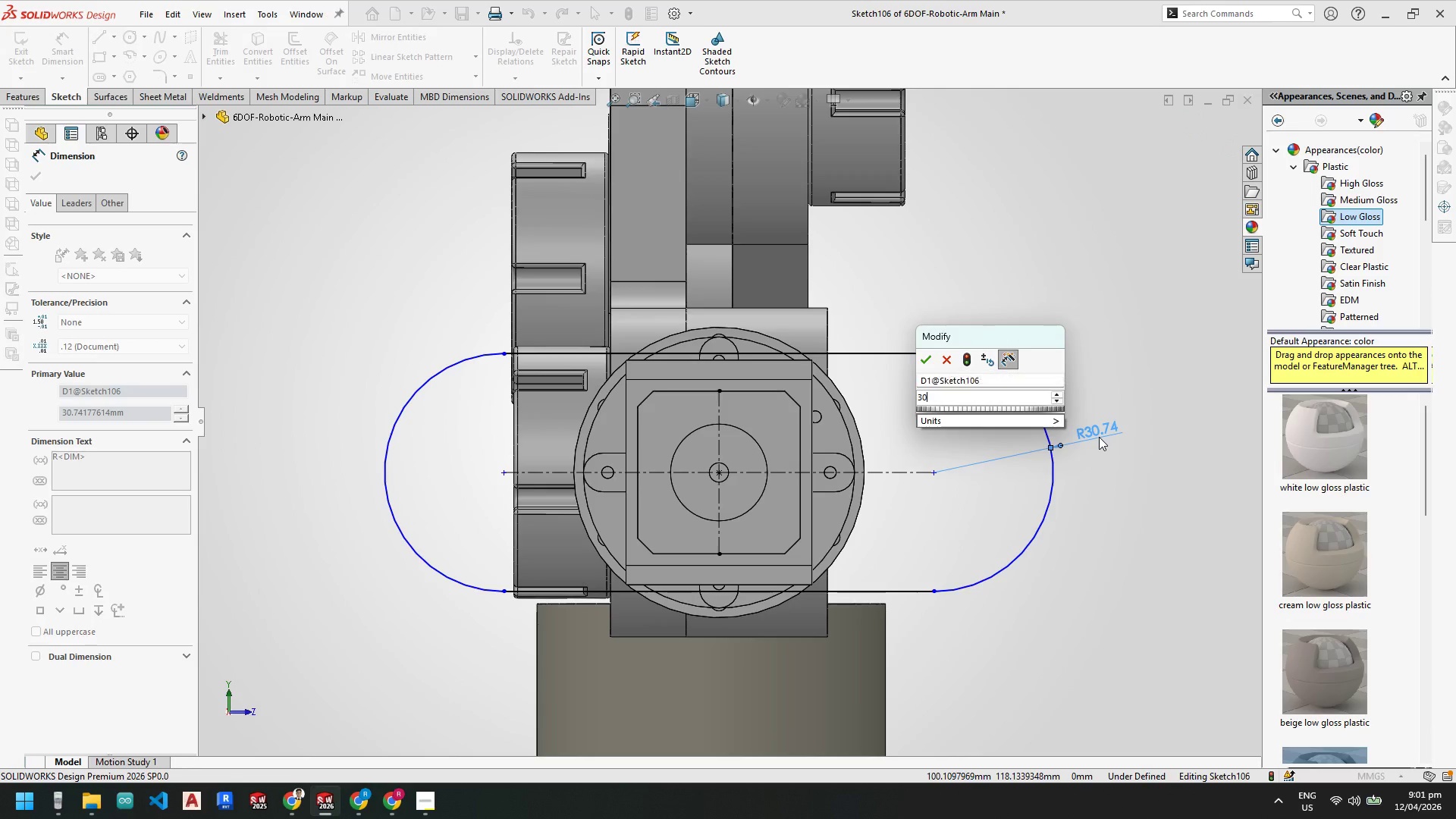 
key(Numpad0)
 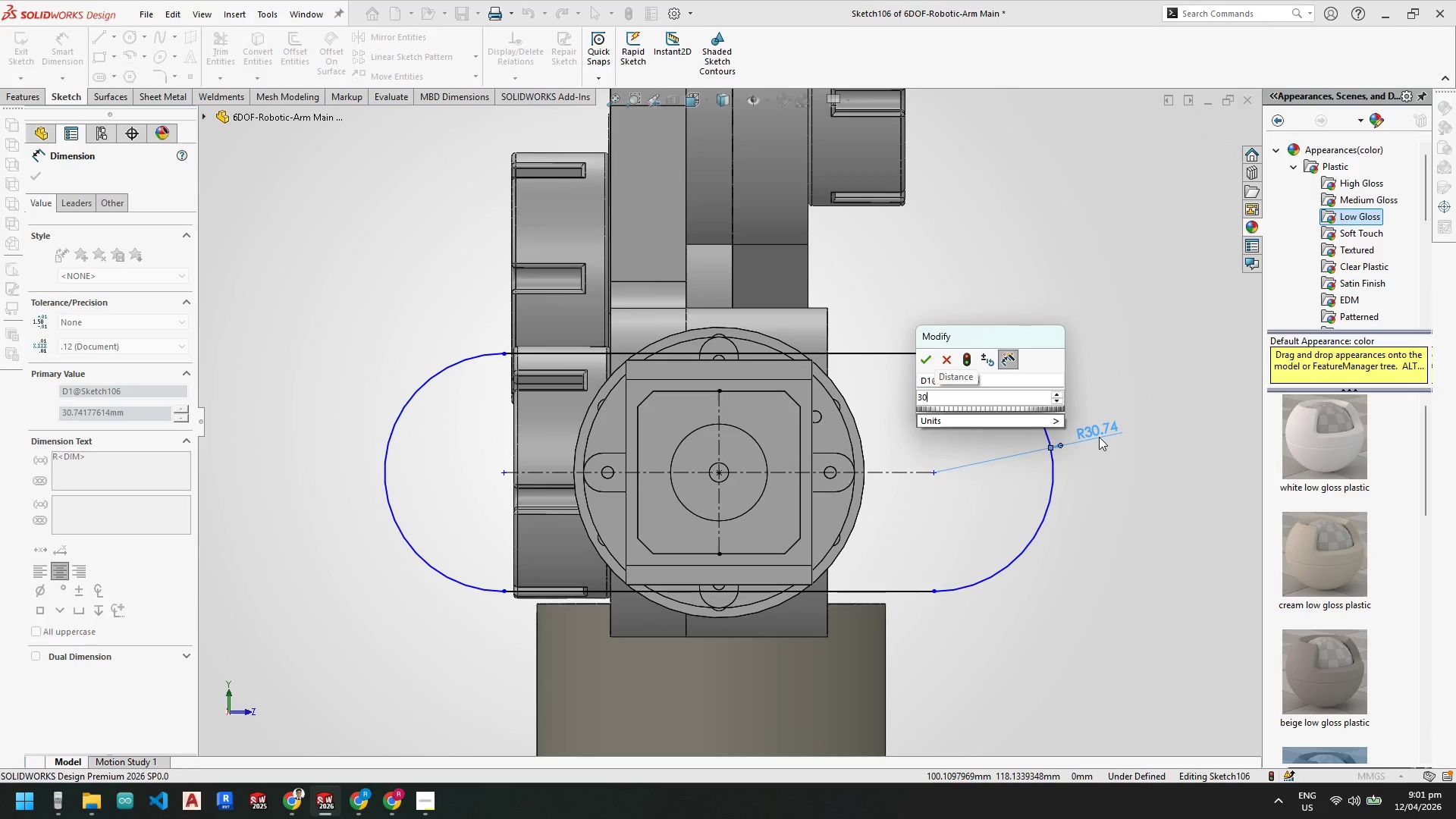 
key(NumpadEnter)
 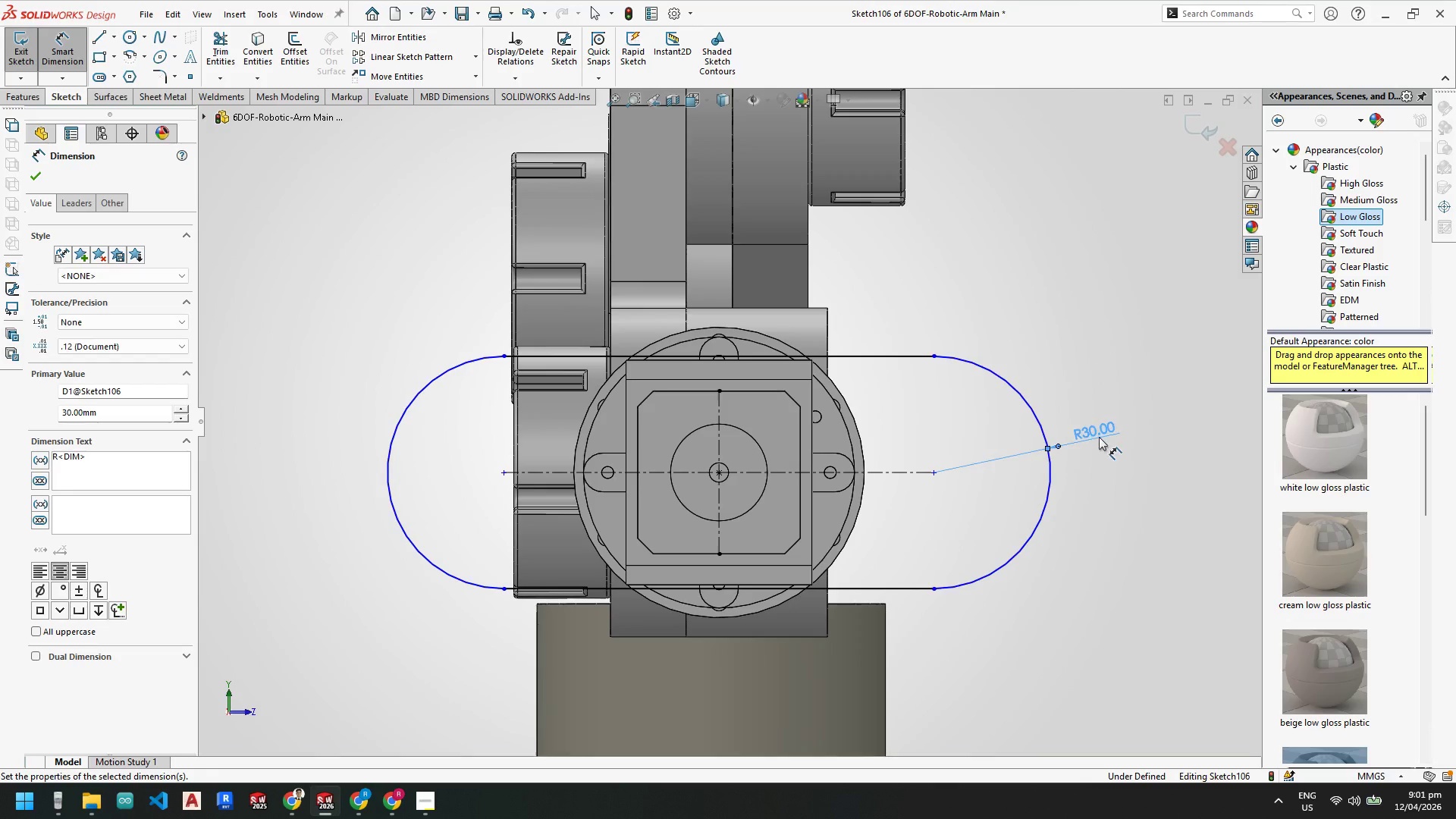 
key(Escape)
 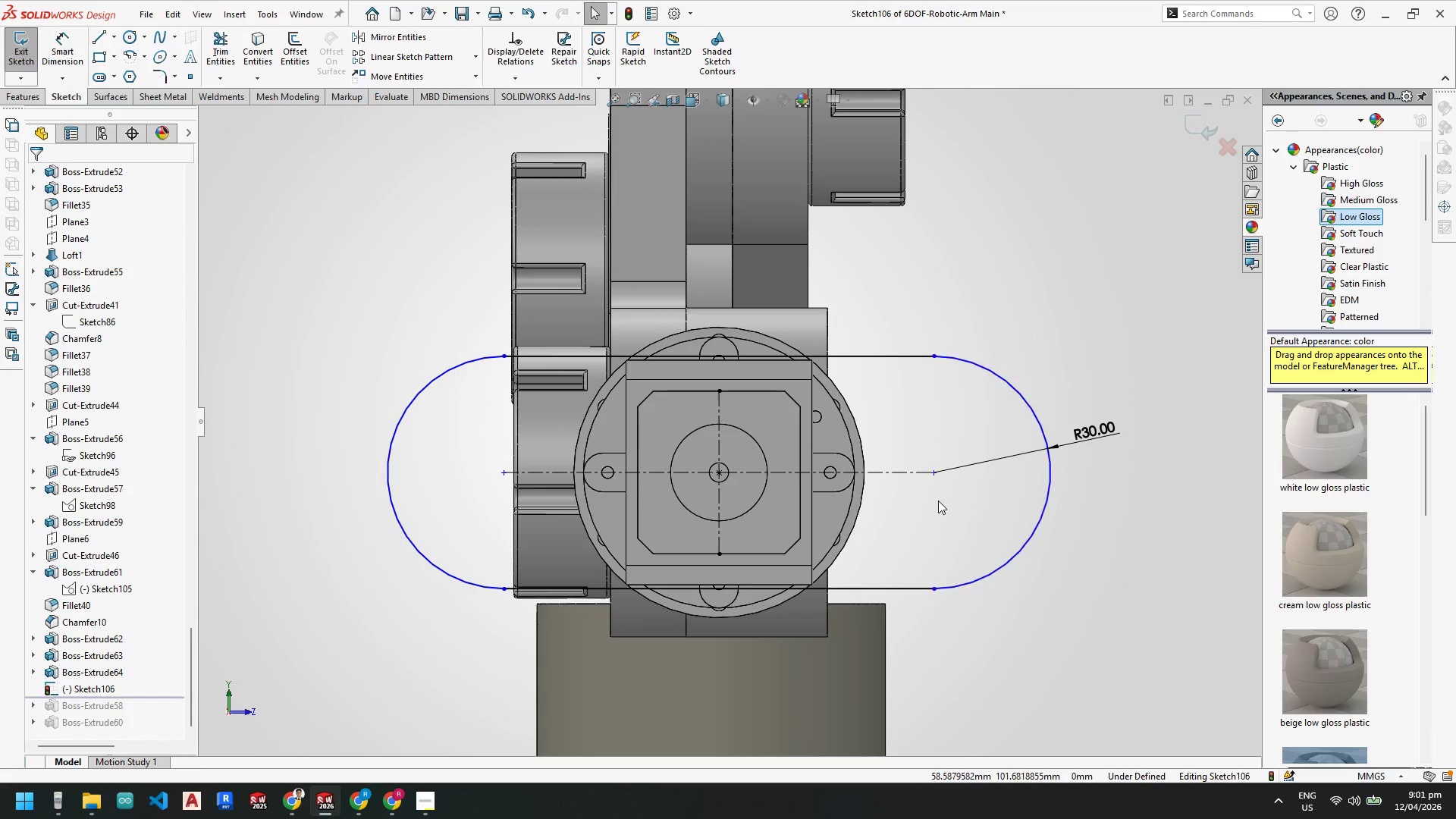 
key(Escape)
 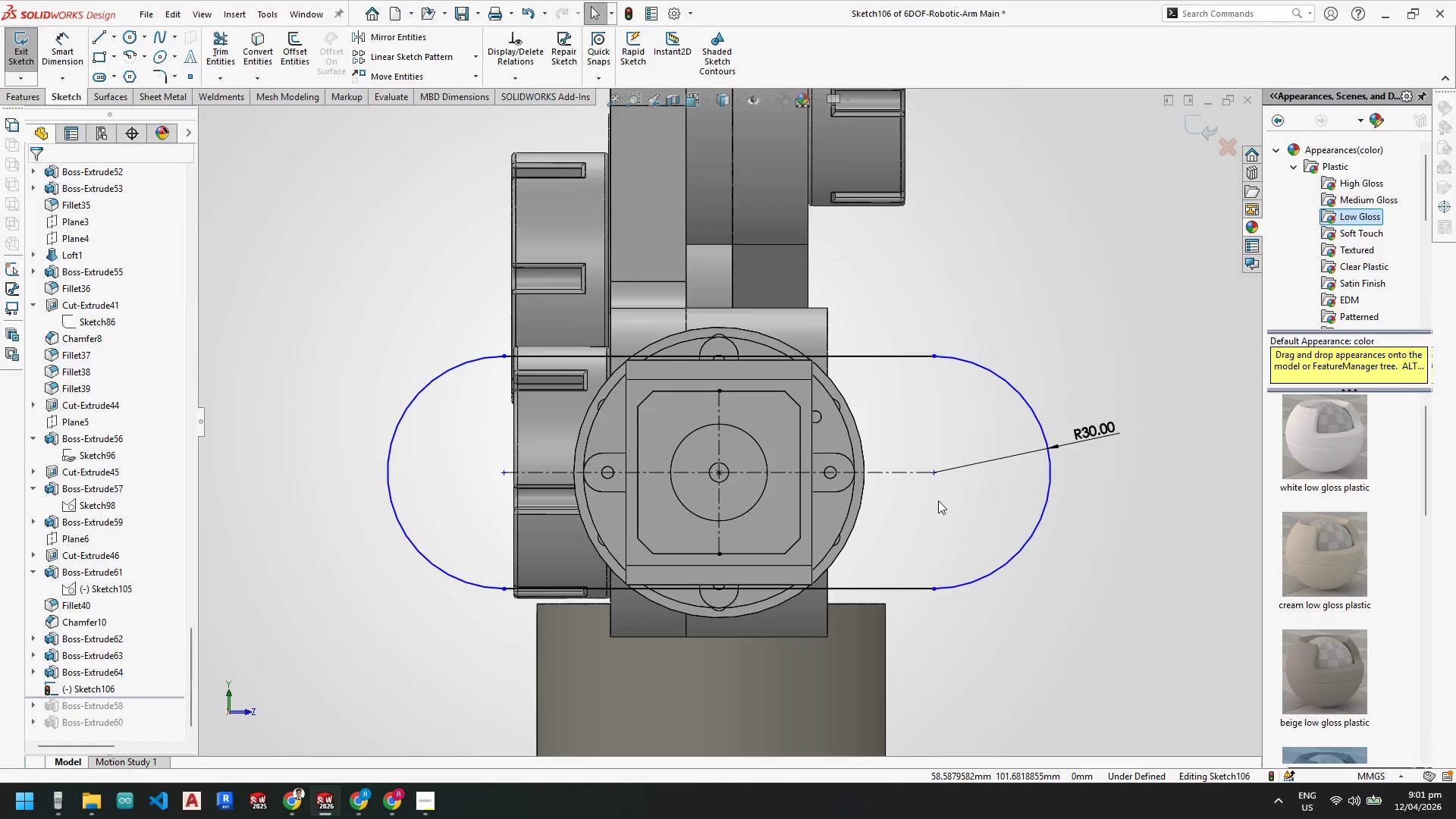 
scroll: coordinate [903, 498], scroll_direction: up, amount: 5.0
 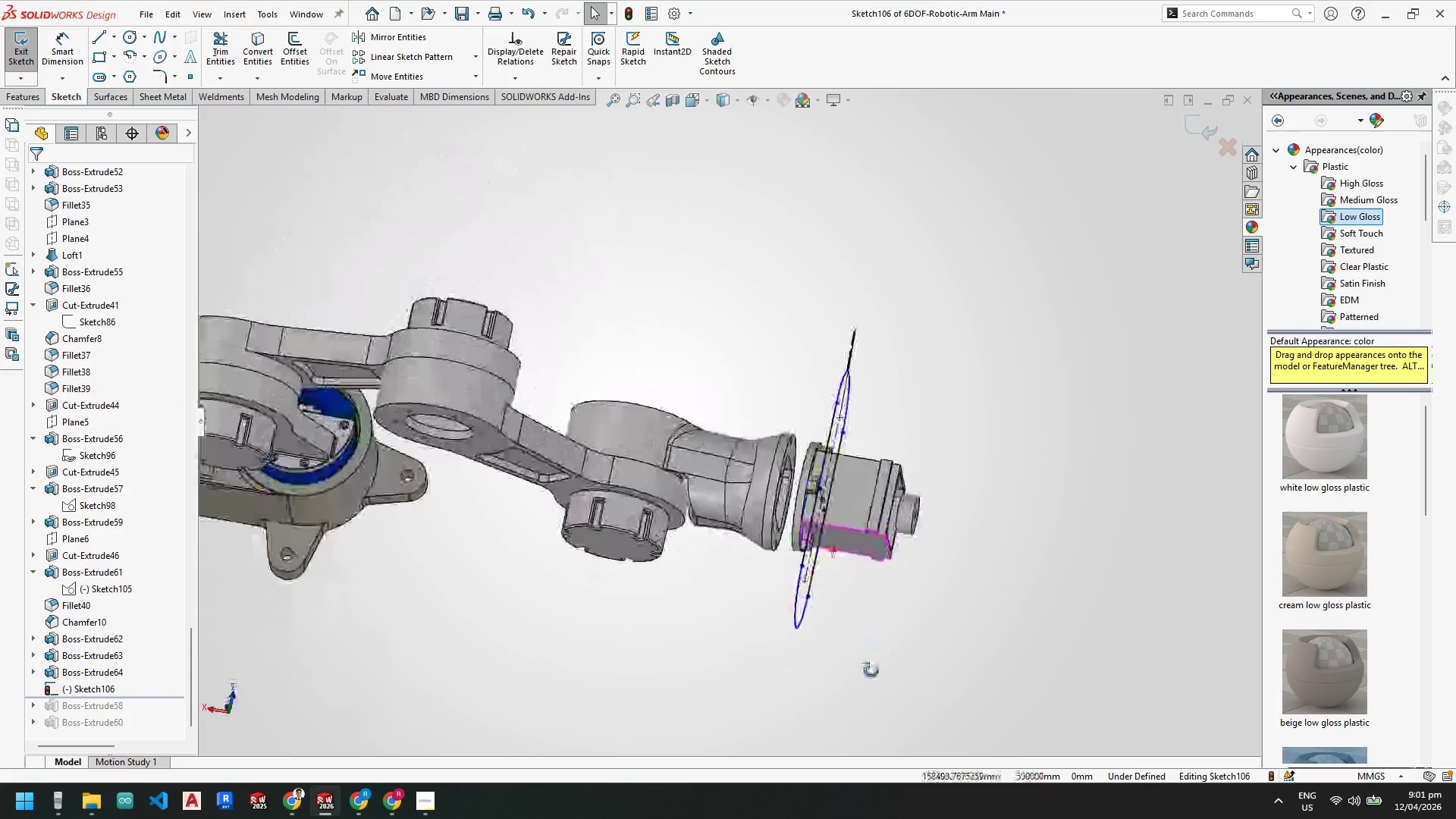 
scroll: coordinate [874, 488], scroll_direction: down, amount: 3.0
 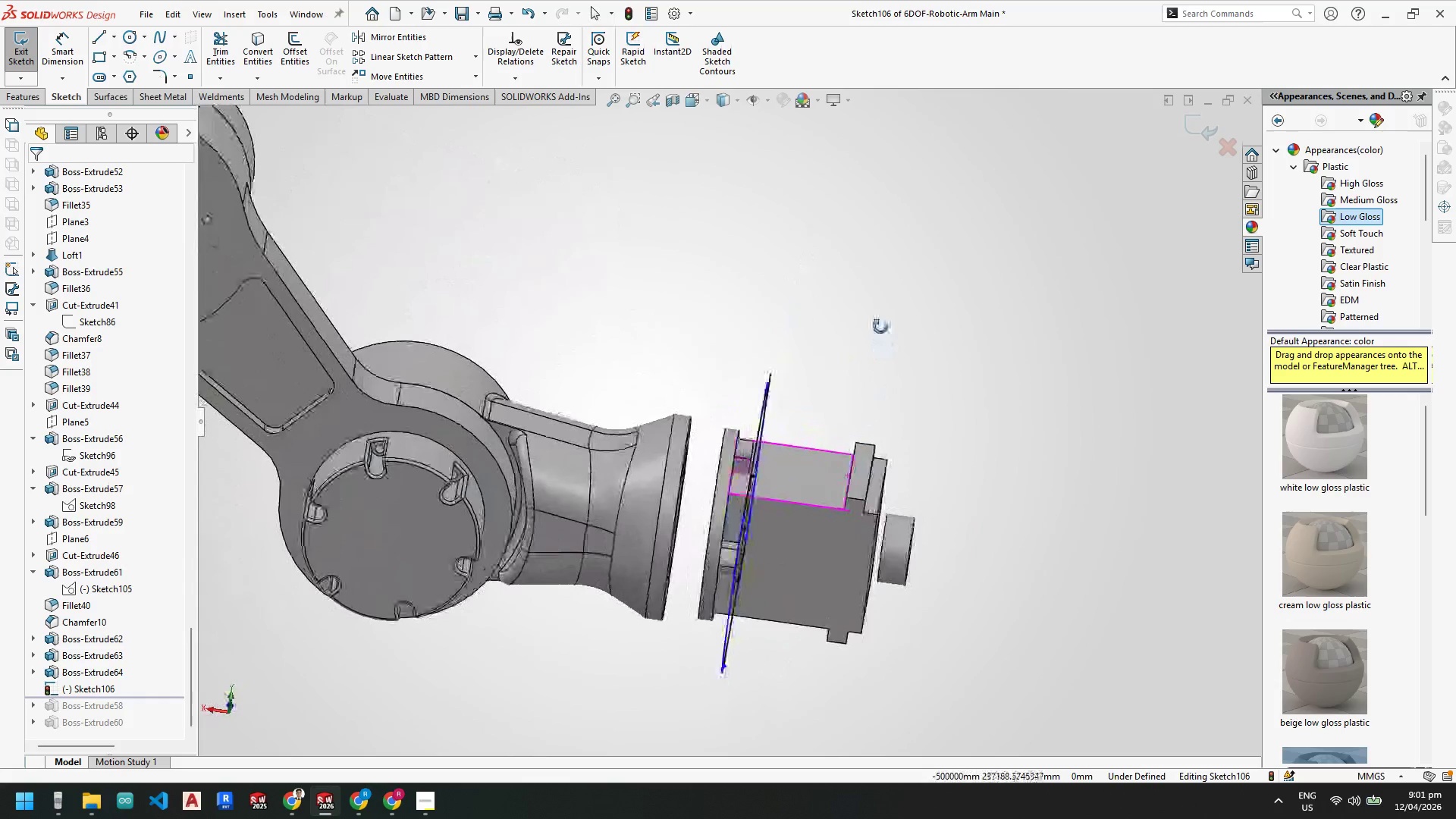 
key(Space)
 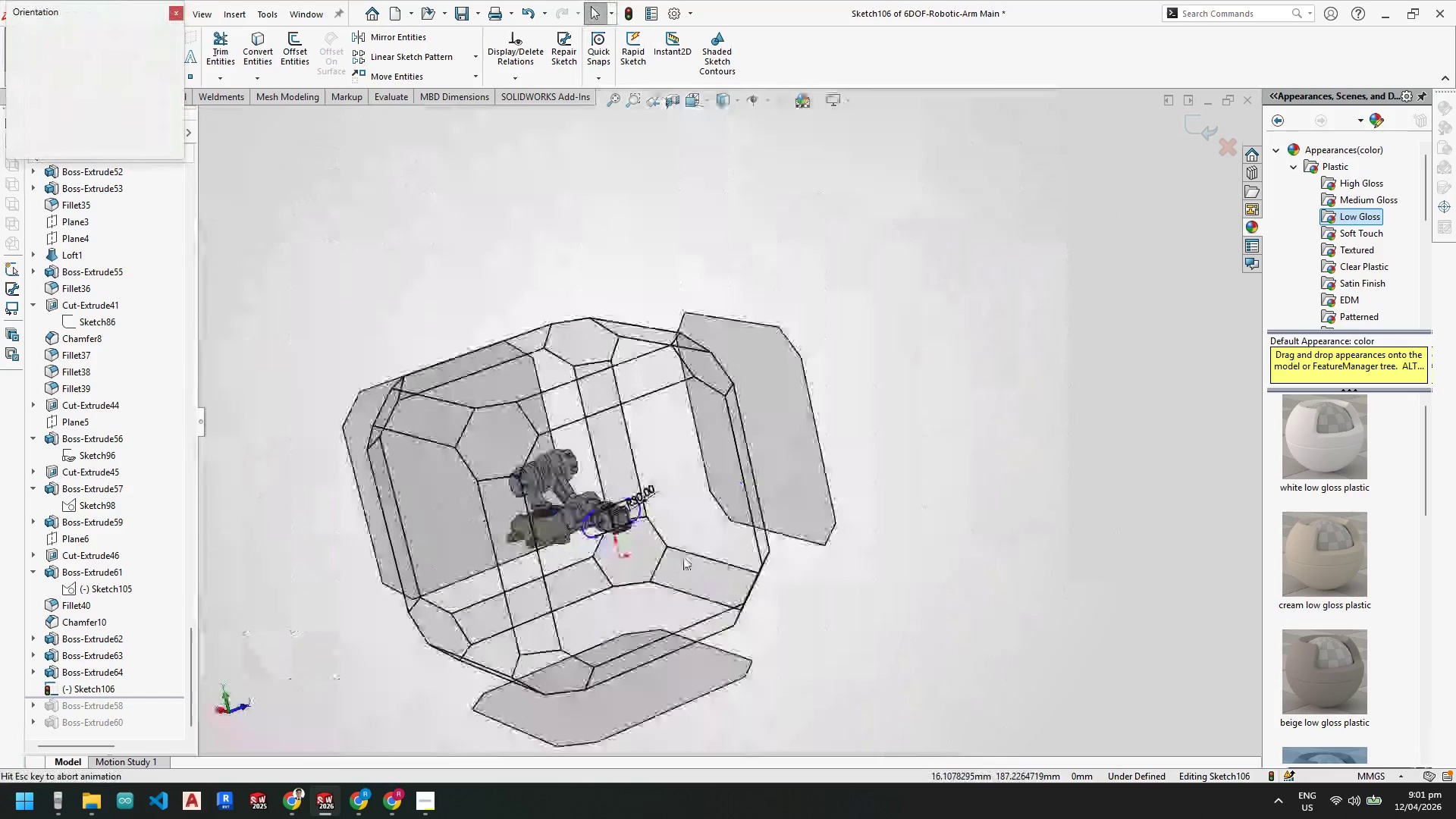 
left_click([683, 541])
 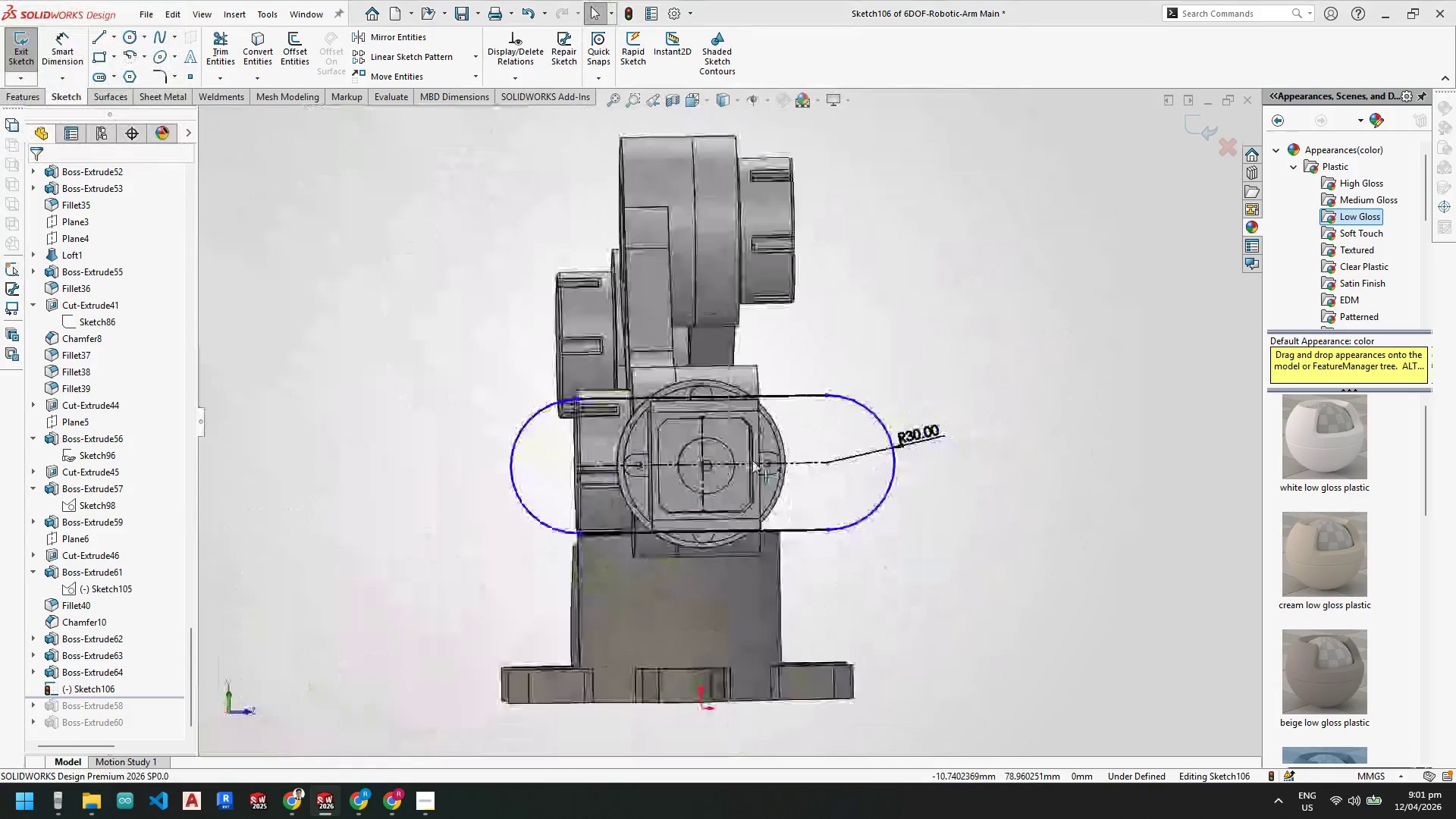 
key(Escape)
 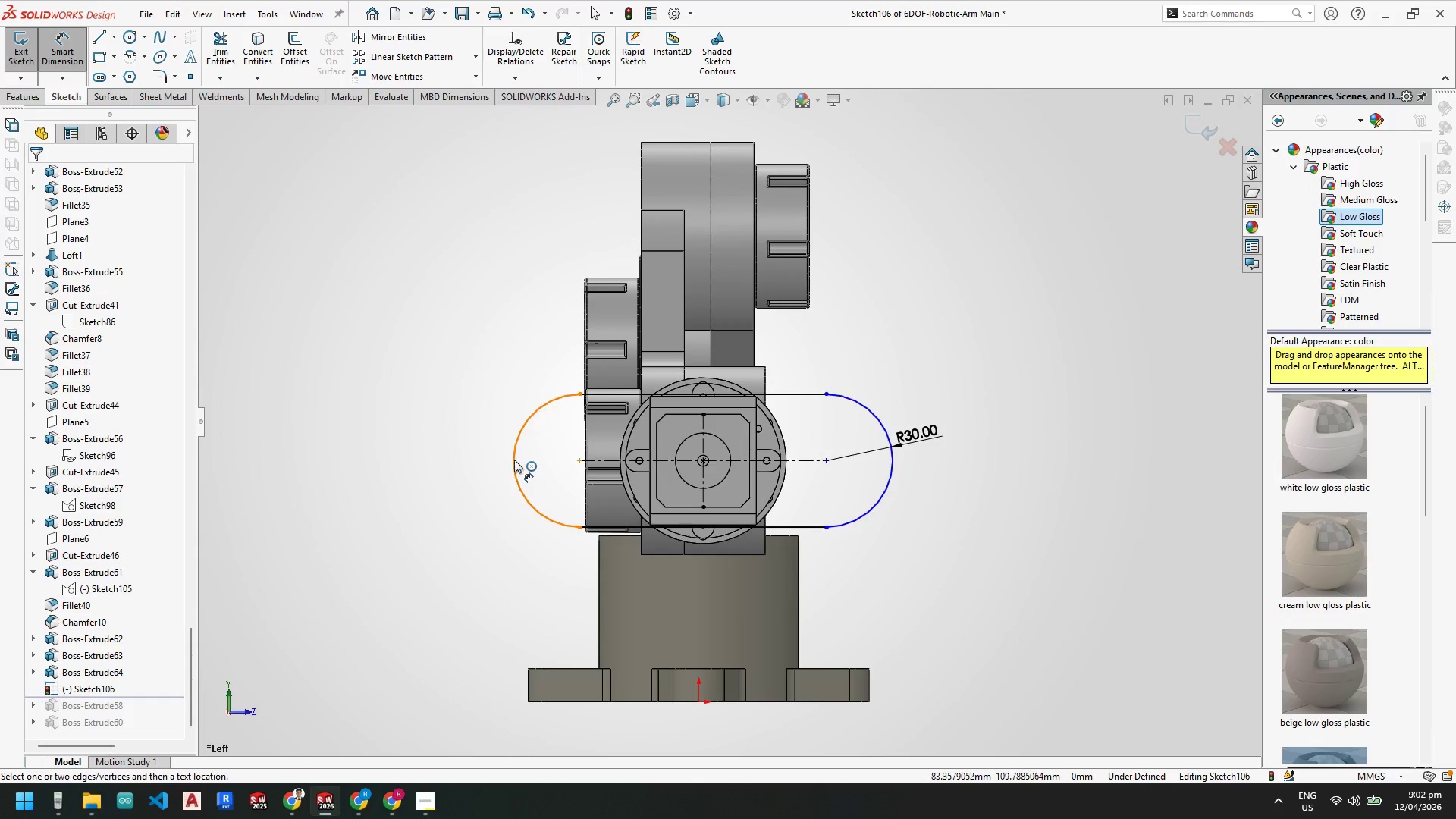 
wait(13.25)
 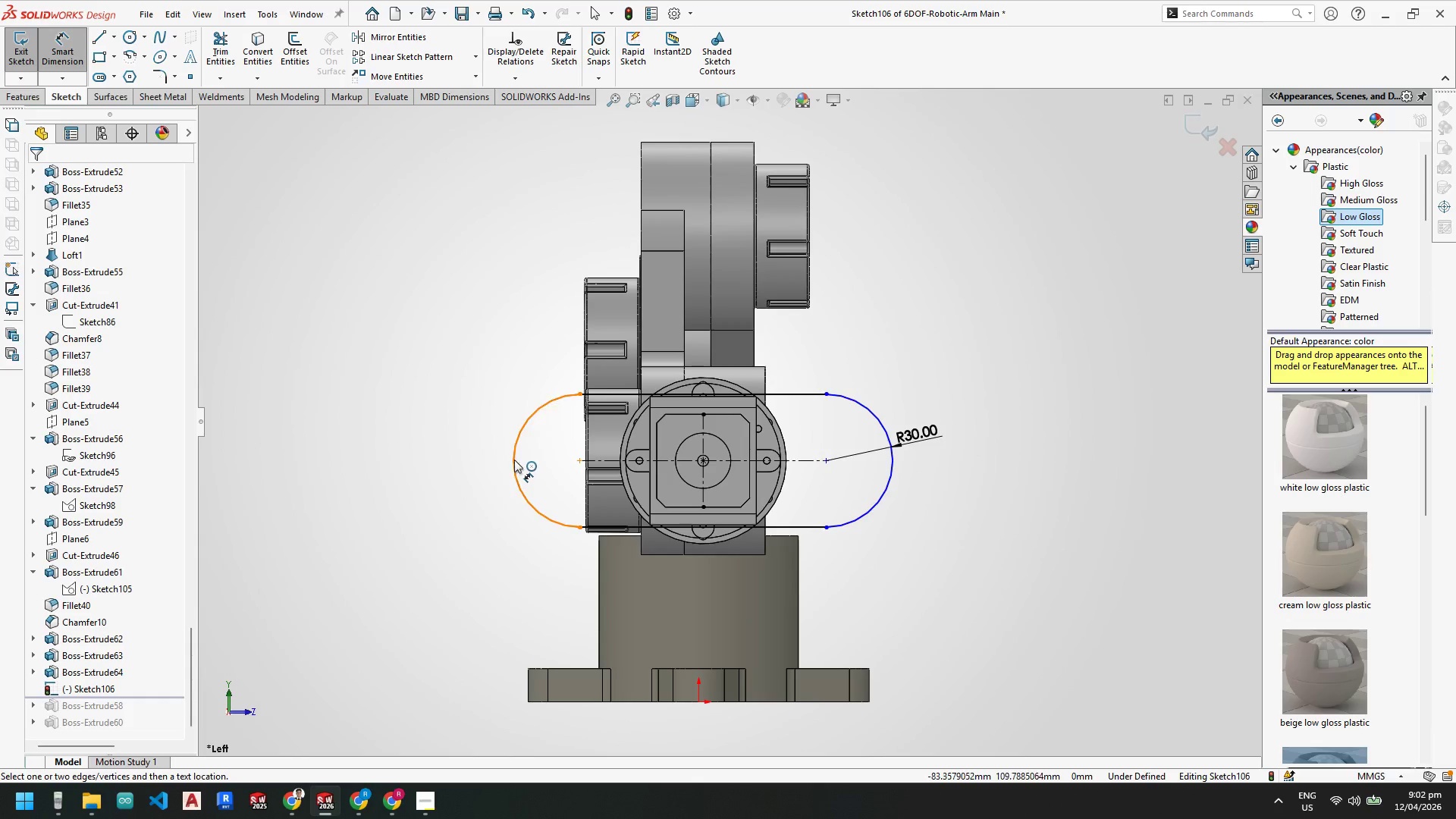 
left_click([515, 461])
 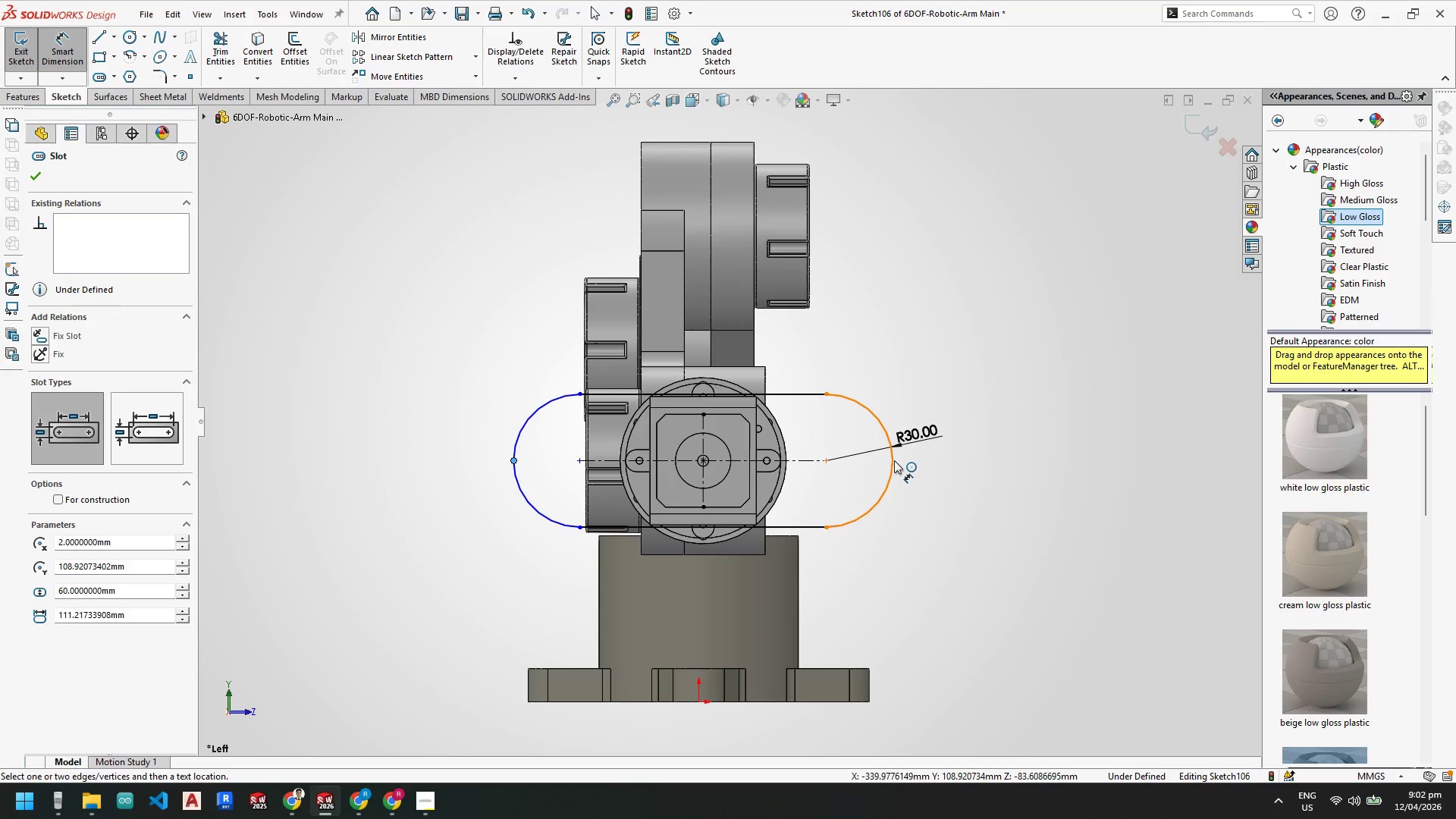 
left_click([893, 460])
 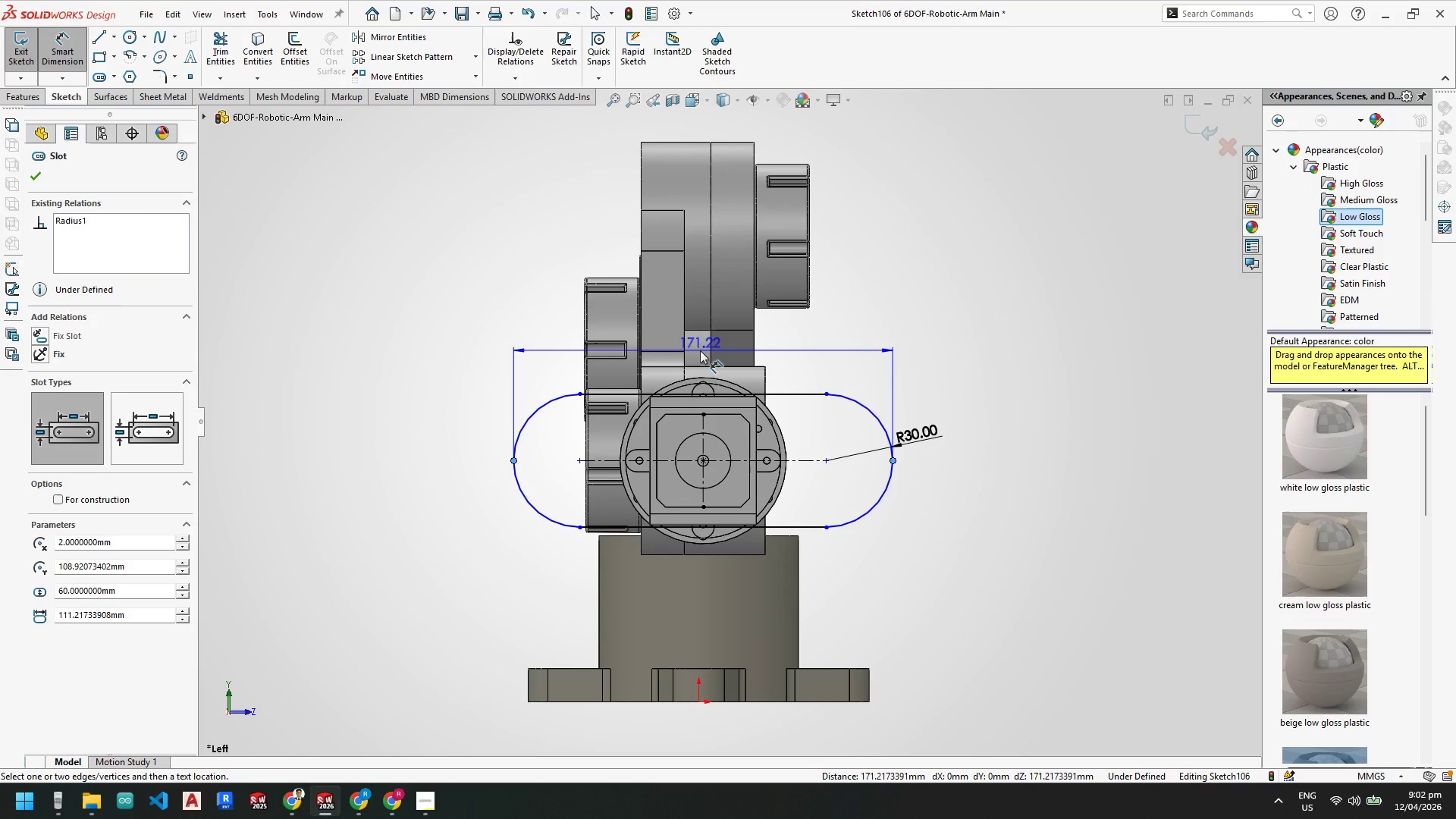 
left_click([700, 350])
 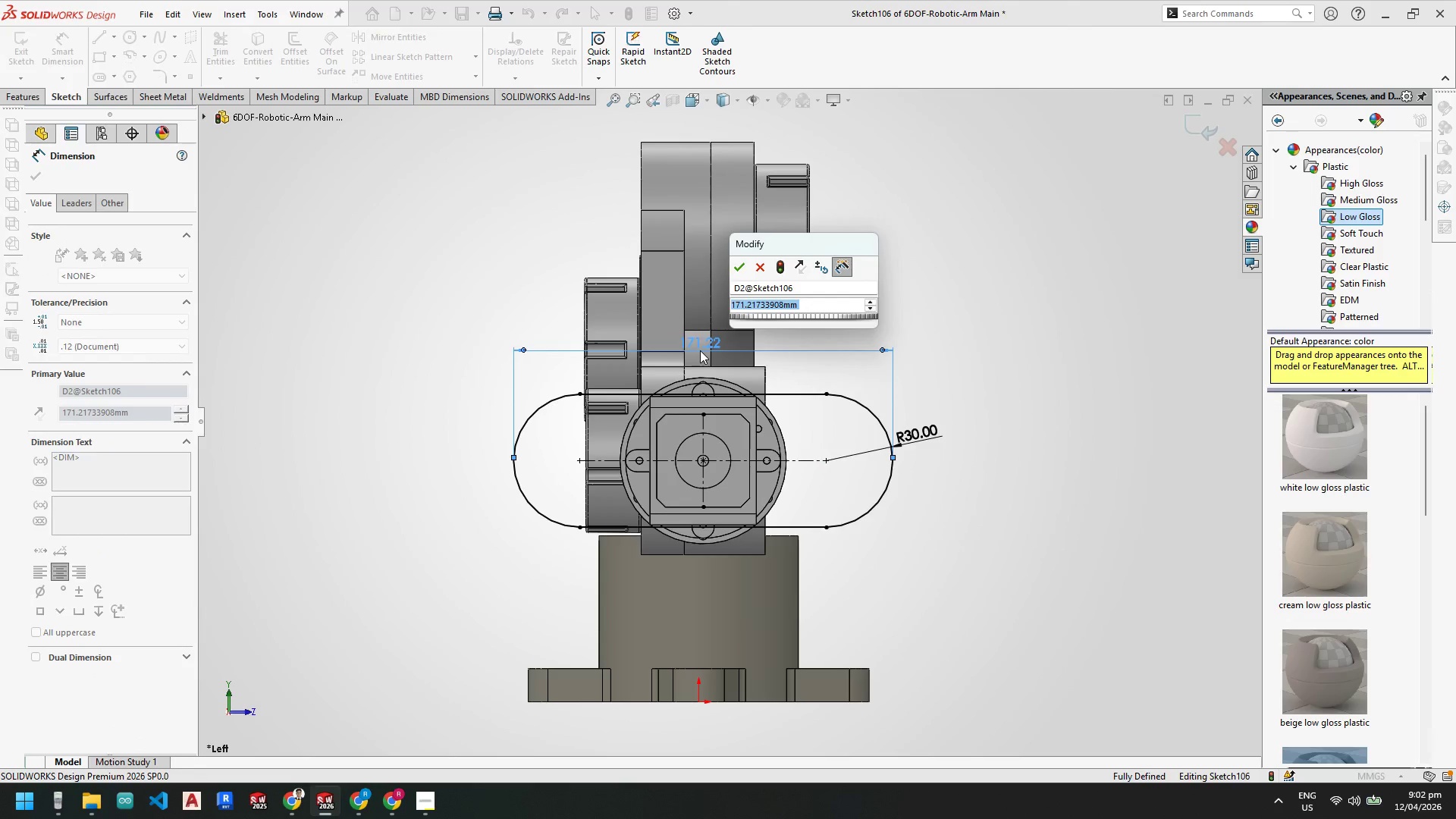 
key(Numpad1)
 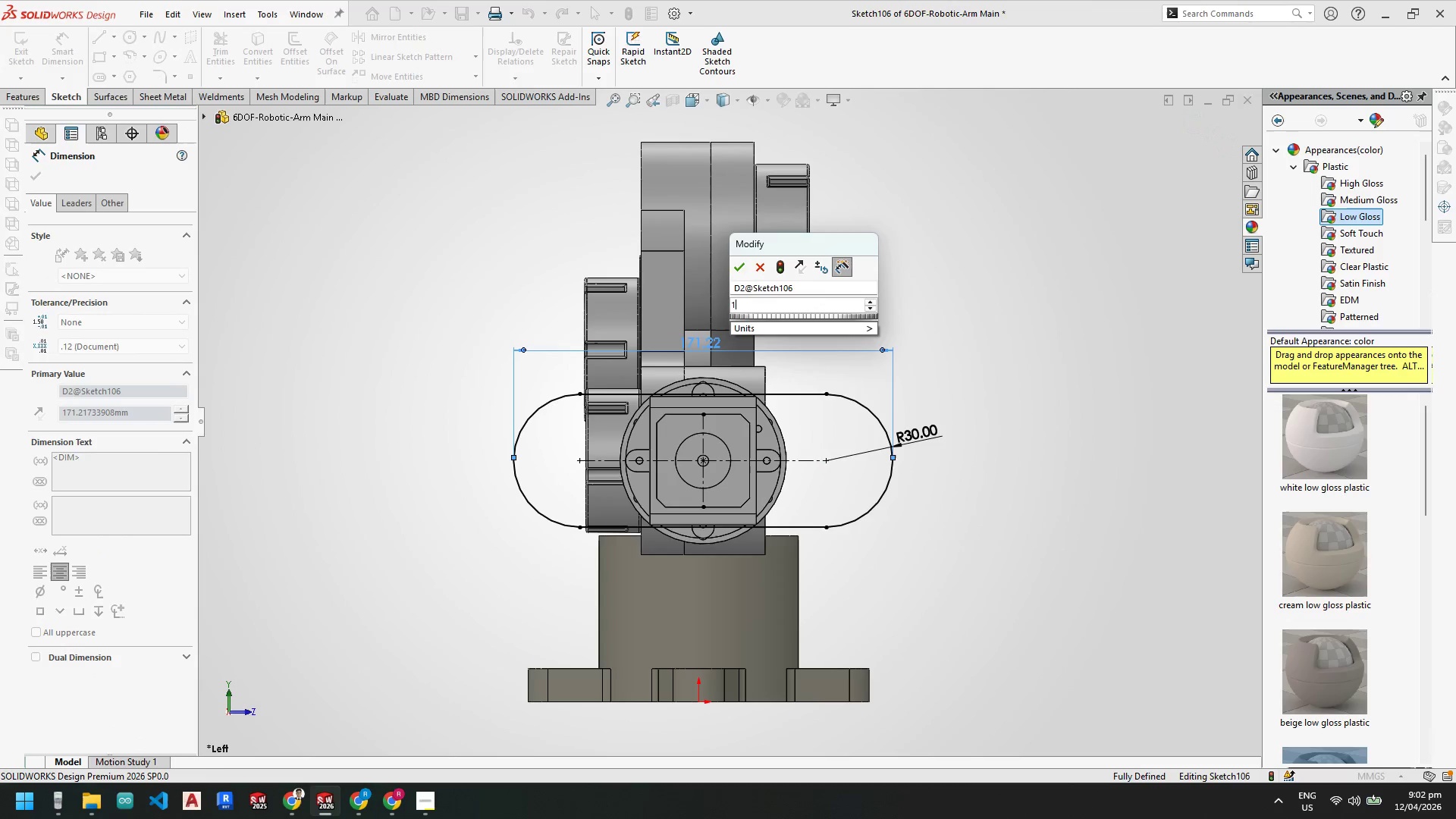 
key(Numpad5)
 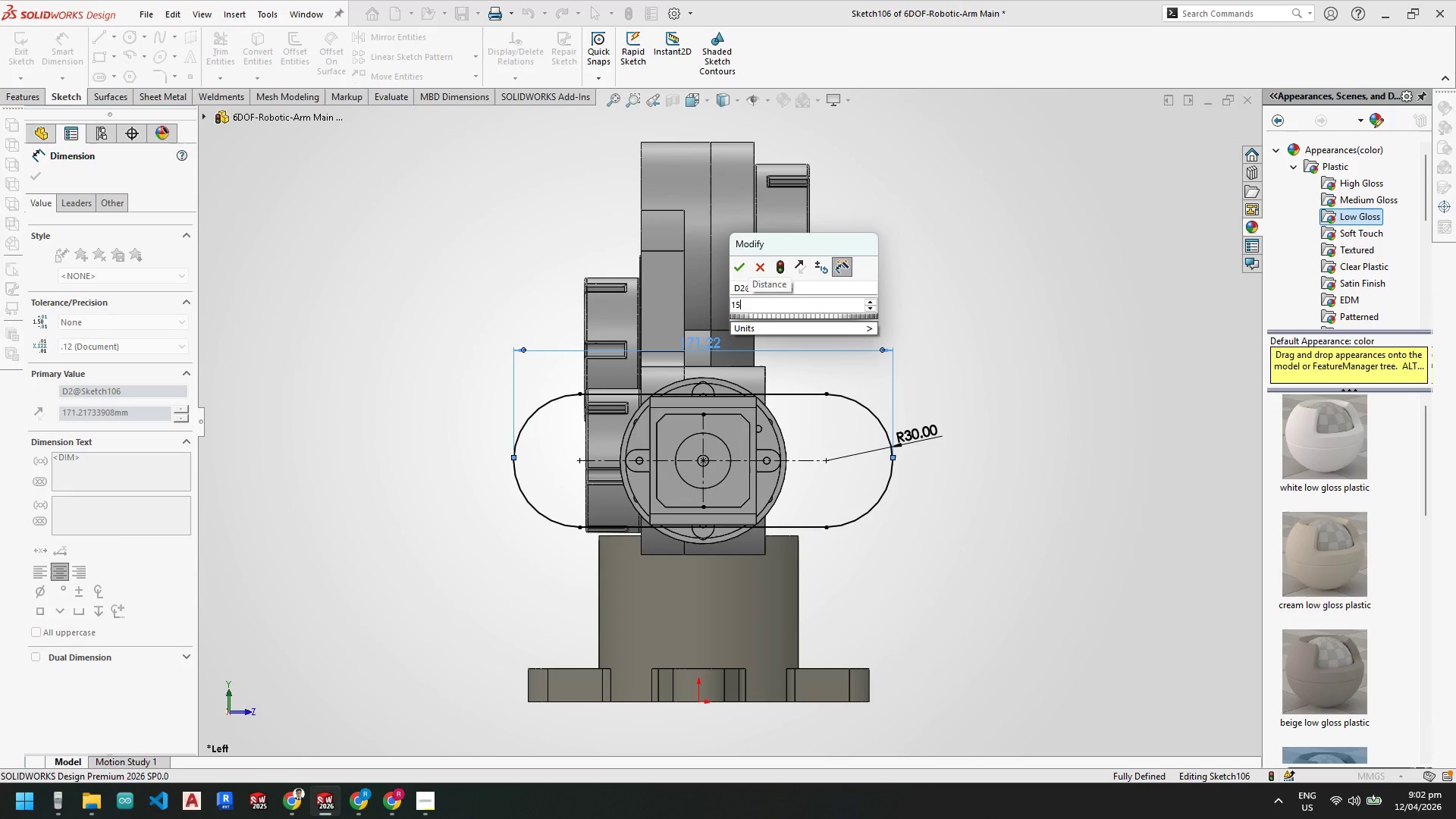 
key(Numpad0)
 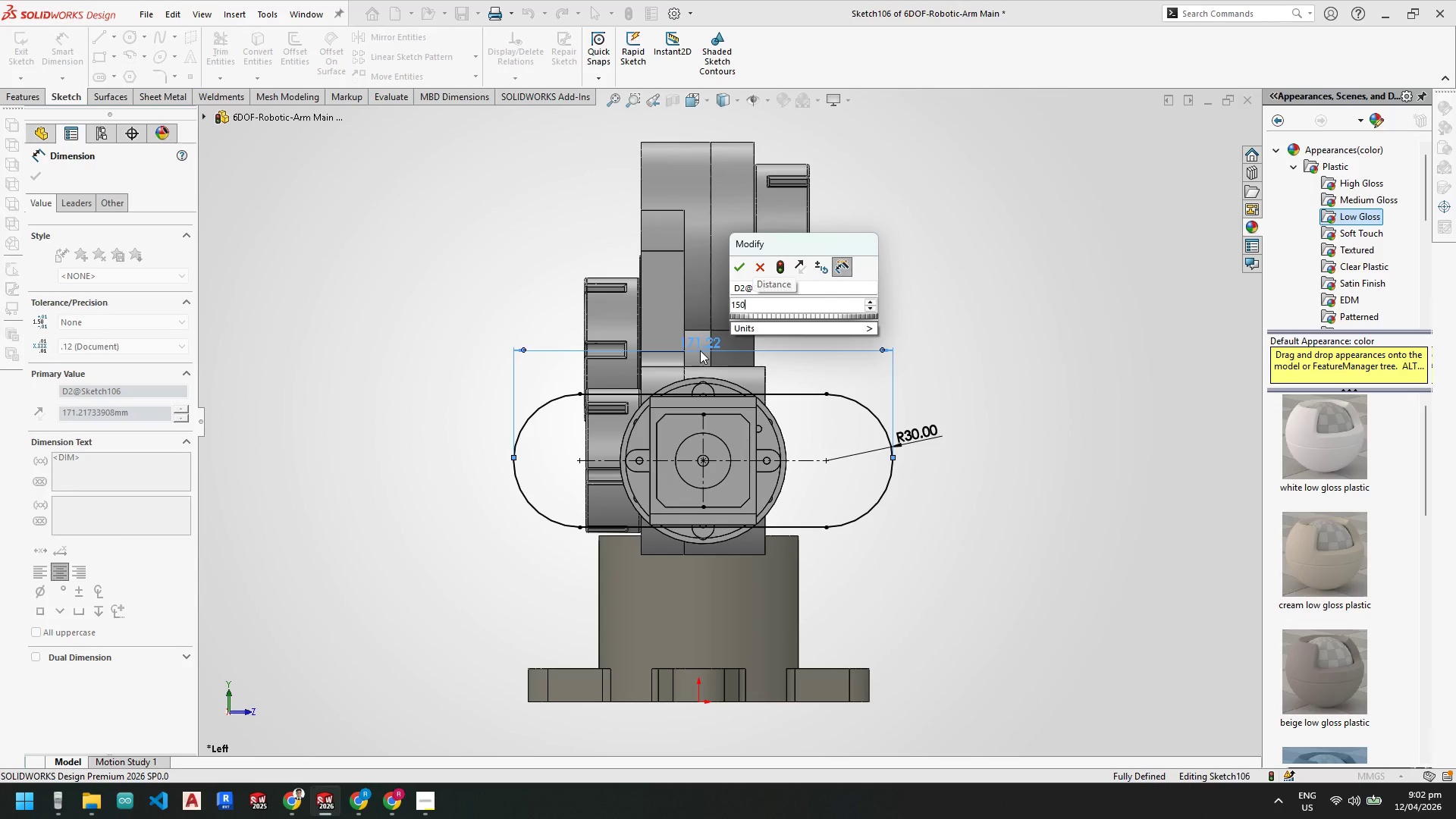 
key(NumpadEnter)
 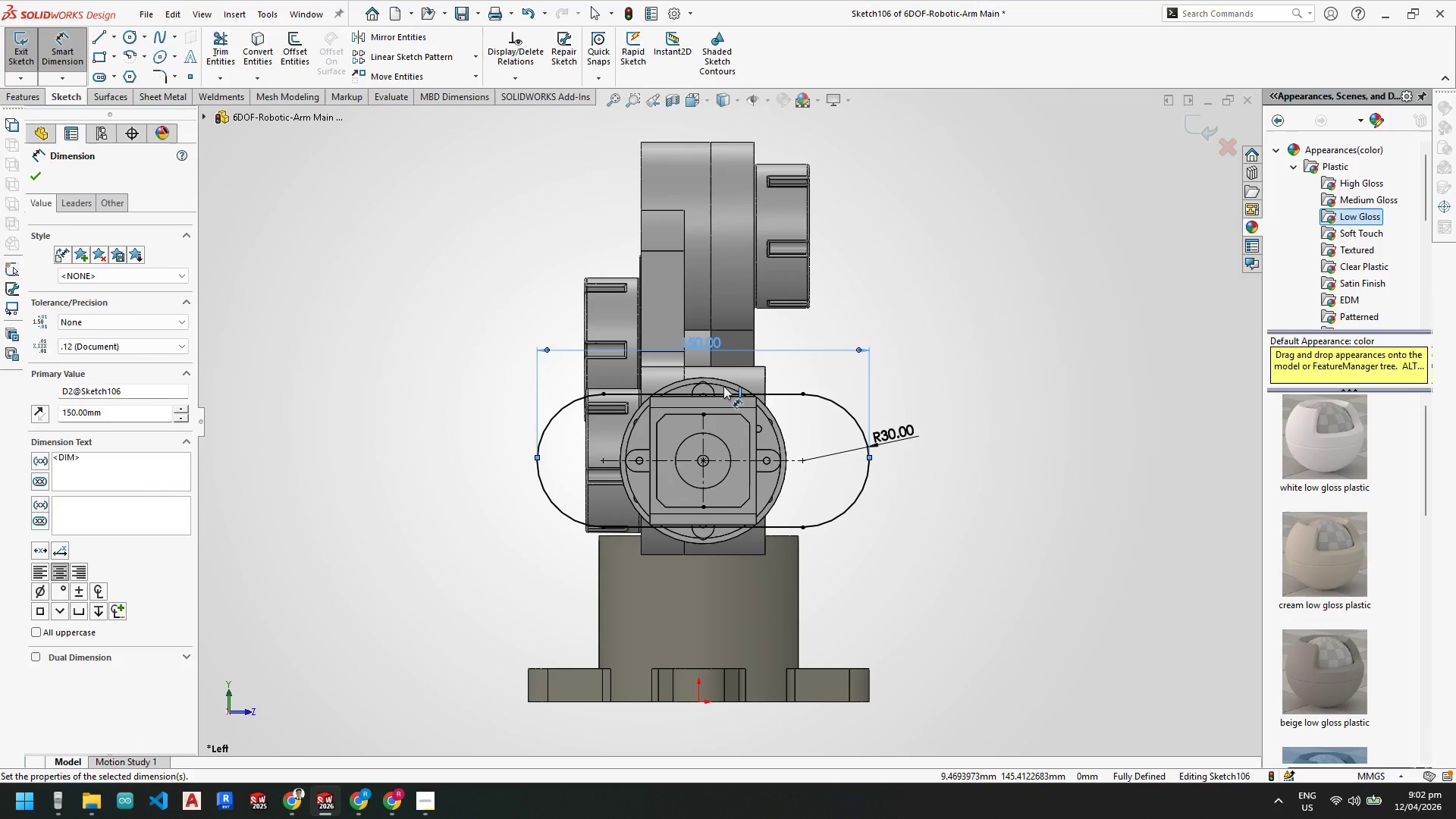 
scroll: coordinate [768, 461], scroll_direction: up, amount: 2.0
 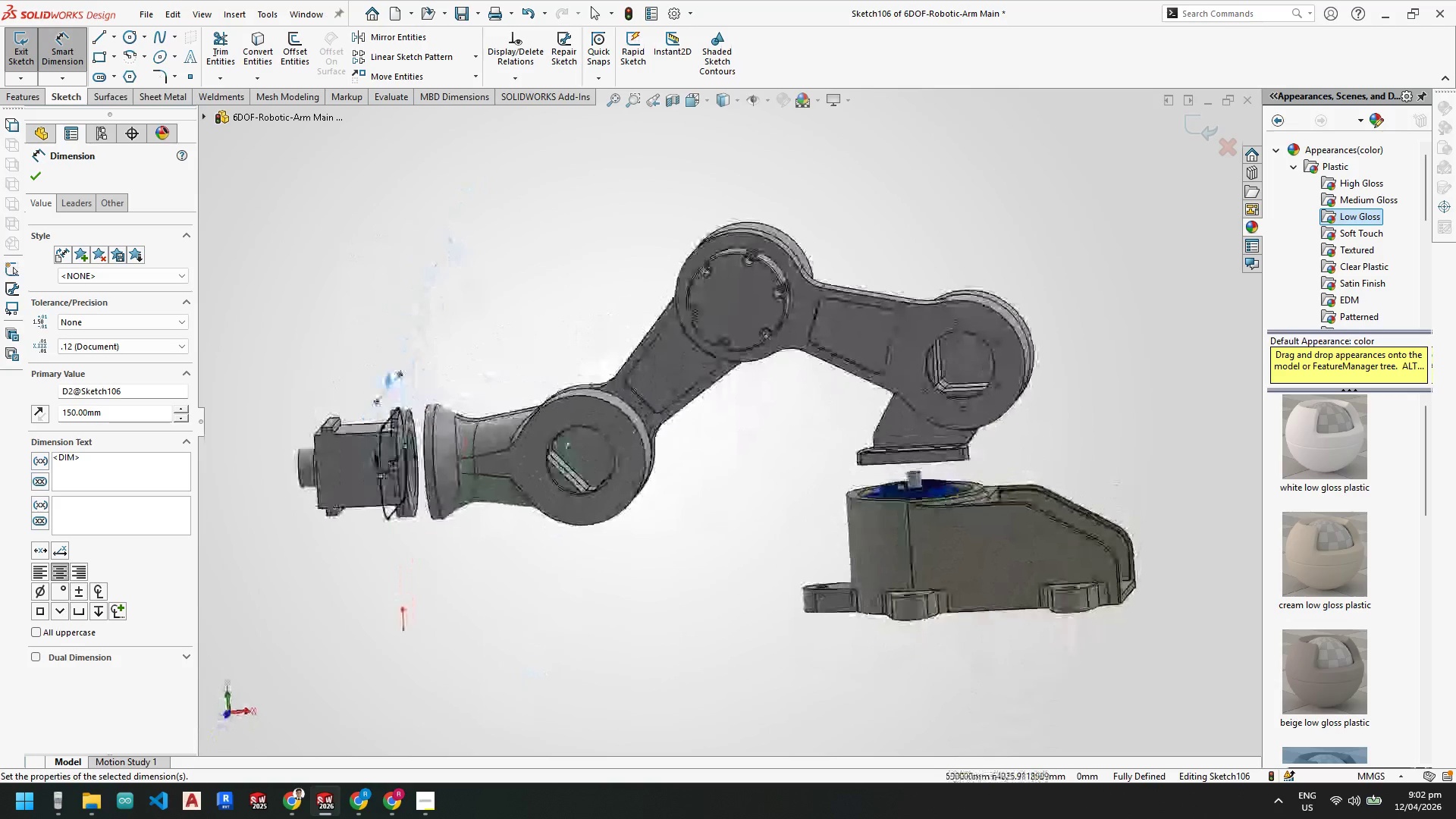 
wait(5.99)
 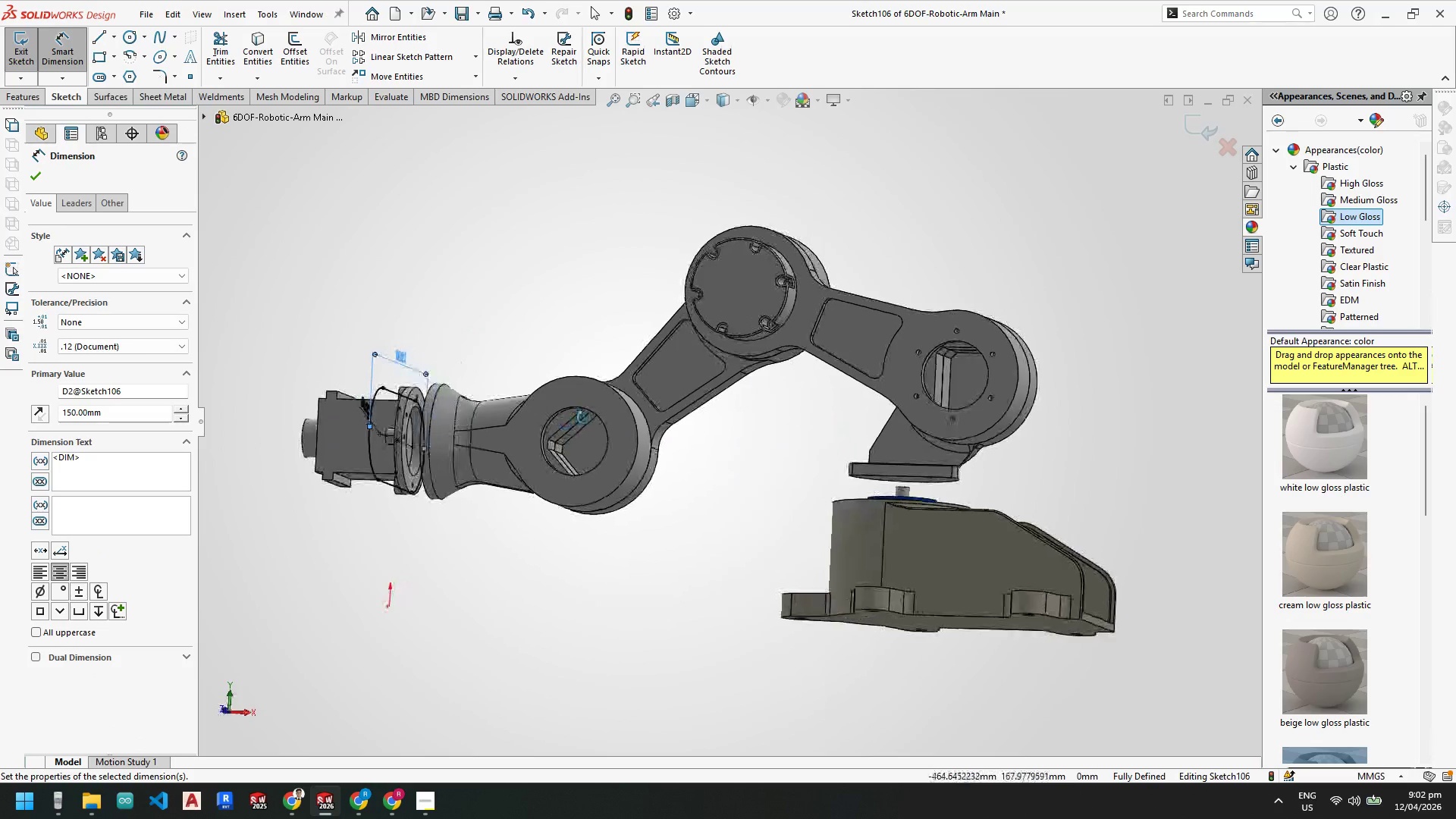 
key(Space)
 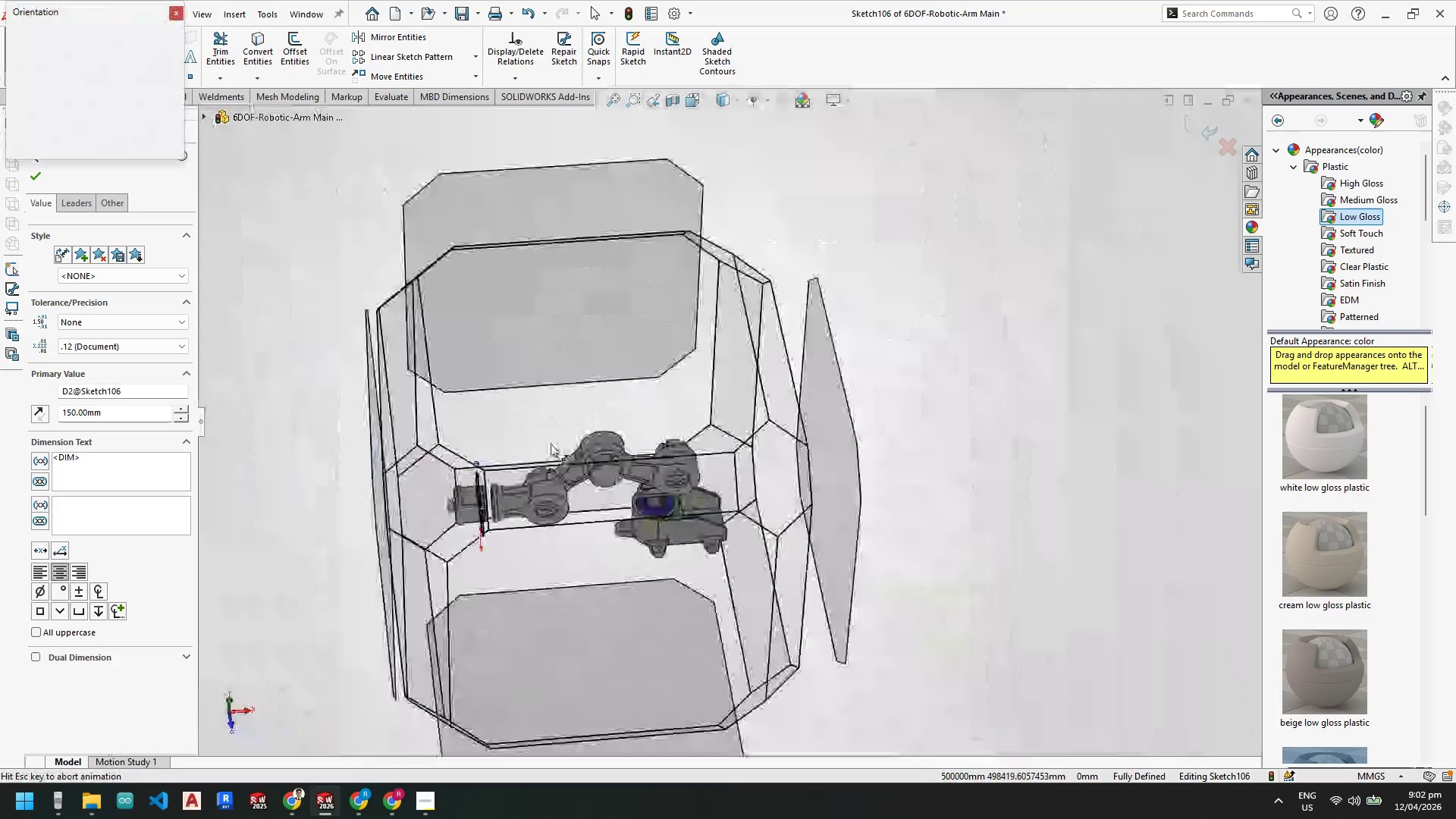 
left_click([535, 435])
 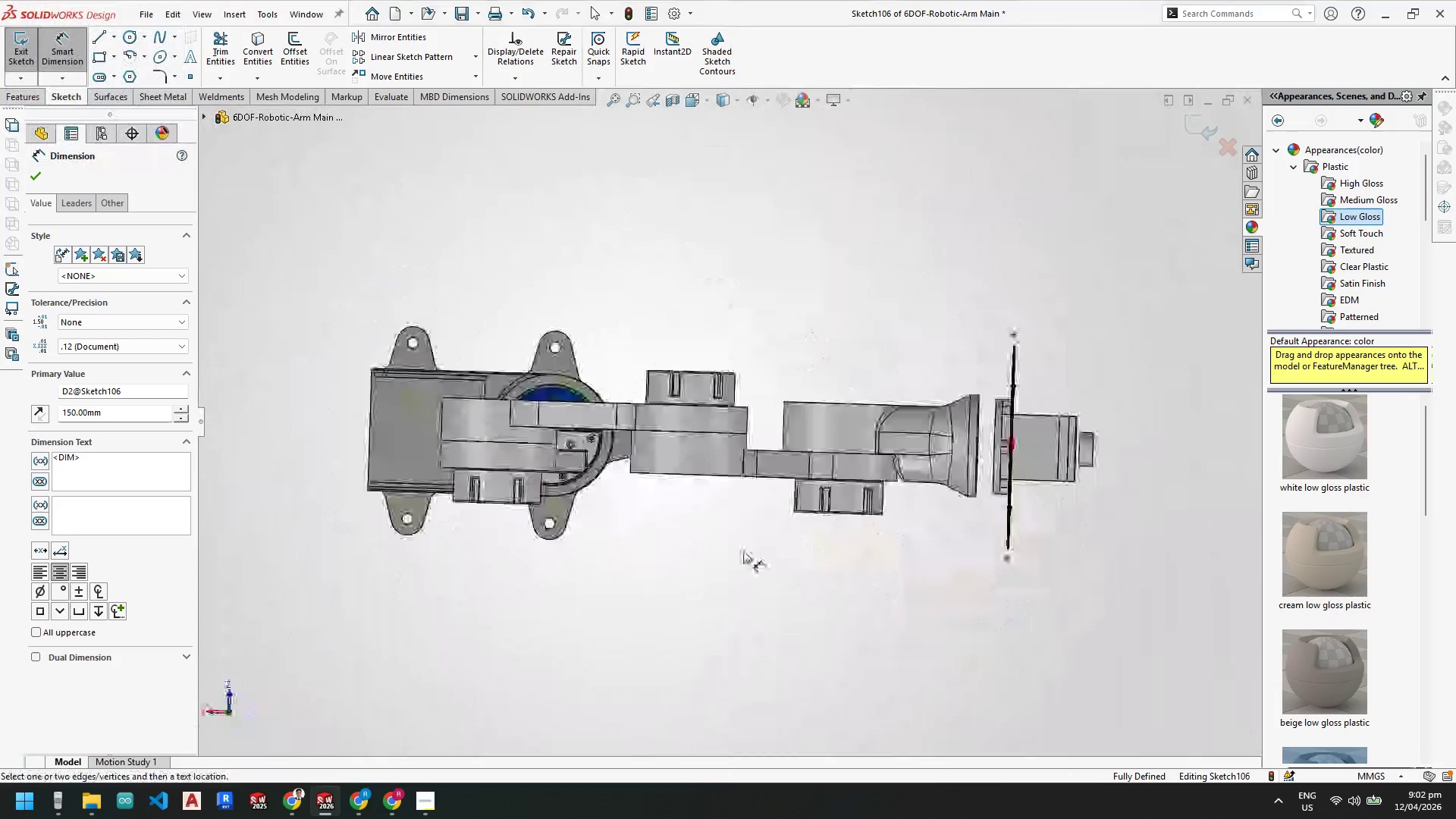 
scroll: coordinate [962, 334], scroll_direction: down, amount: 5.0
 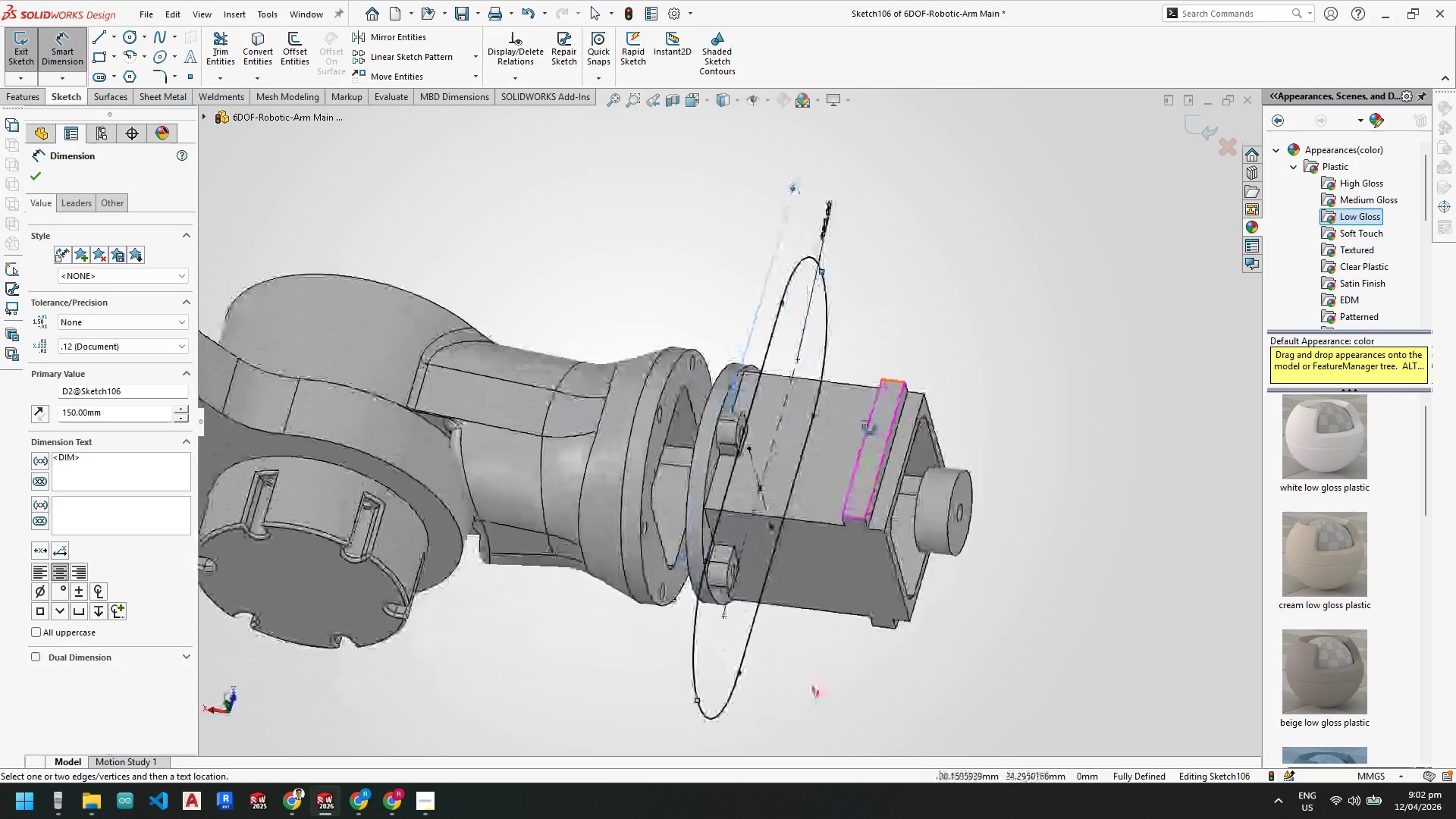 
wait(8.77)
 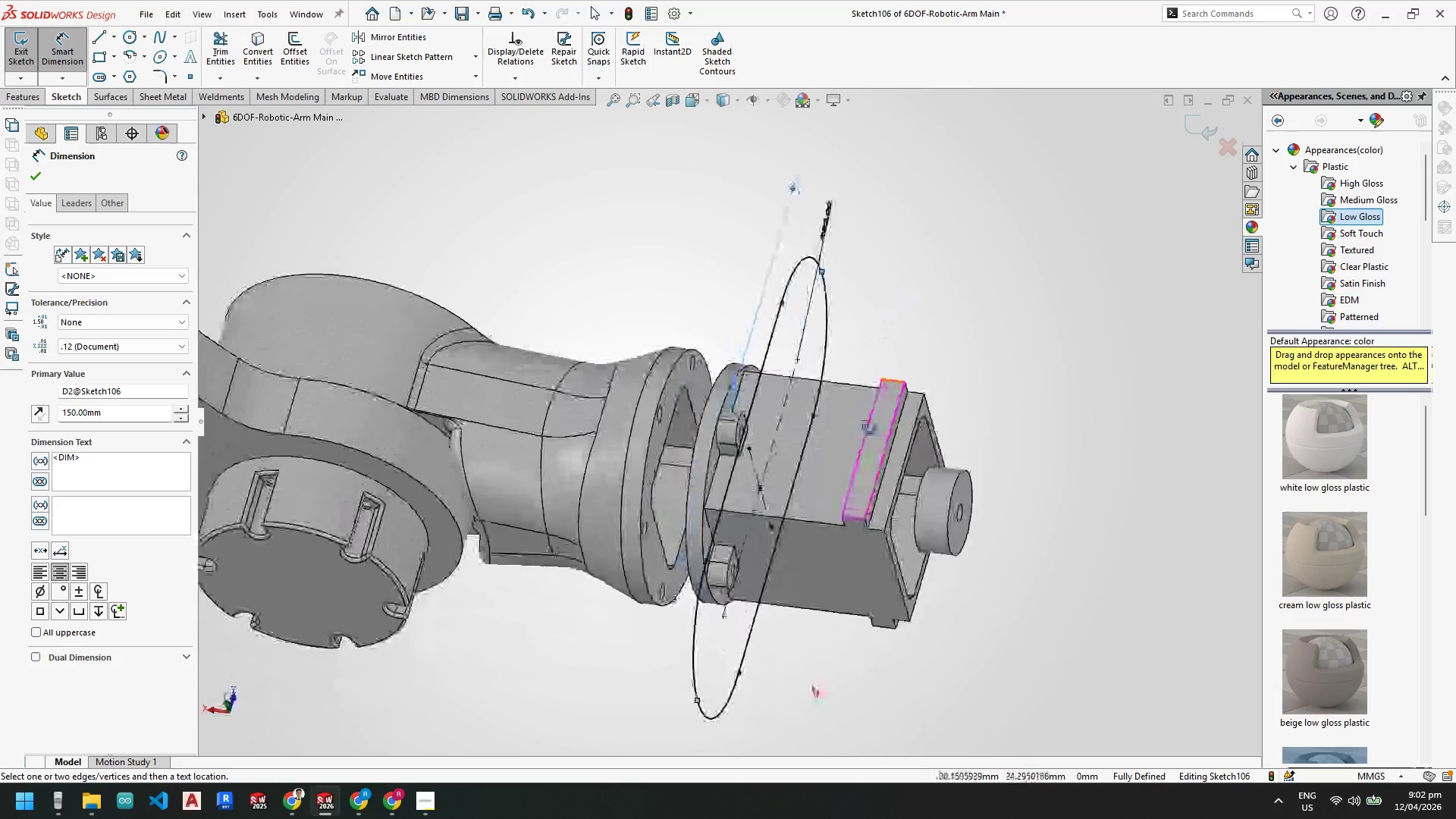 
scroll: coordinate [786, 413], scroll_direction: none, amount: 0.0
 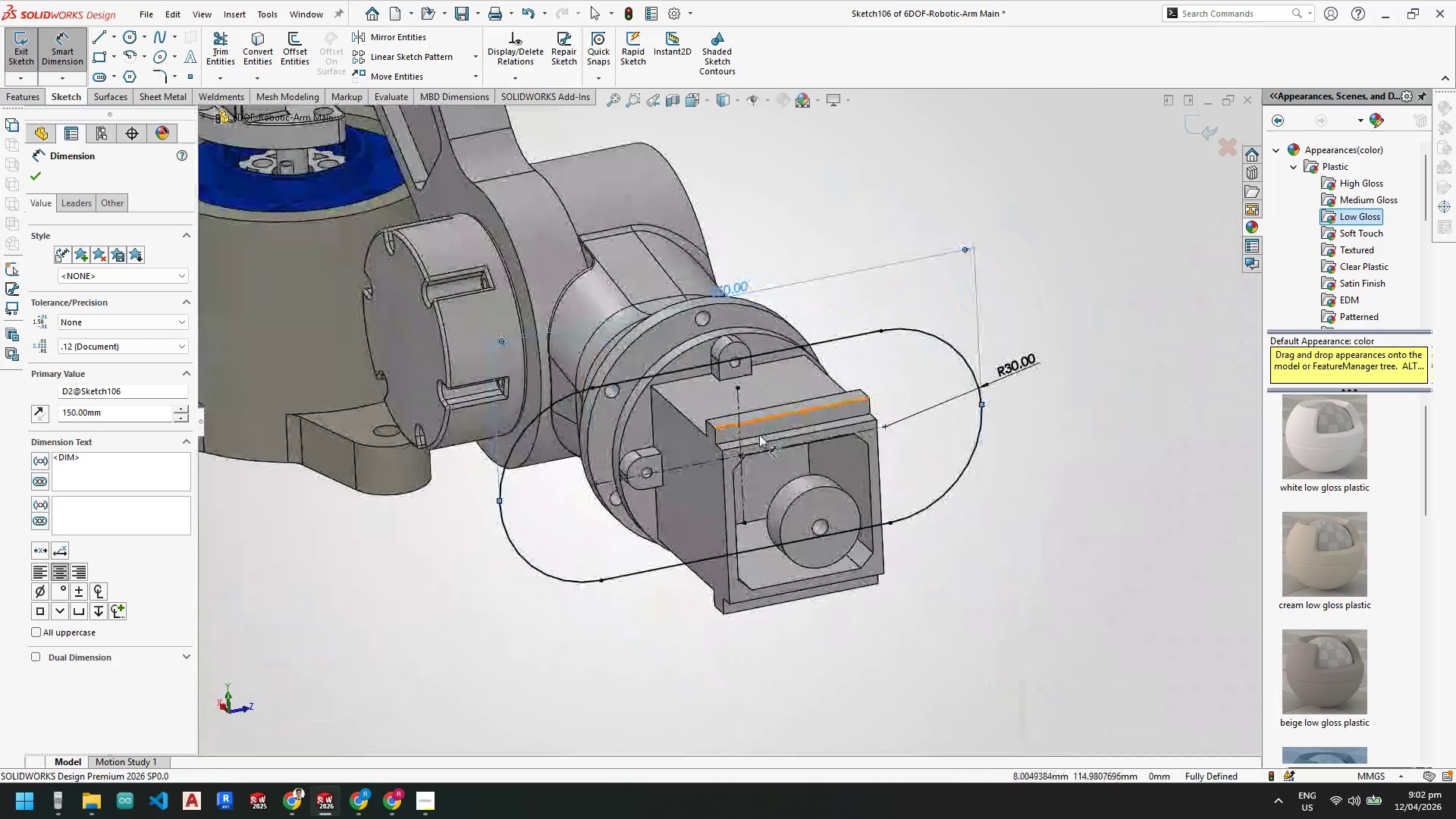 
scroll: coordinate [761, 437], scroll_direction: down, amount: 2.0
 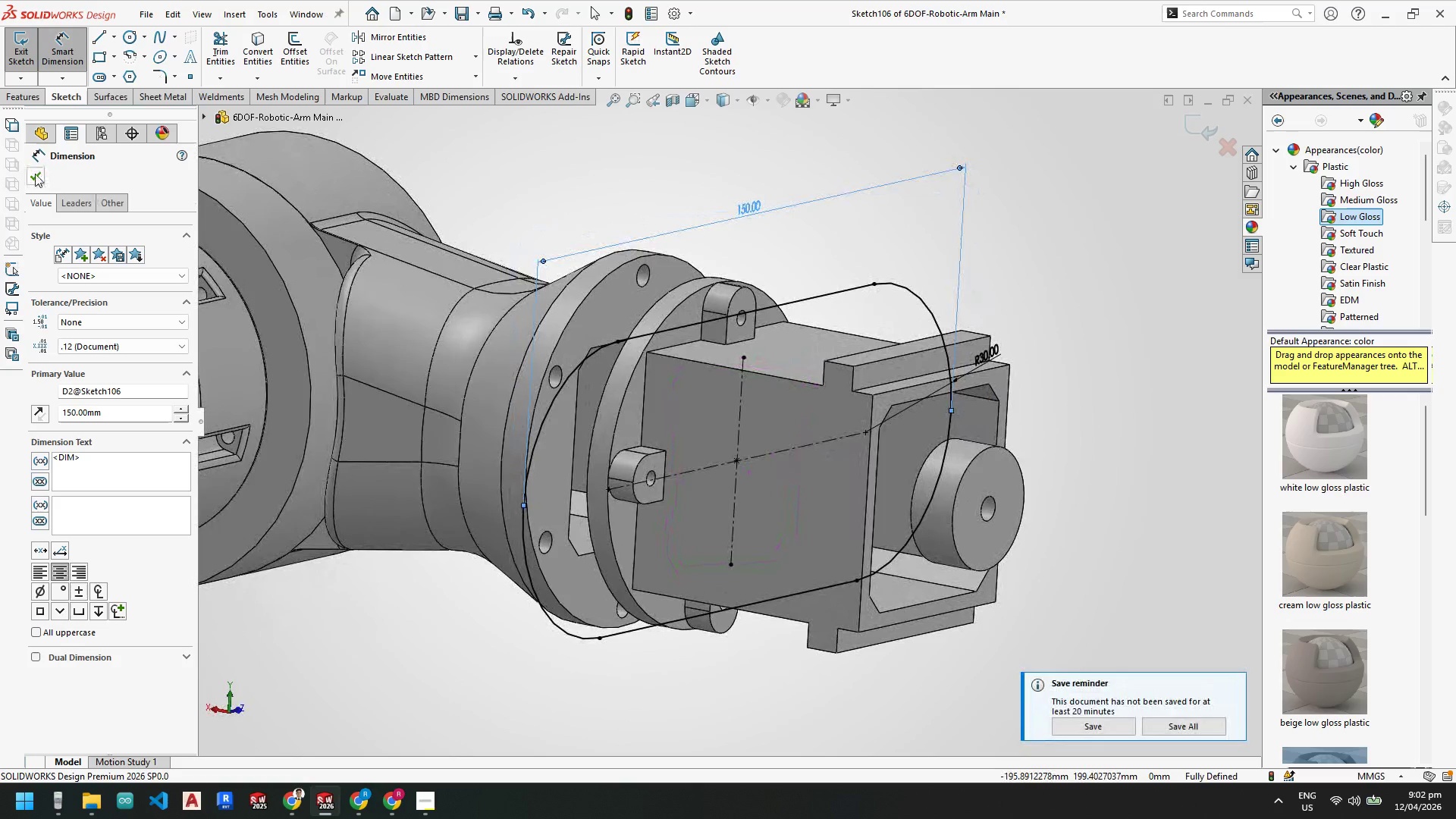 
left_click([36, 181])
 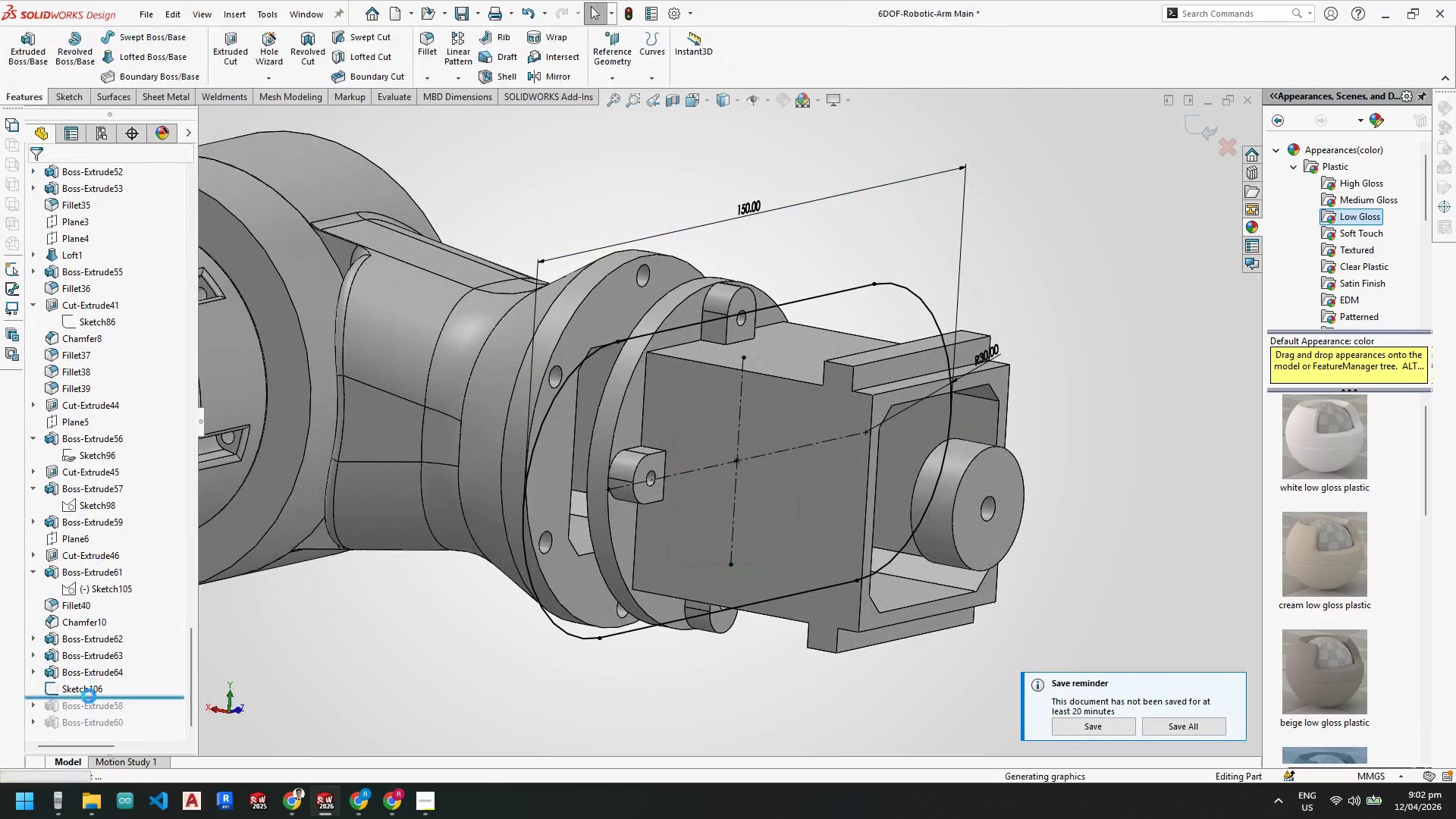 
right_click([86, 692])
 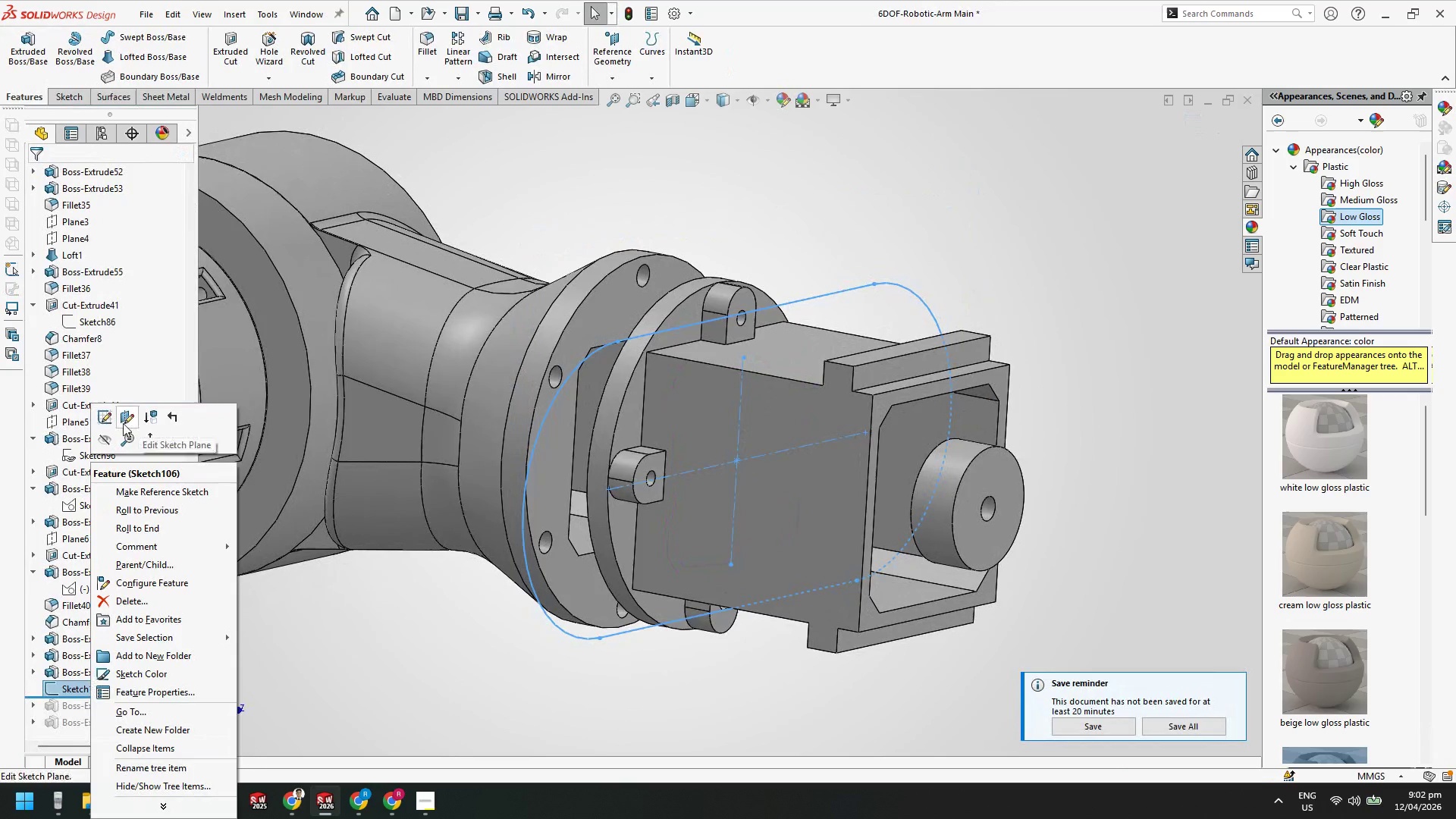 
left_click([127, 421])
 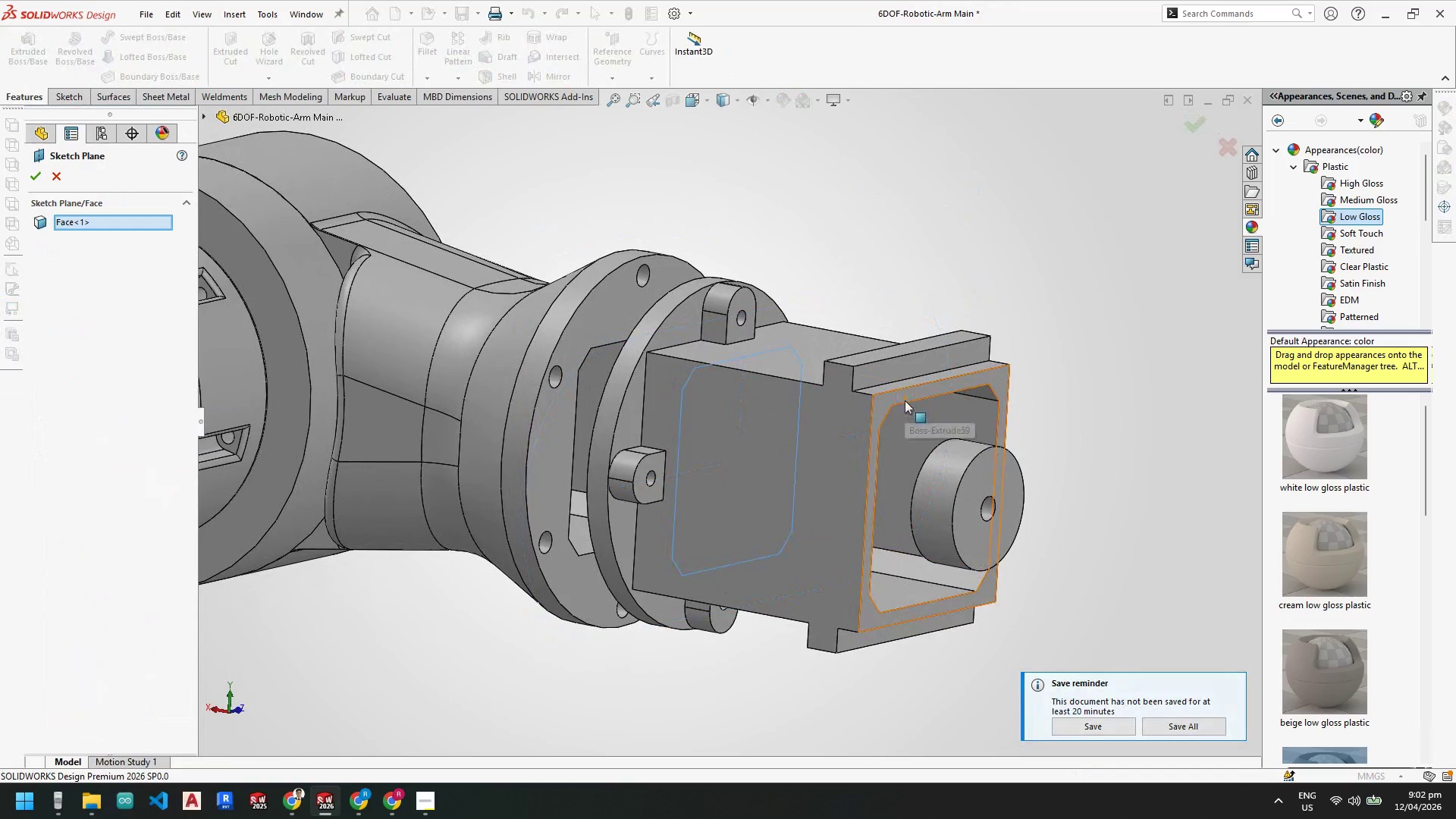 
left_click([903, 397])
 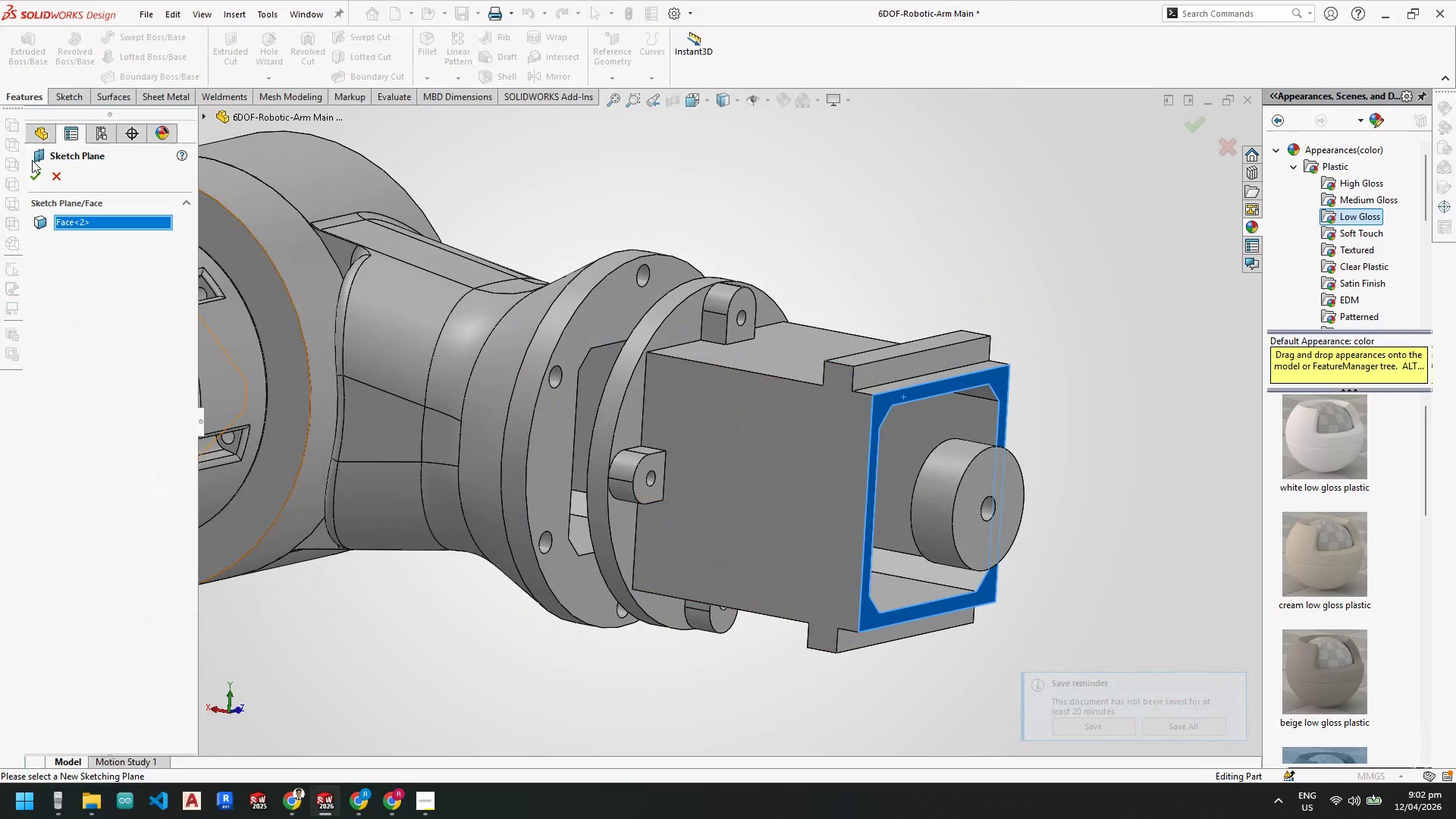 
left_click_drag(start_coordinate=[36, 171], to_coordinate=[639, 598])
 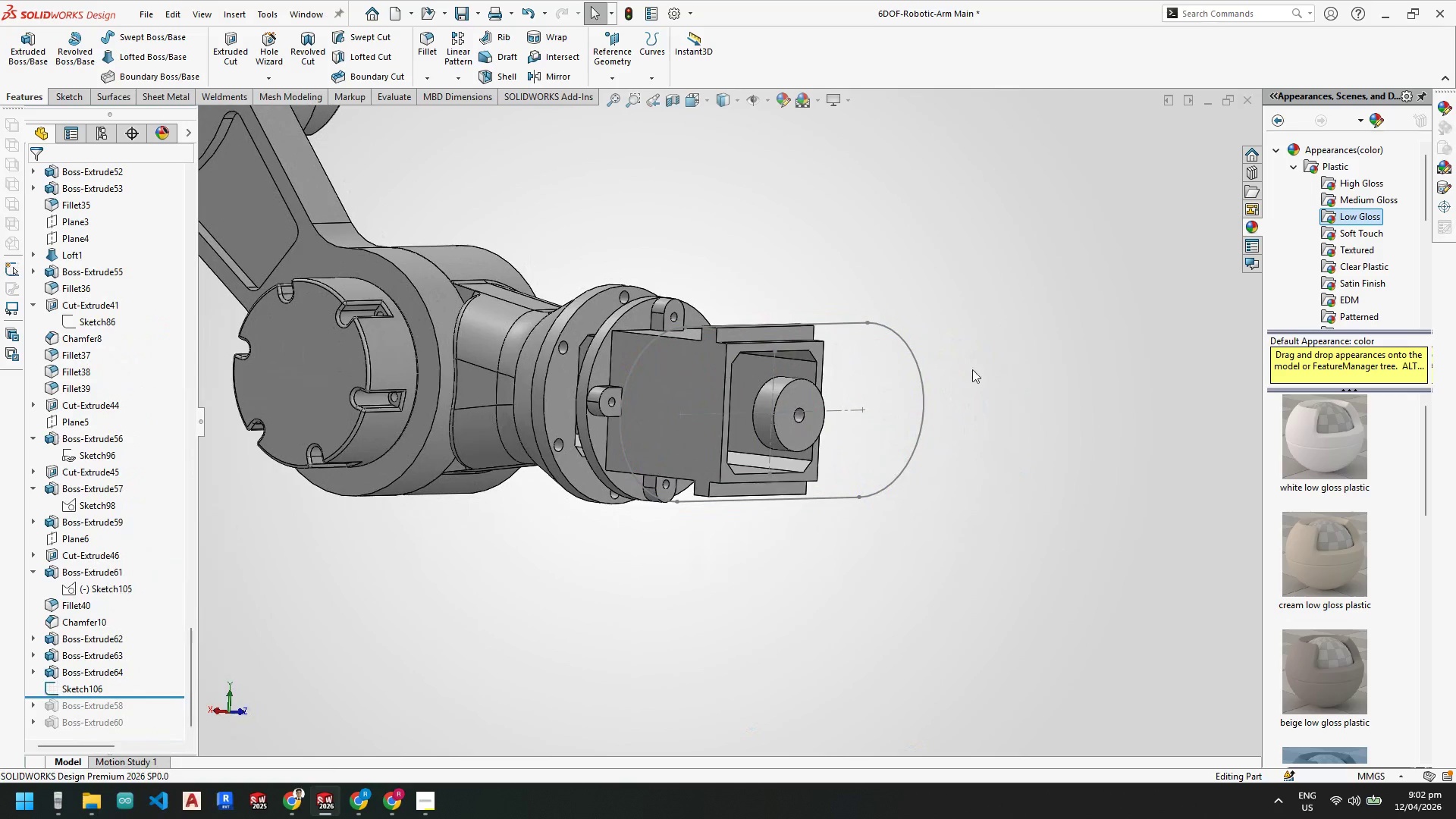 
scroll: coordinate [981, 413], scroll_direction: up, amount: 3.0
 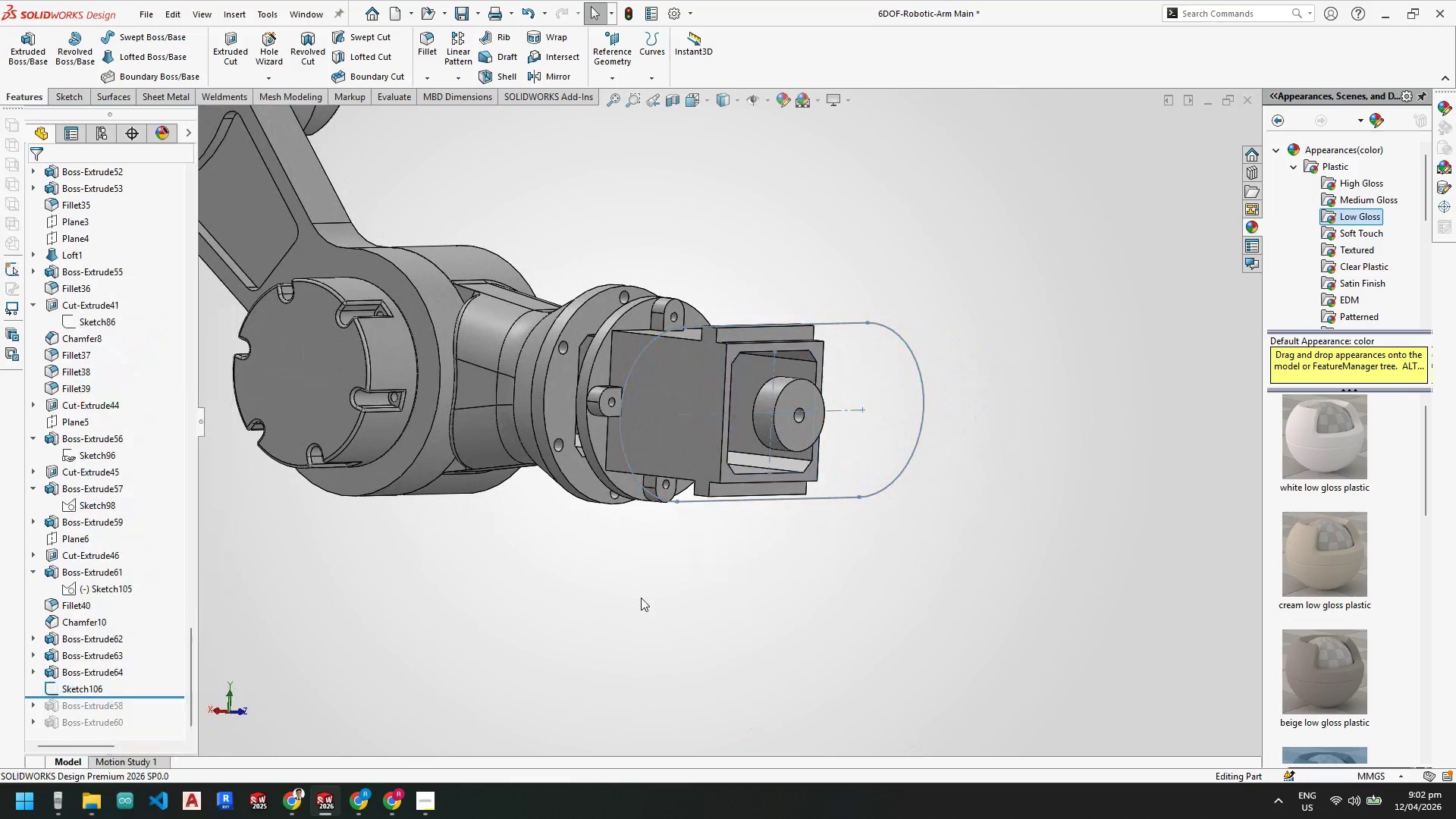 
right_click([89, 686])
 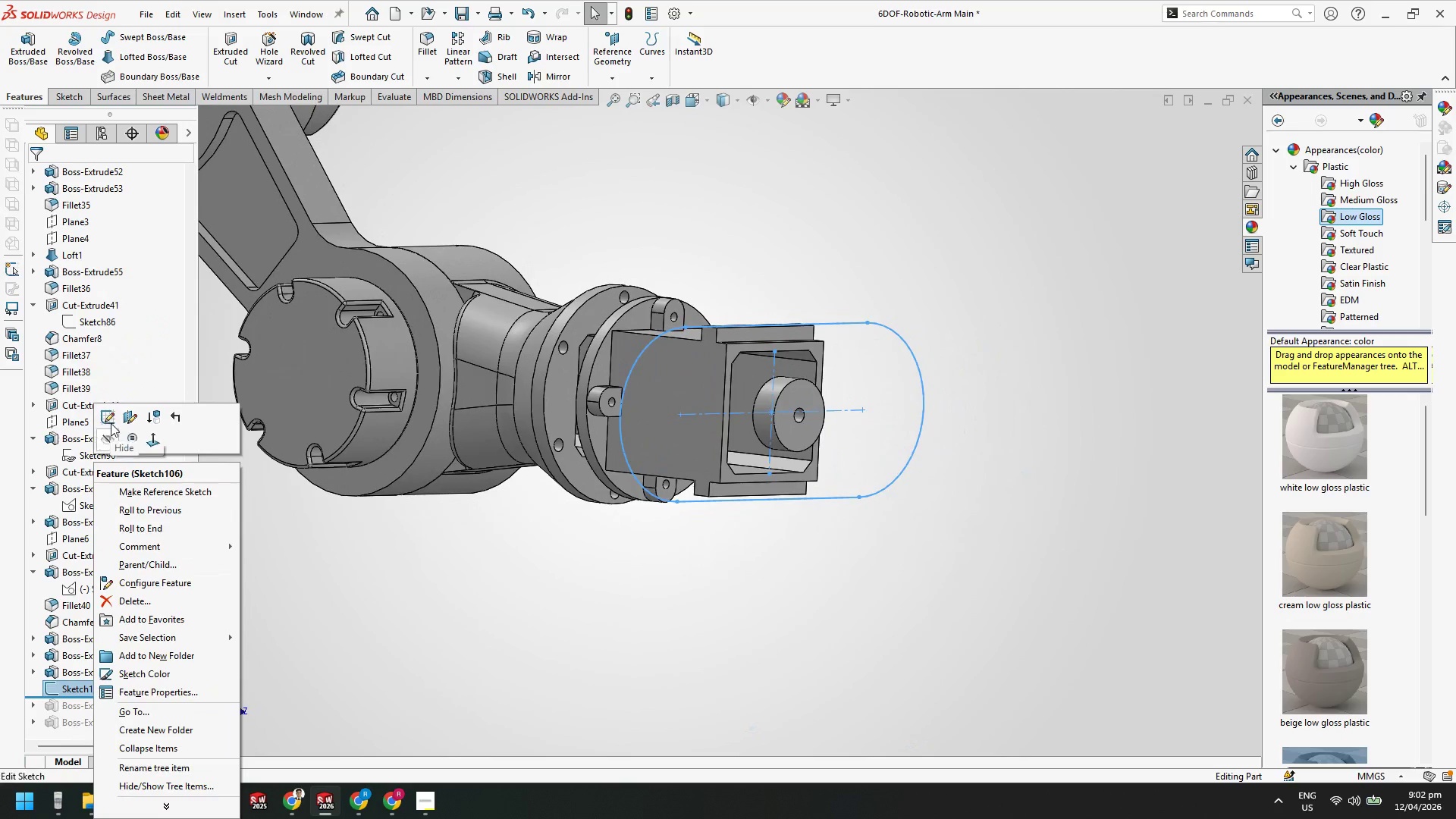 
left_click([111, 420])
 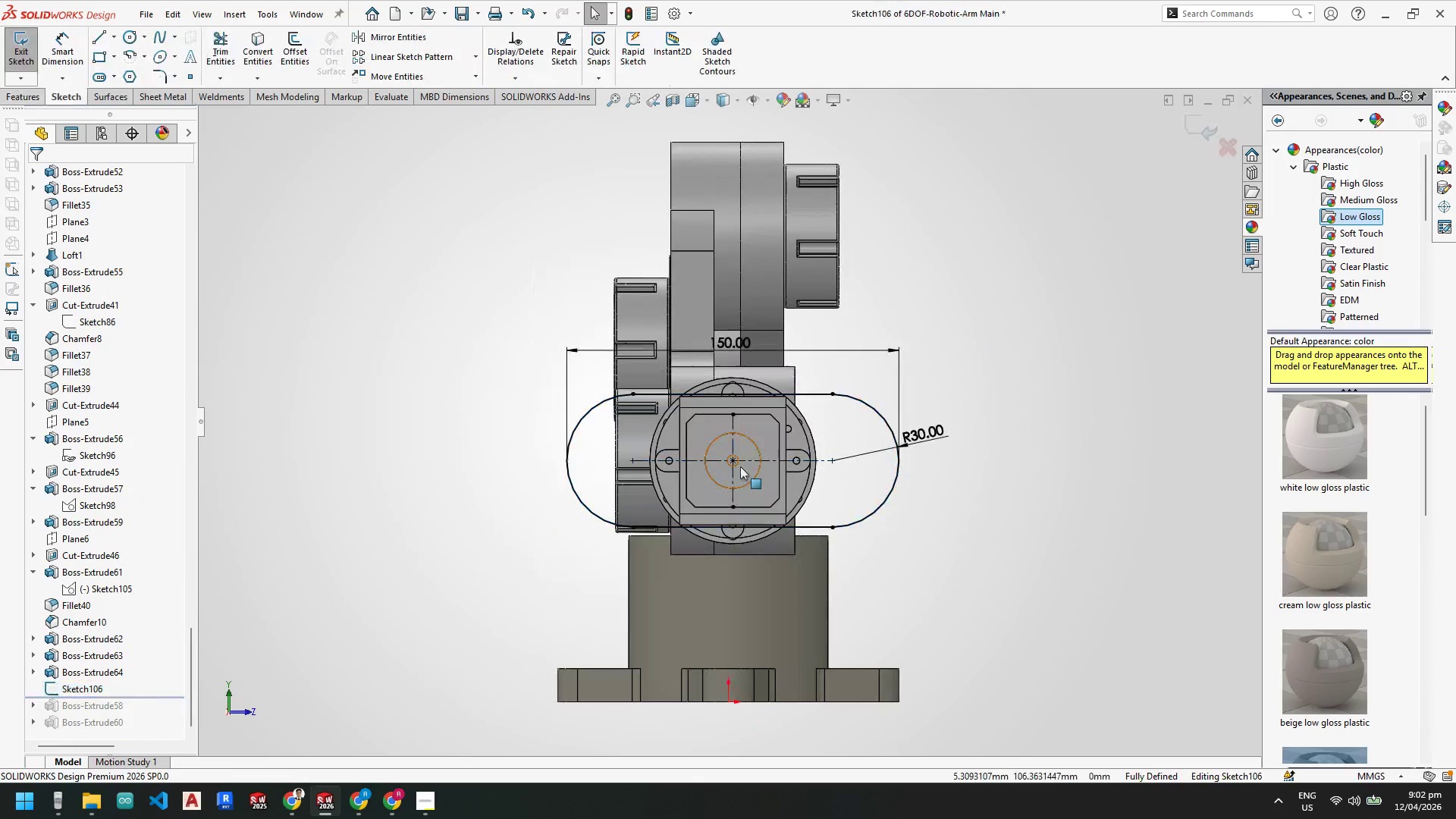 
scroll: coordinate [746, 452], scroll_direction: down, amount: 3.0
 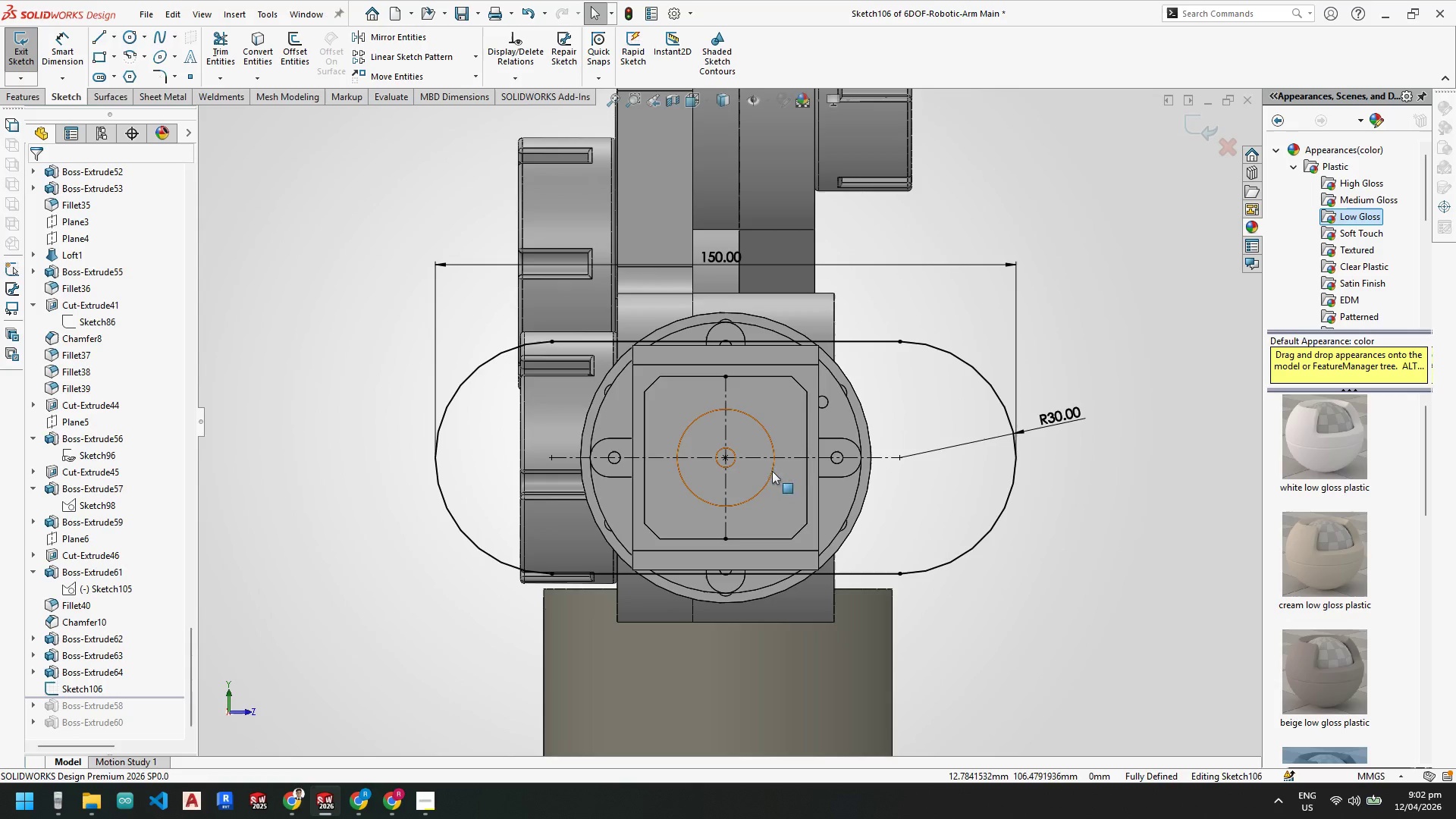 
scroll: coordinate [795, 487], scroll_direction: up, amount: 2.0
 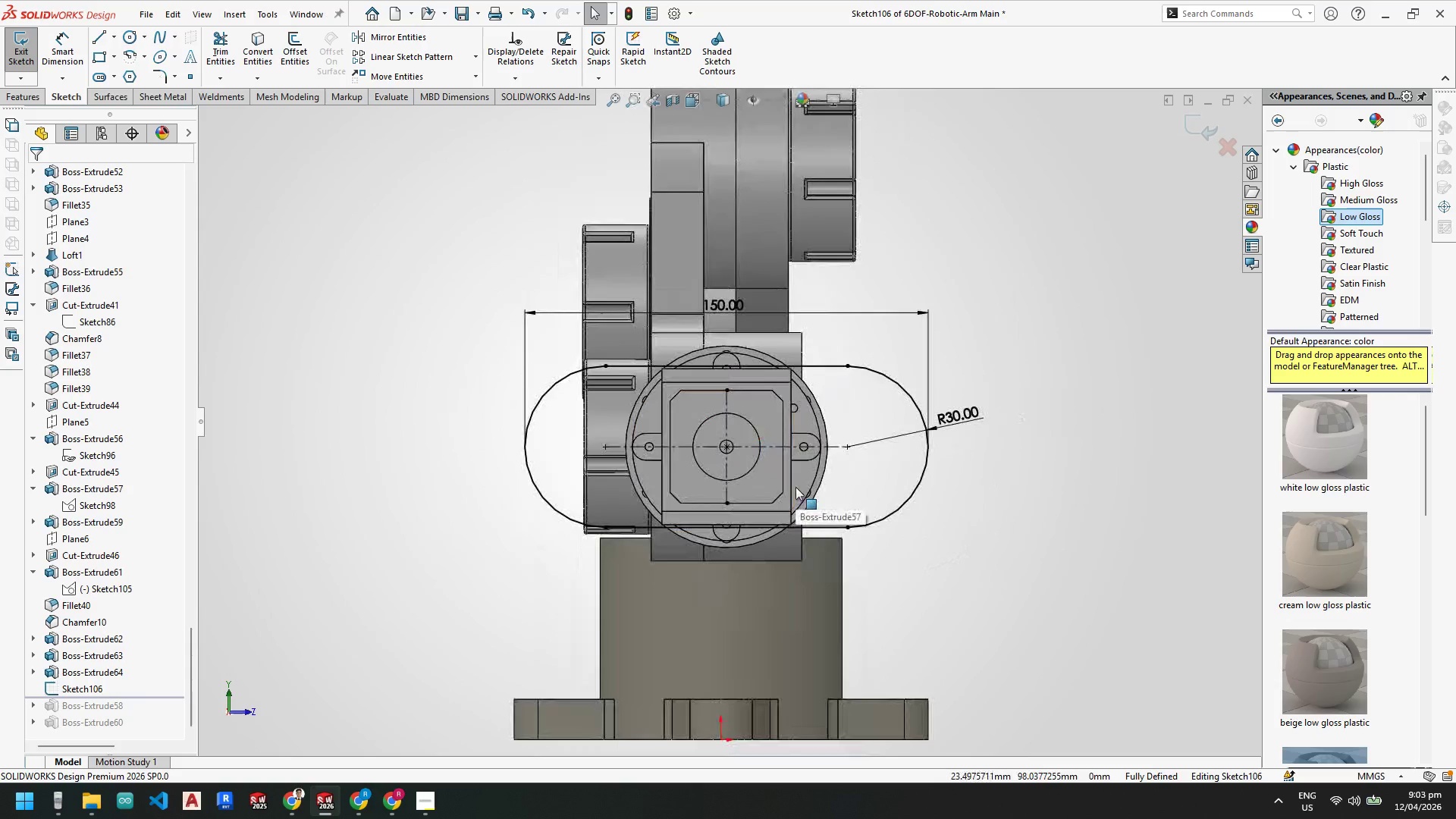 
scroll: coordinate [699, 428], scroll_direction: down, amount: 2.0
 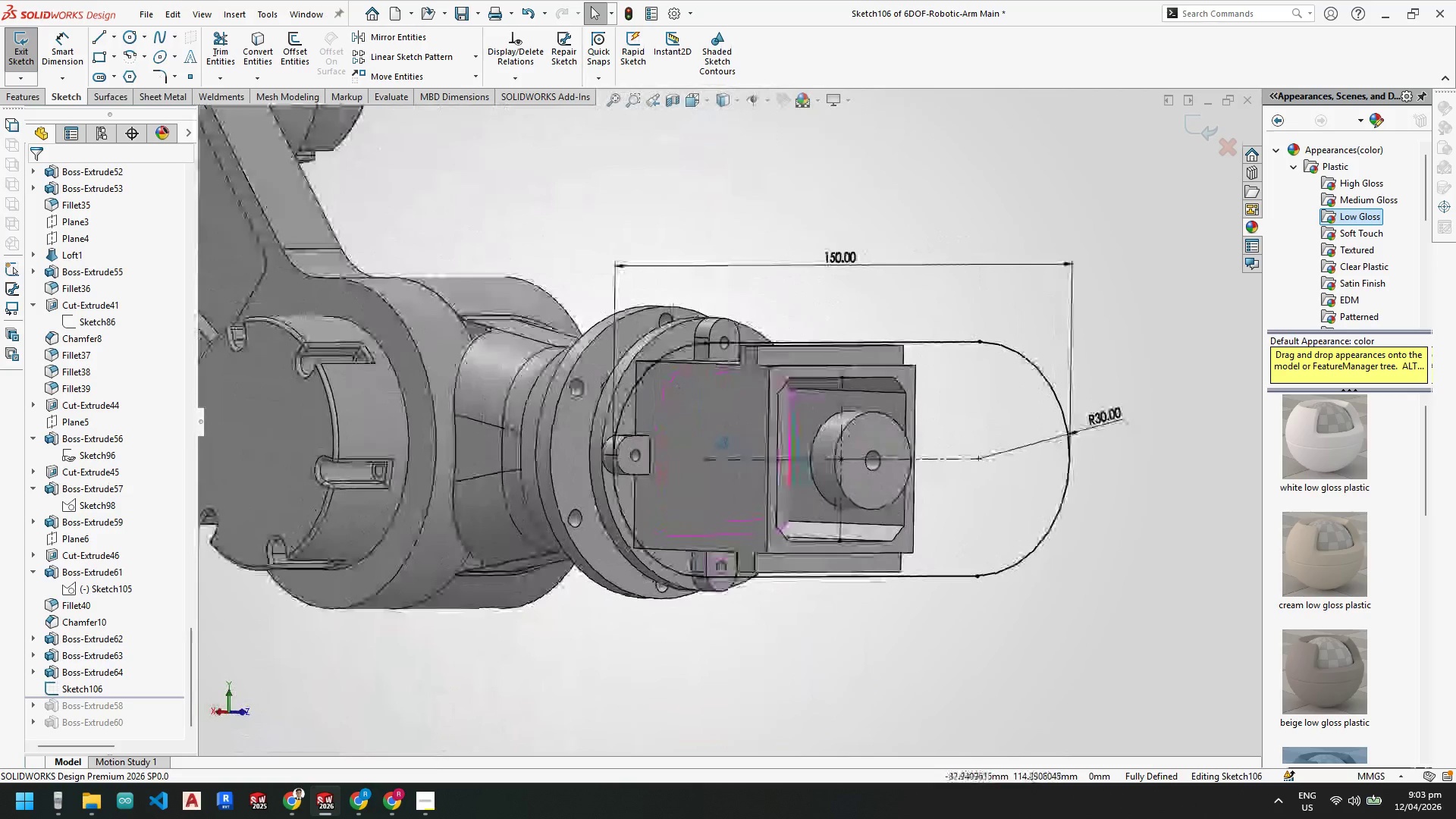 
wait(7.71)
 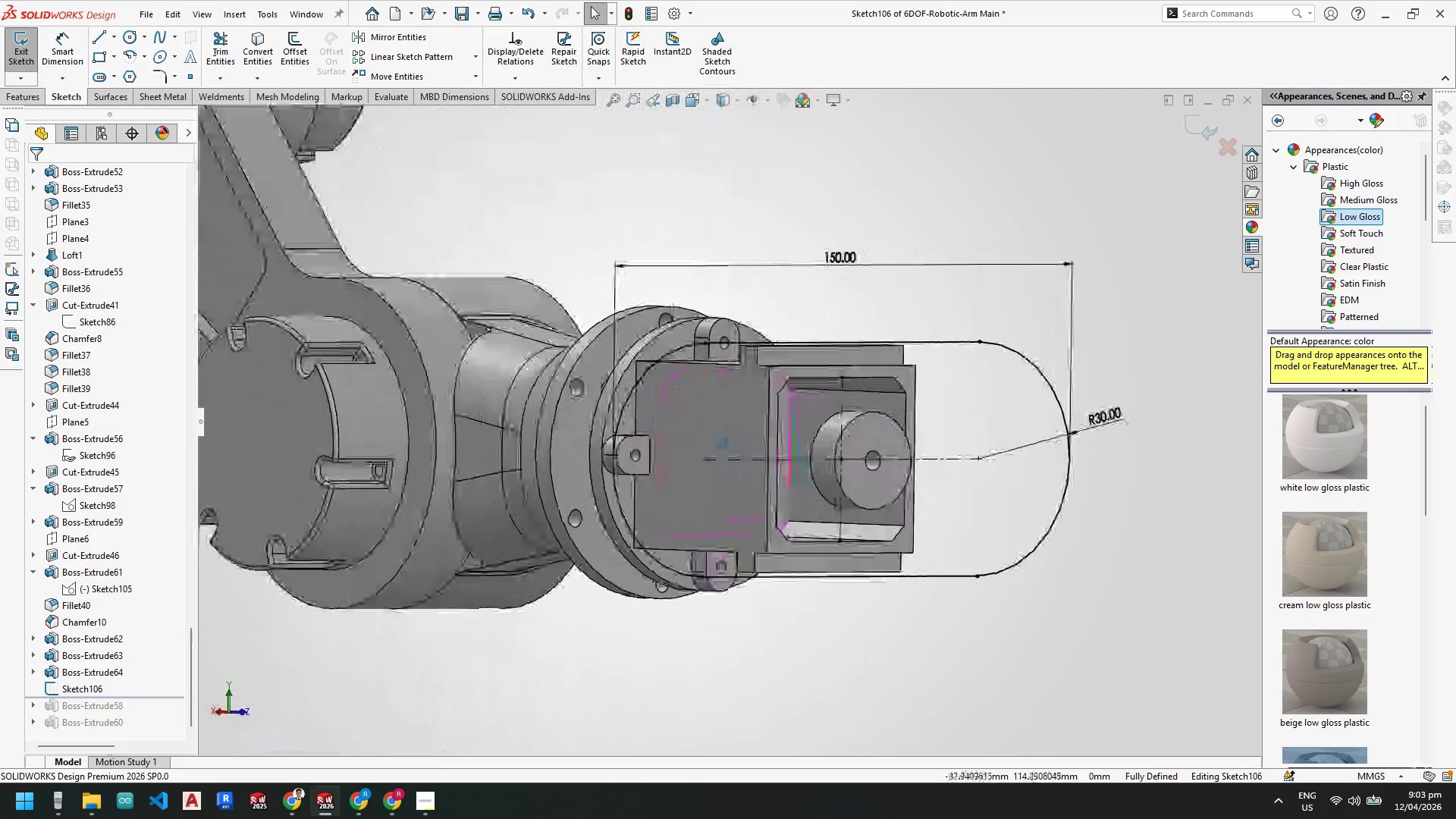 
mouse_move([39, 62])
 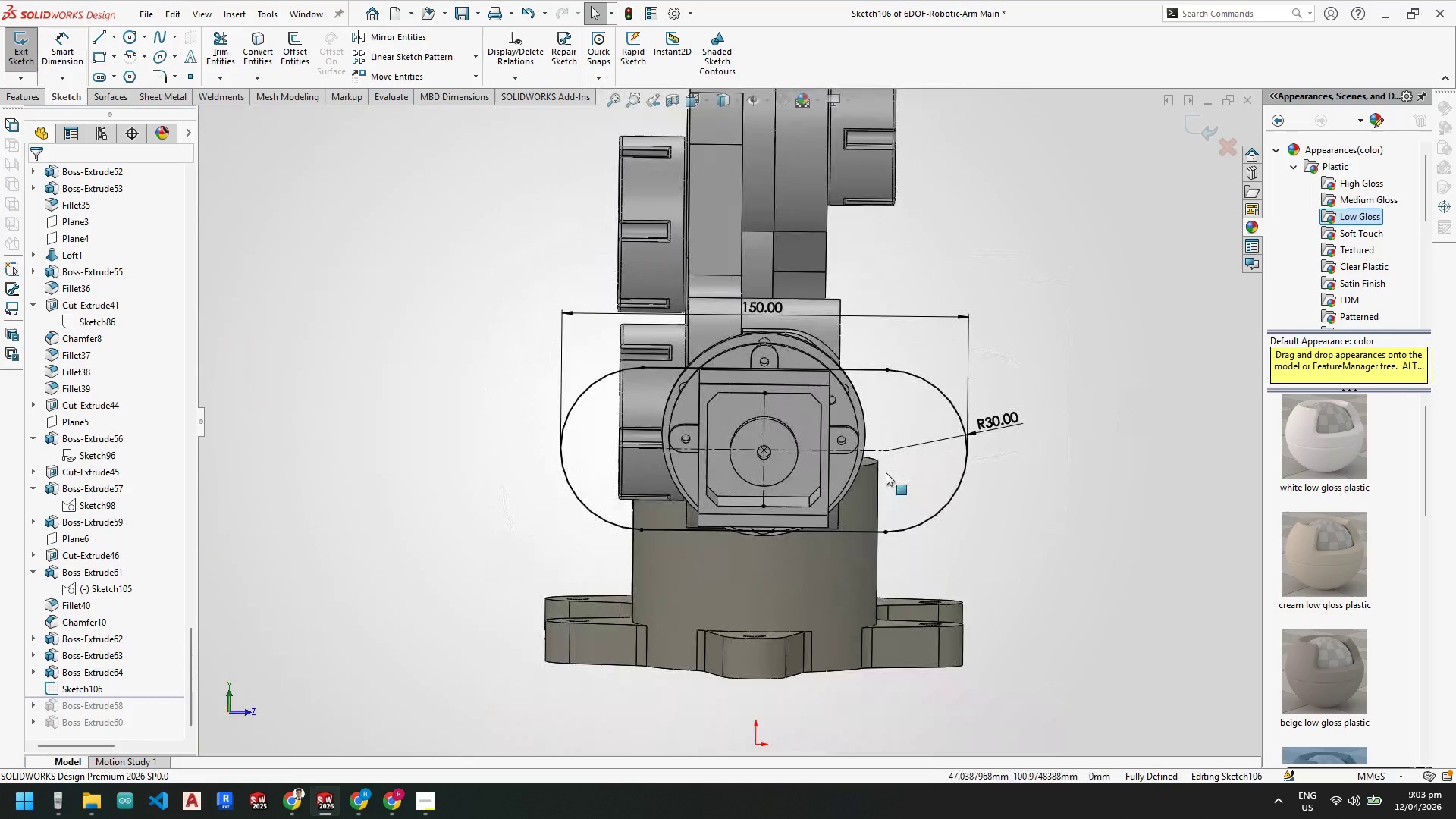 
scroll: coordinate [1016, 507], scroll_direction: up, amount: 4.0
 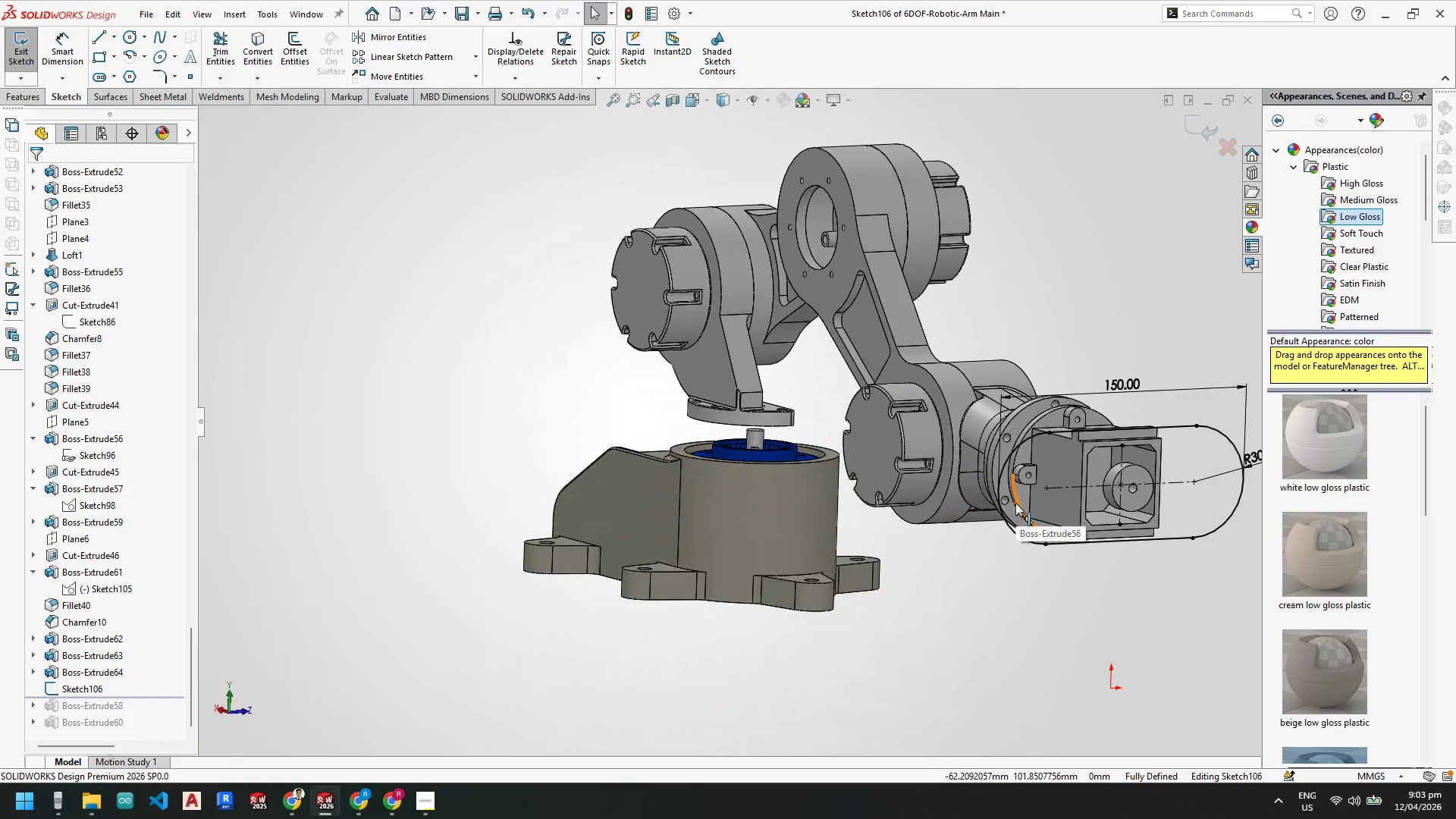 
wait(7.57)
 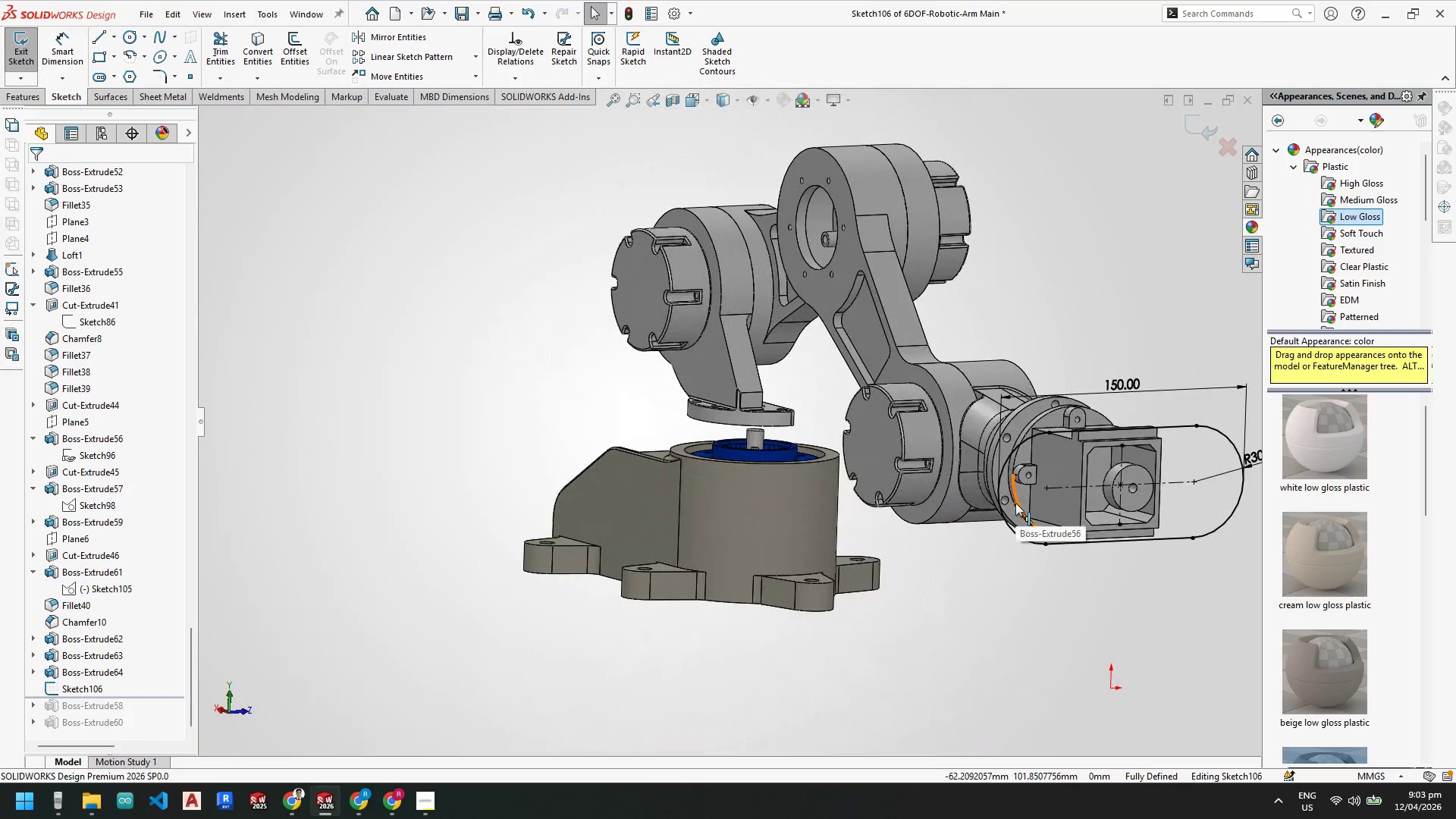 
scroll: coordinate [986, 459], scroll_direction: up, amount: 1.0
 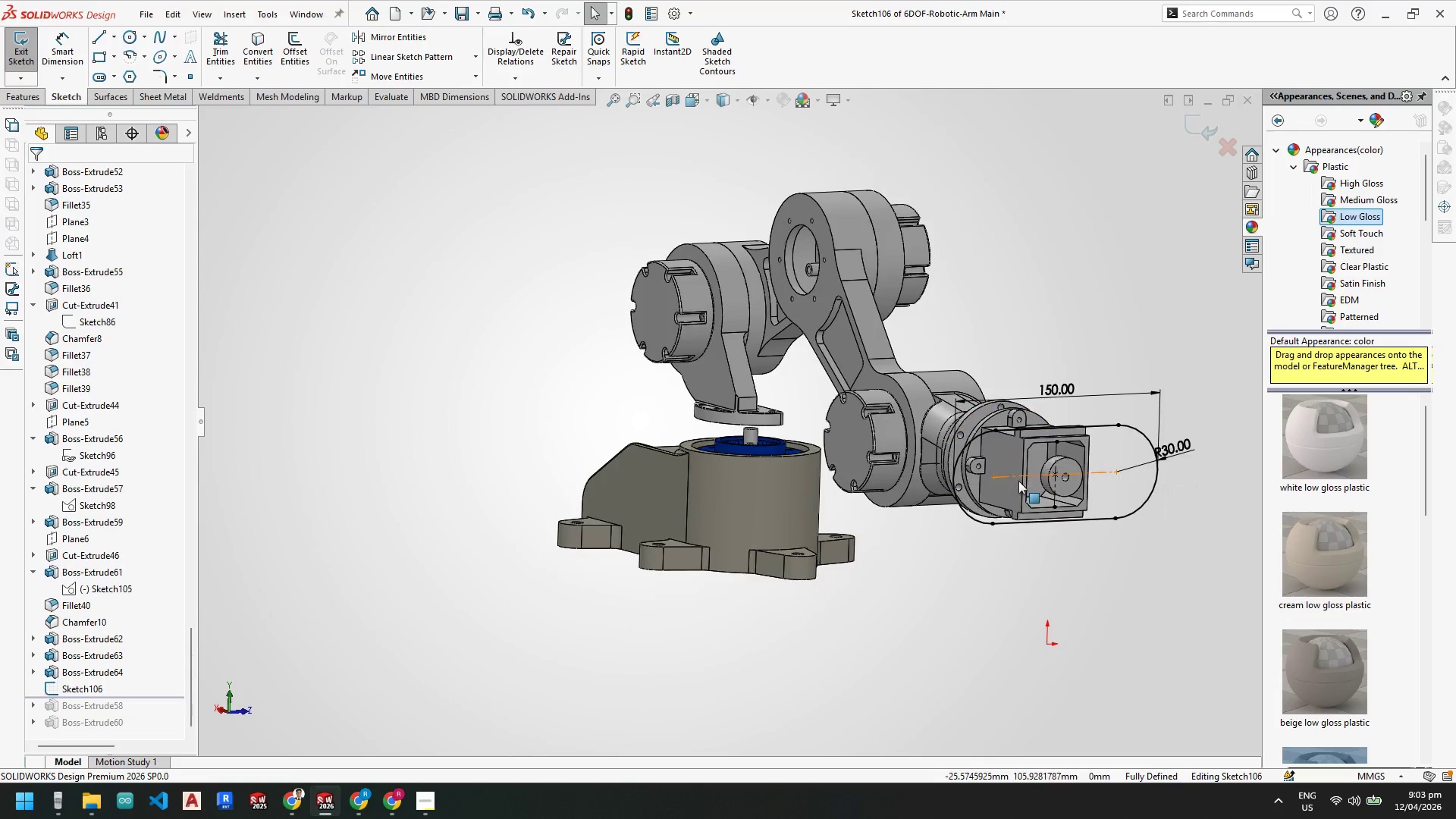 
scroll: coordinate [1022, 483], scroll_direction: down, amount: 3.0
 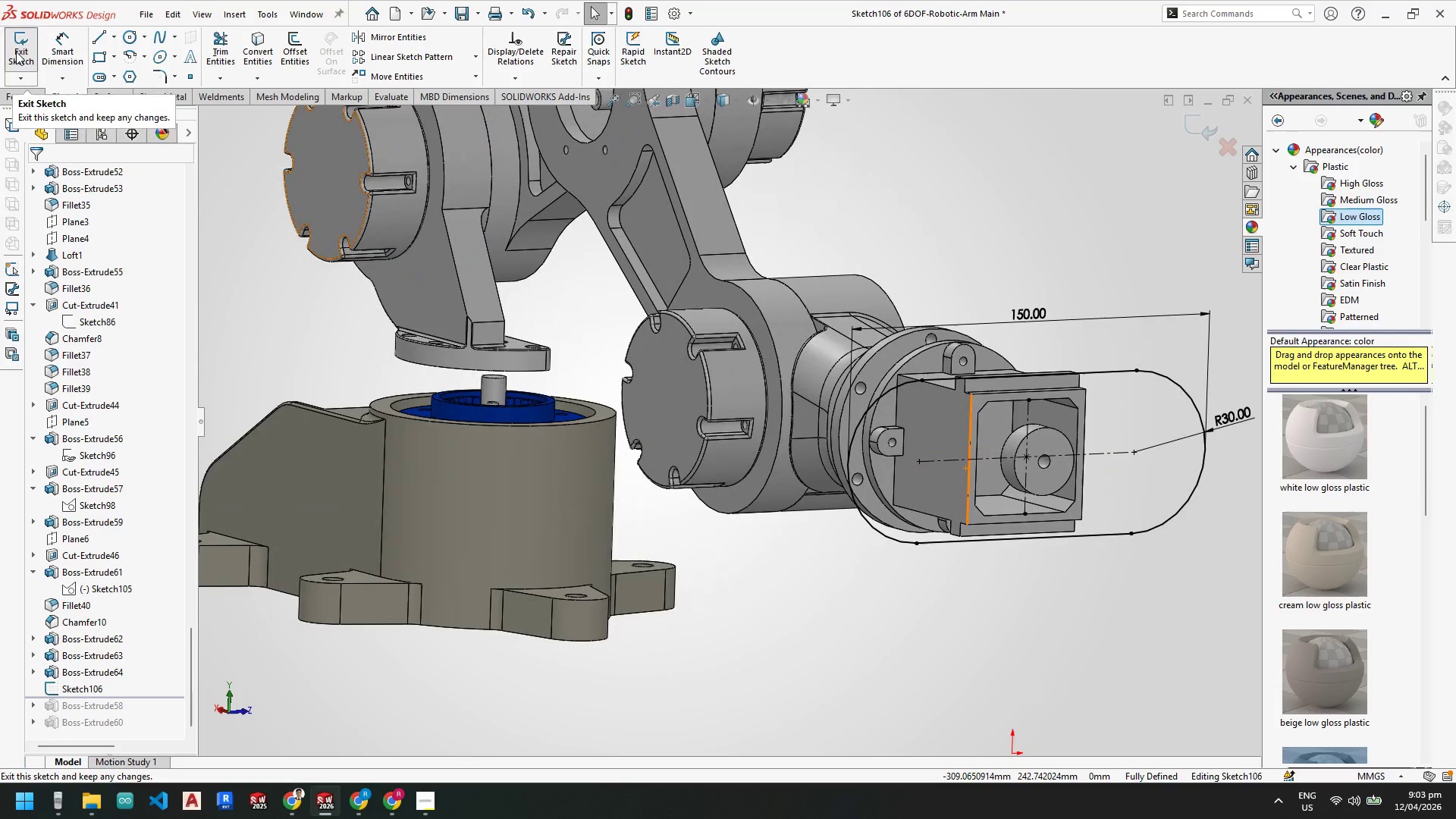 
left_click([16, 52])
 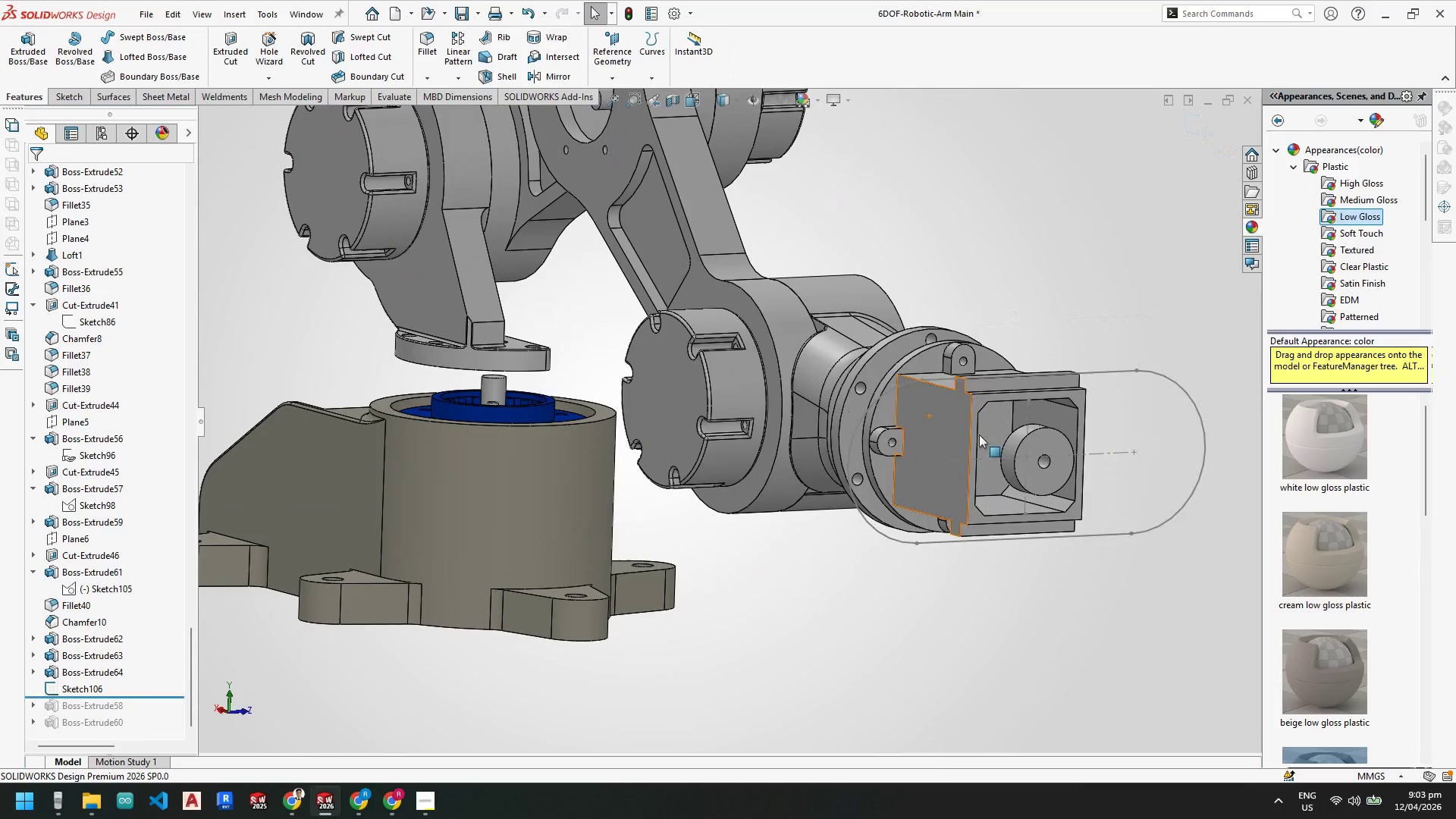 
scroll: coordinate [979, 435], scroll_direction: up, amount: 2.0
 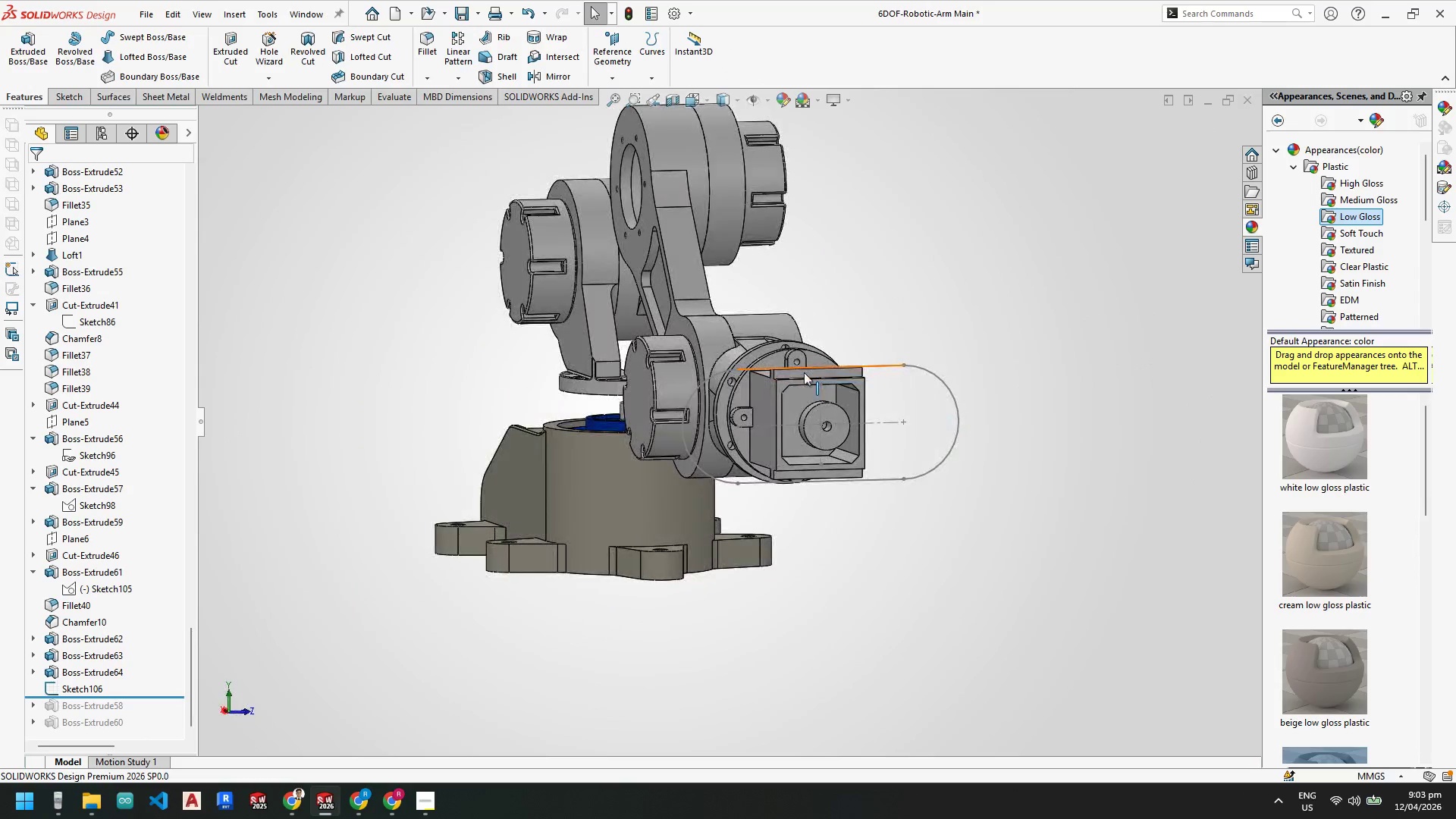 
left_click([804, 374])
 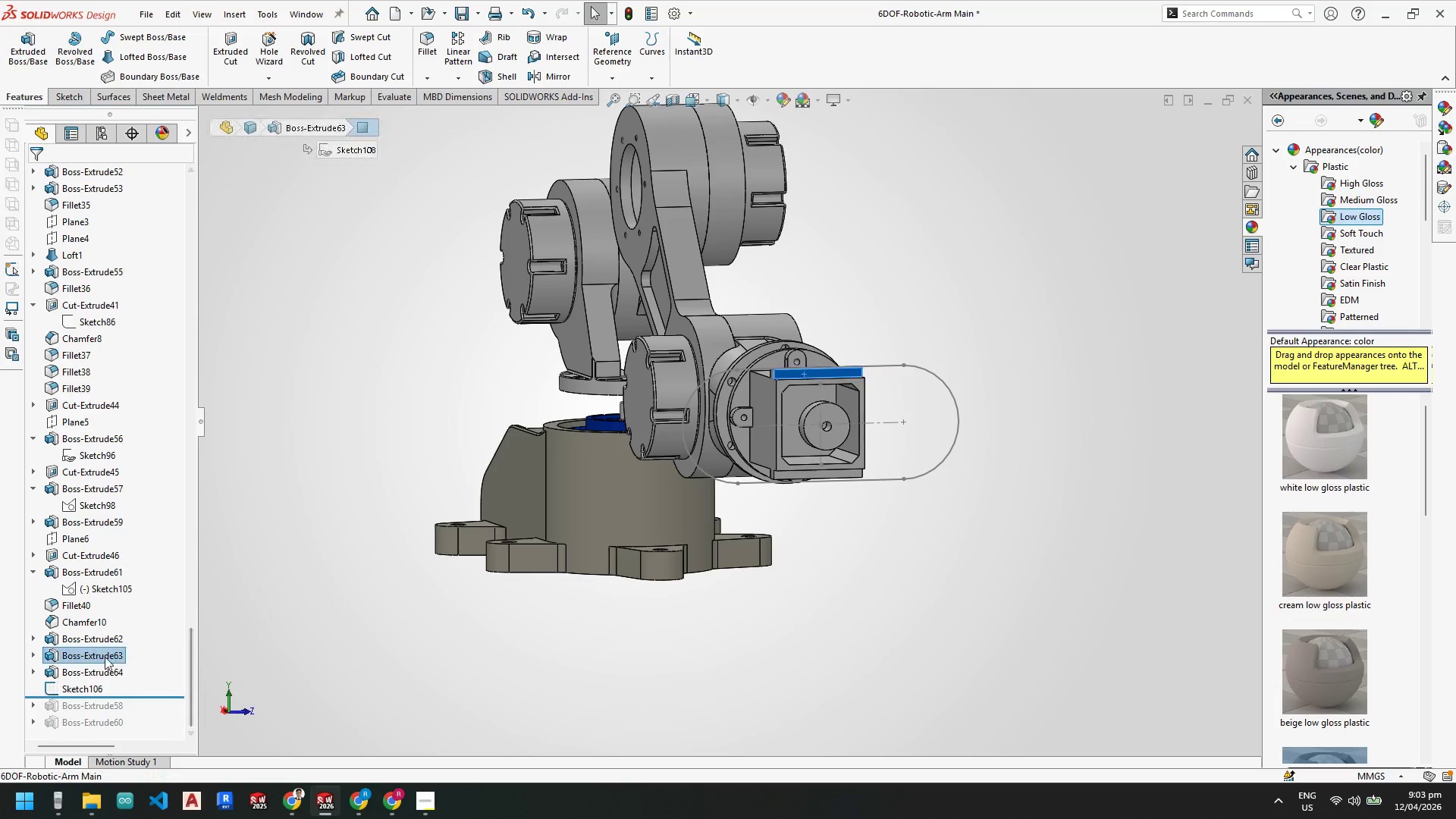 
right_click([92, 652])
 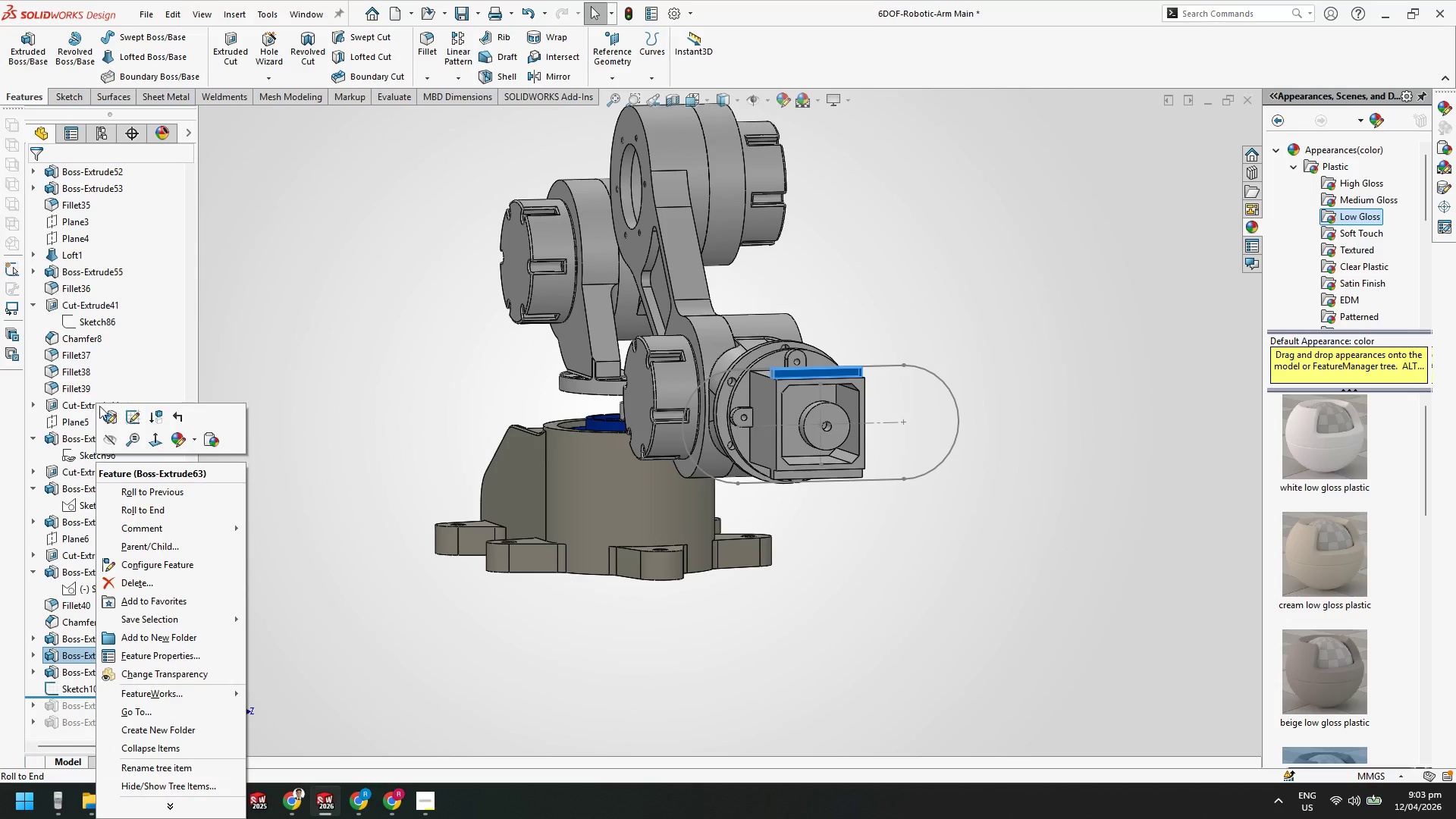 
left_click([105, 420])
 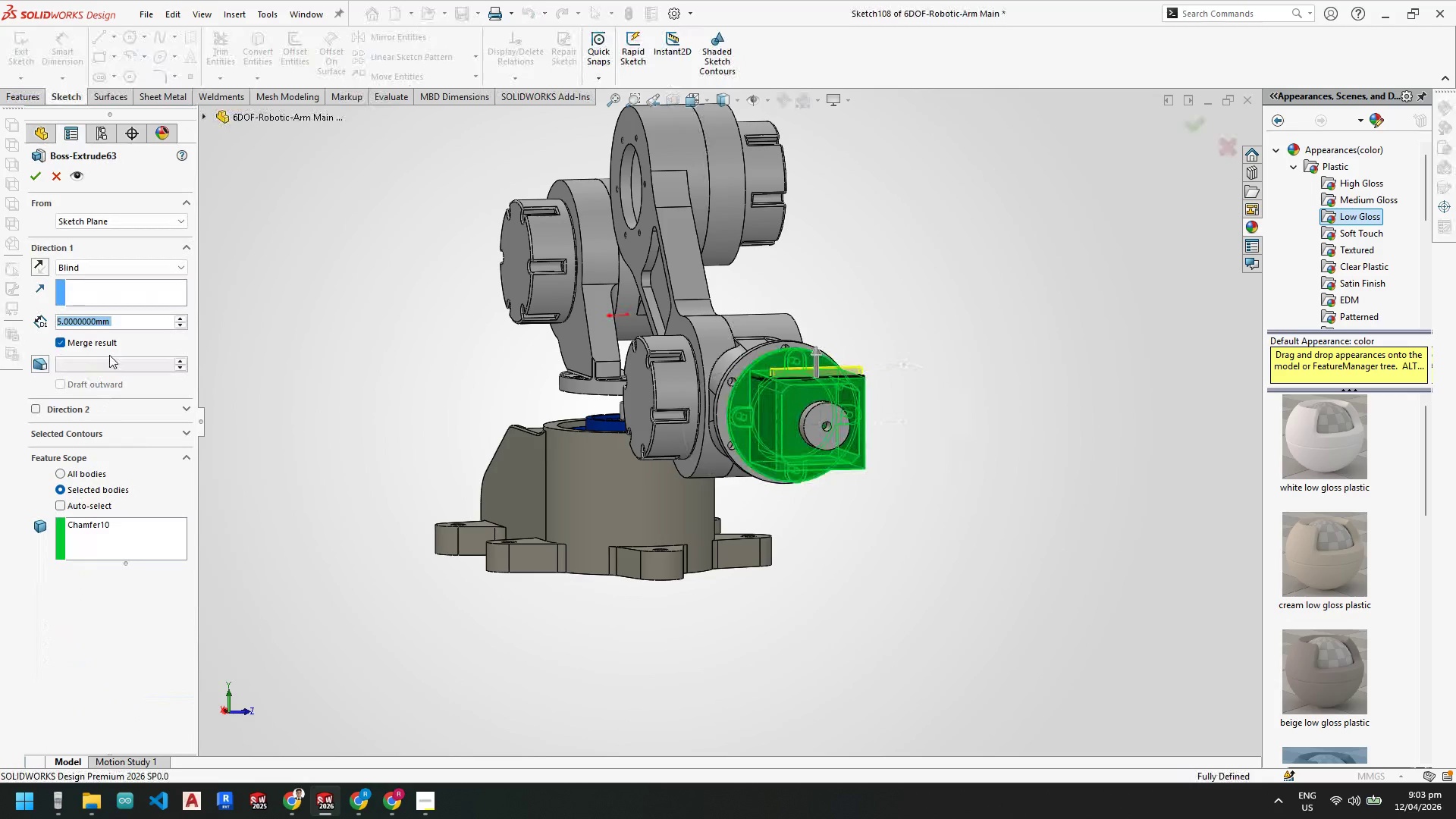 
key(Numpad1)
 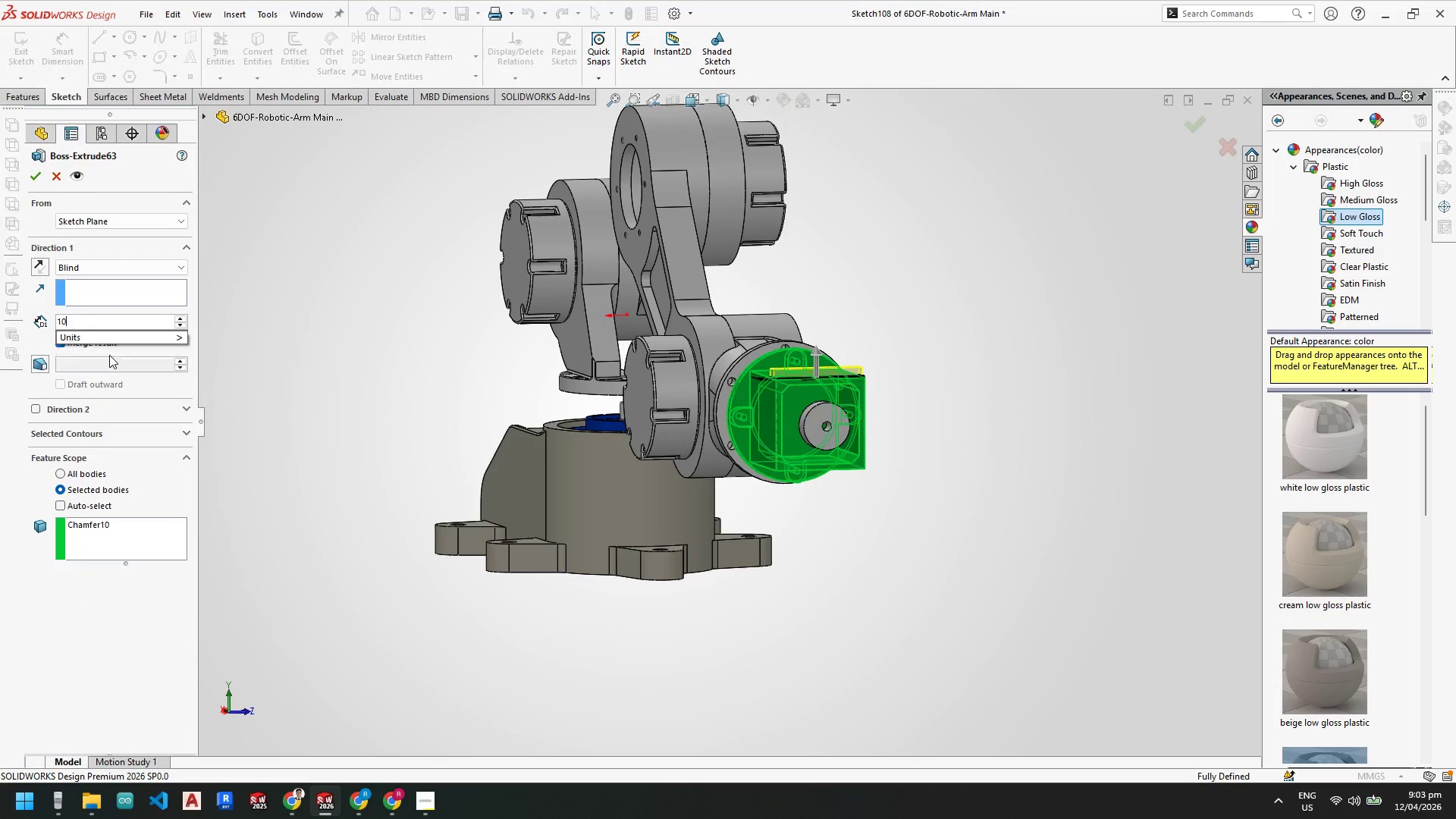 
key(Numpad0)
 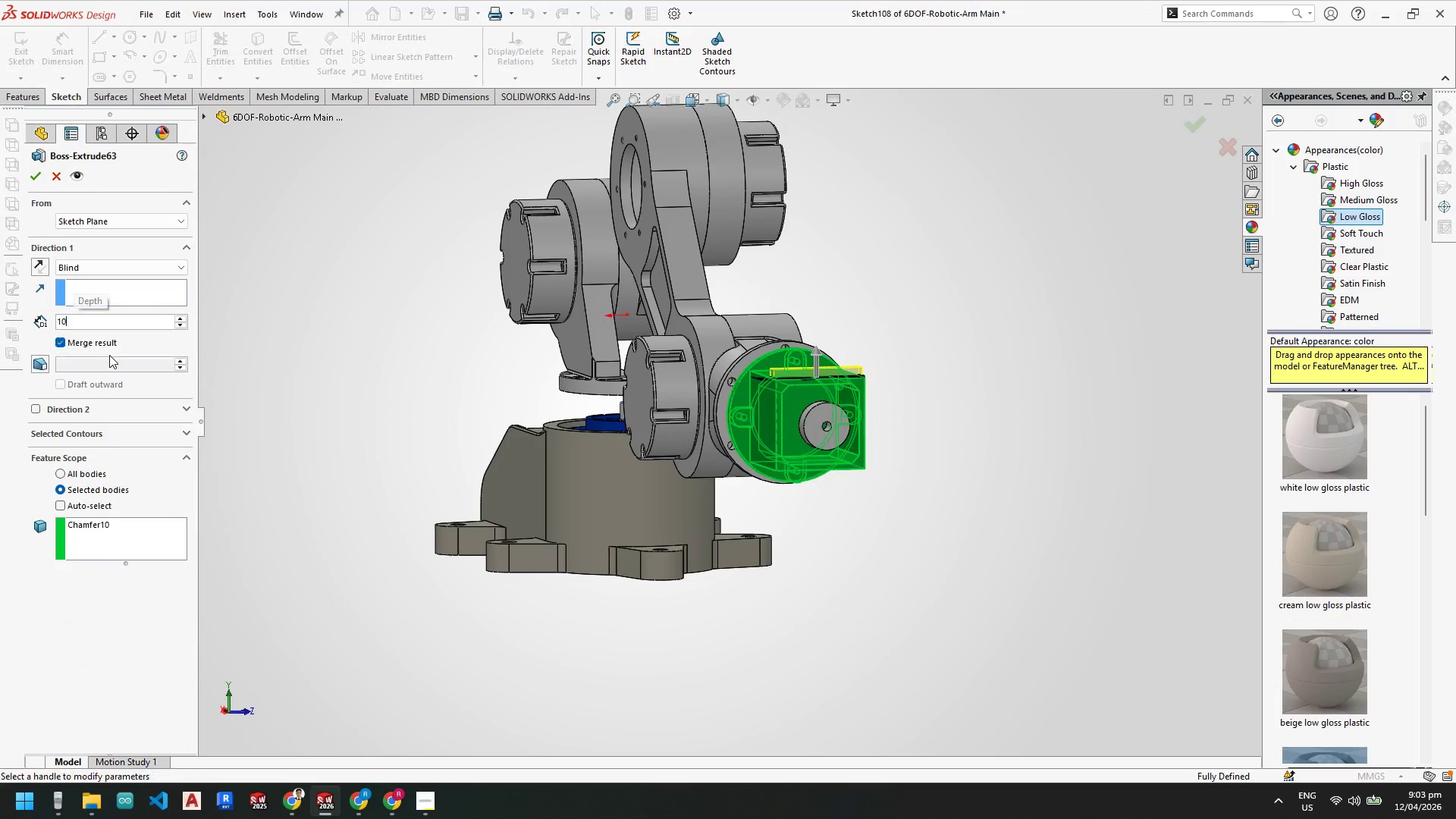 
key(NumpadEnter)
 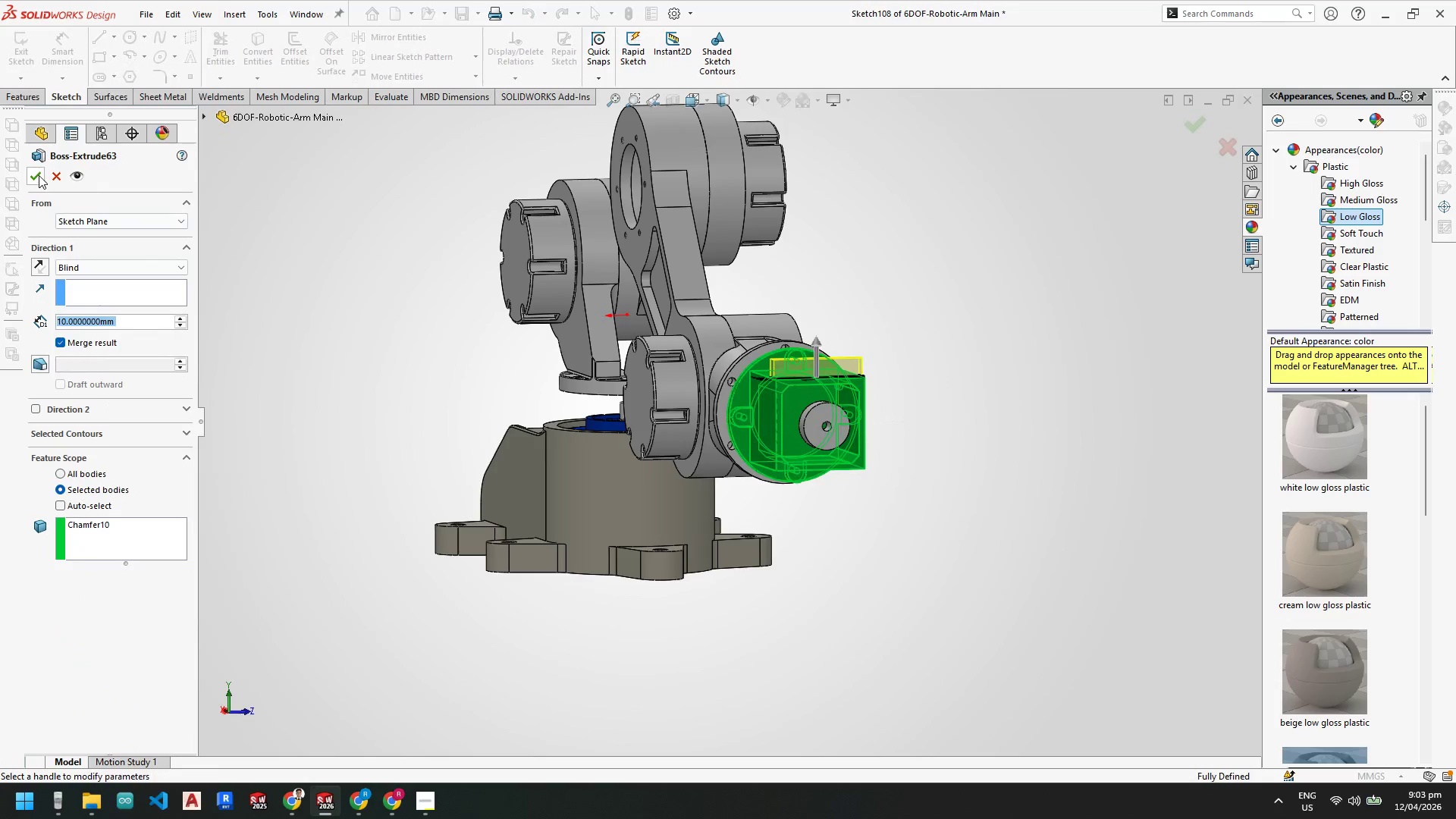 
left_click([39, 175])
 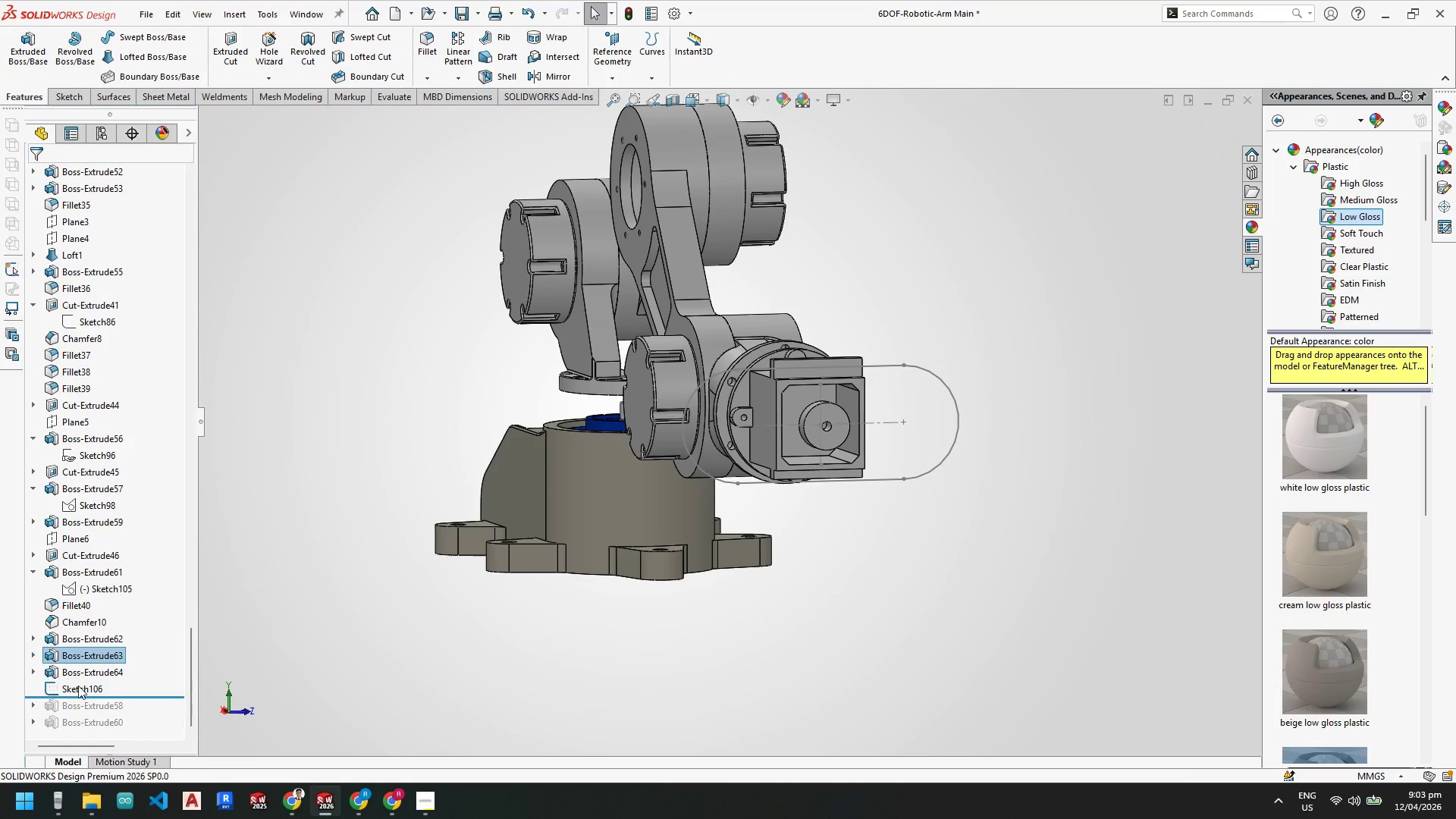 
left_click([86, 674])
 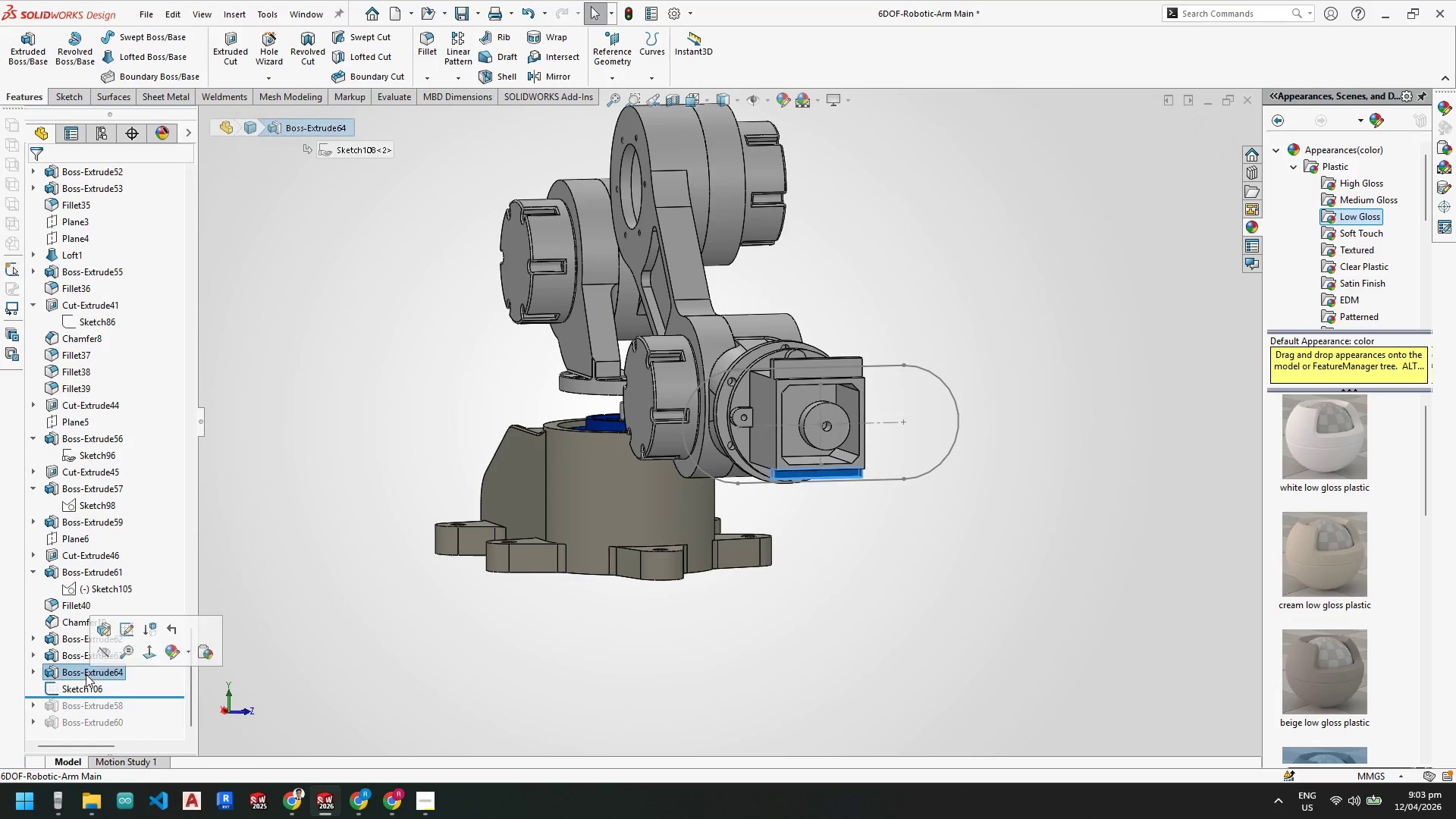 
right_click([86, 673])
 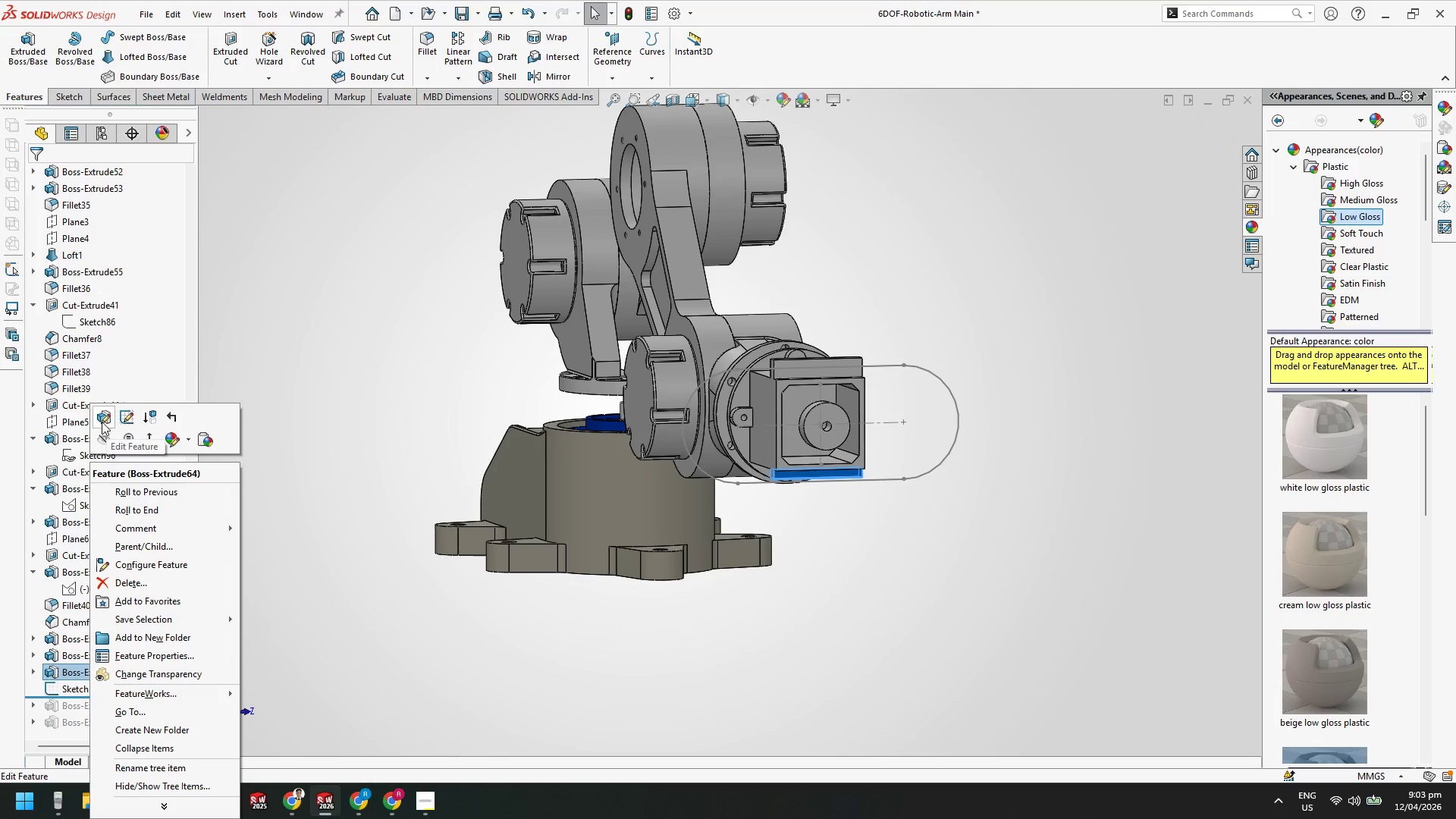 
left_click([102, 421])
 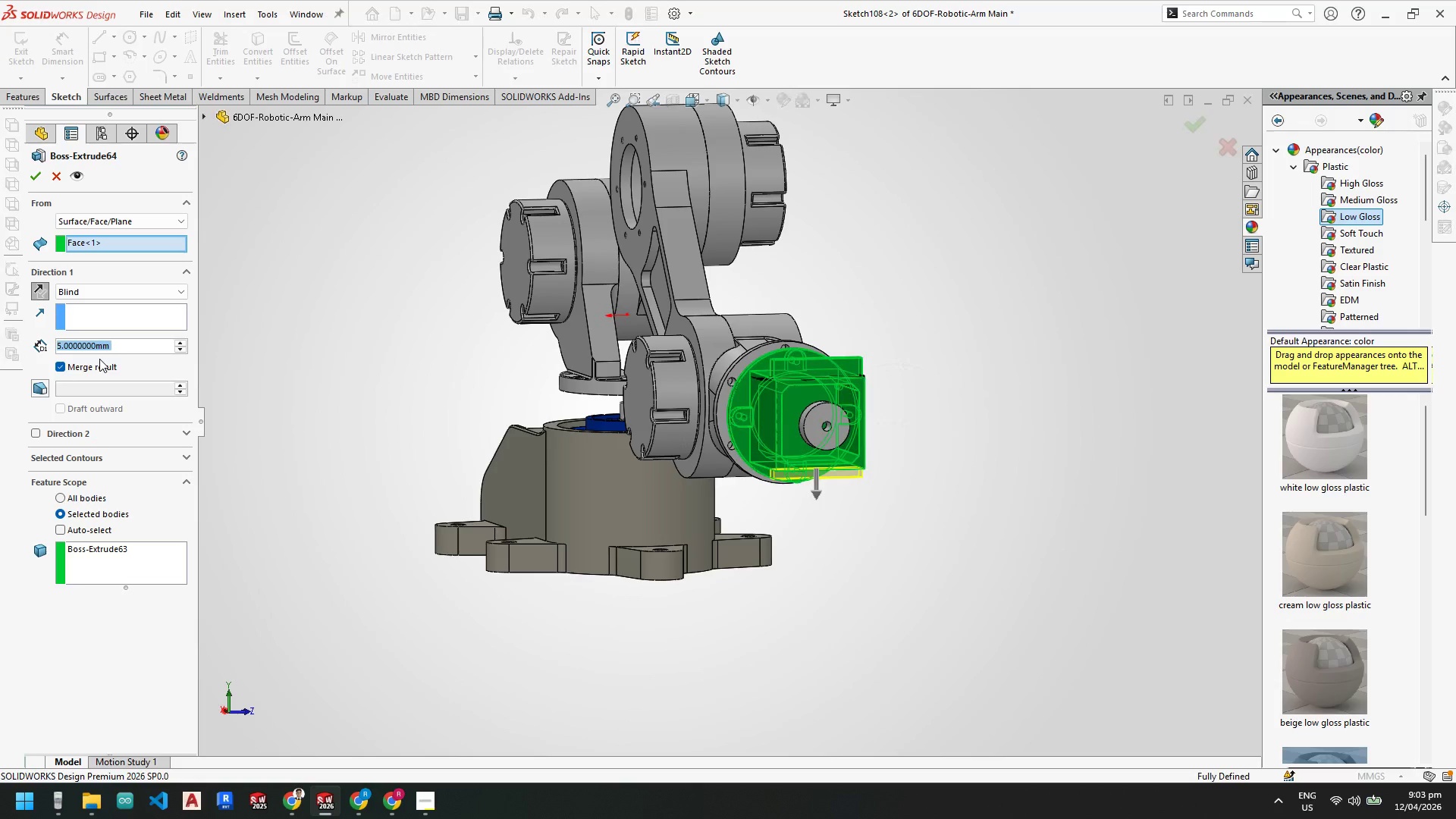 
key(Numpad1)
 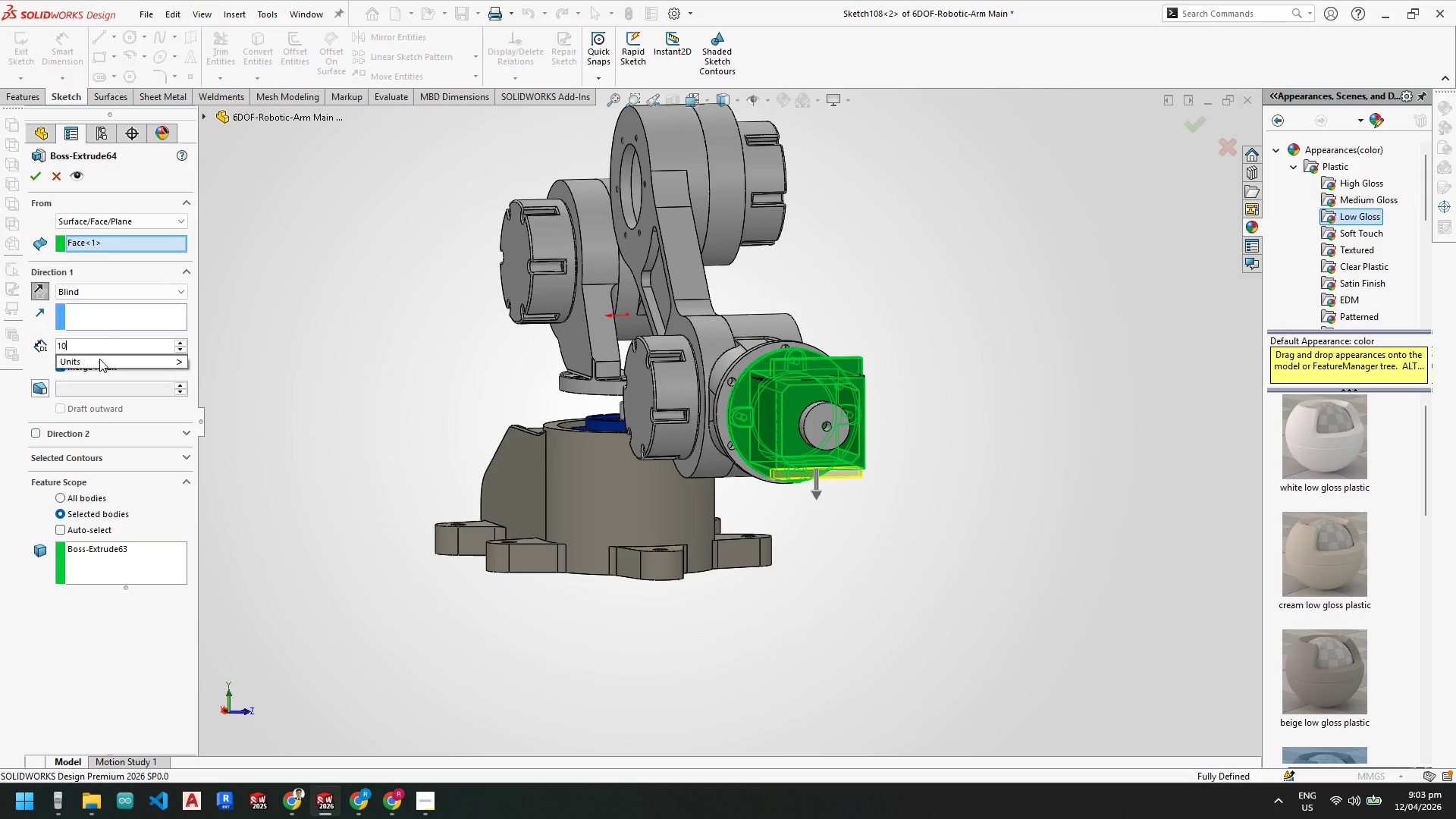 
key(Numpad0)
 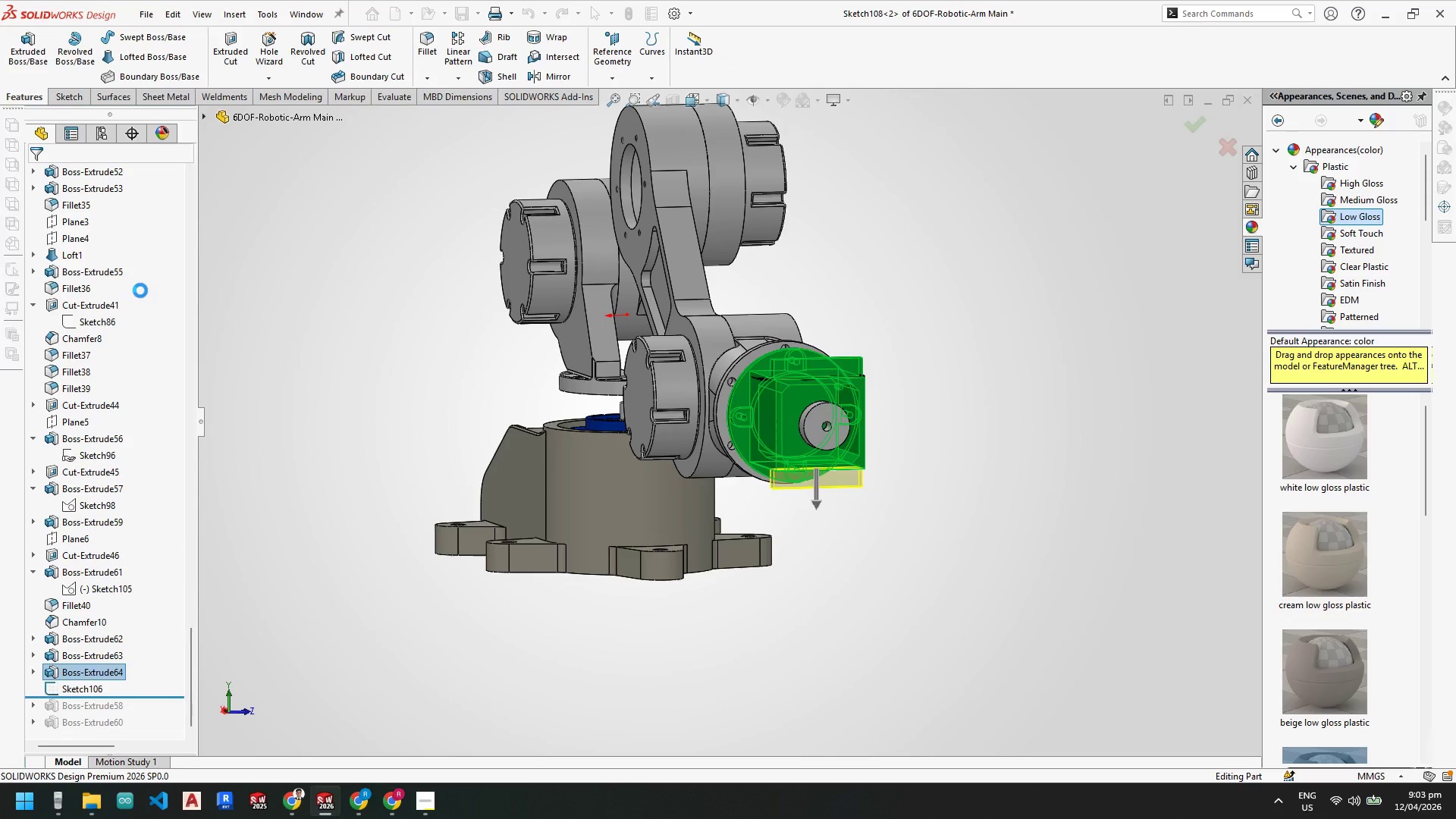 
scroll: coordinate [780, 366], scroll_direction: down, amount: 2.0
 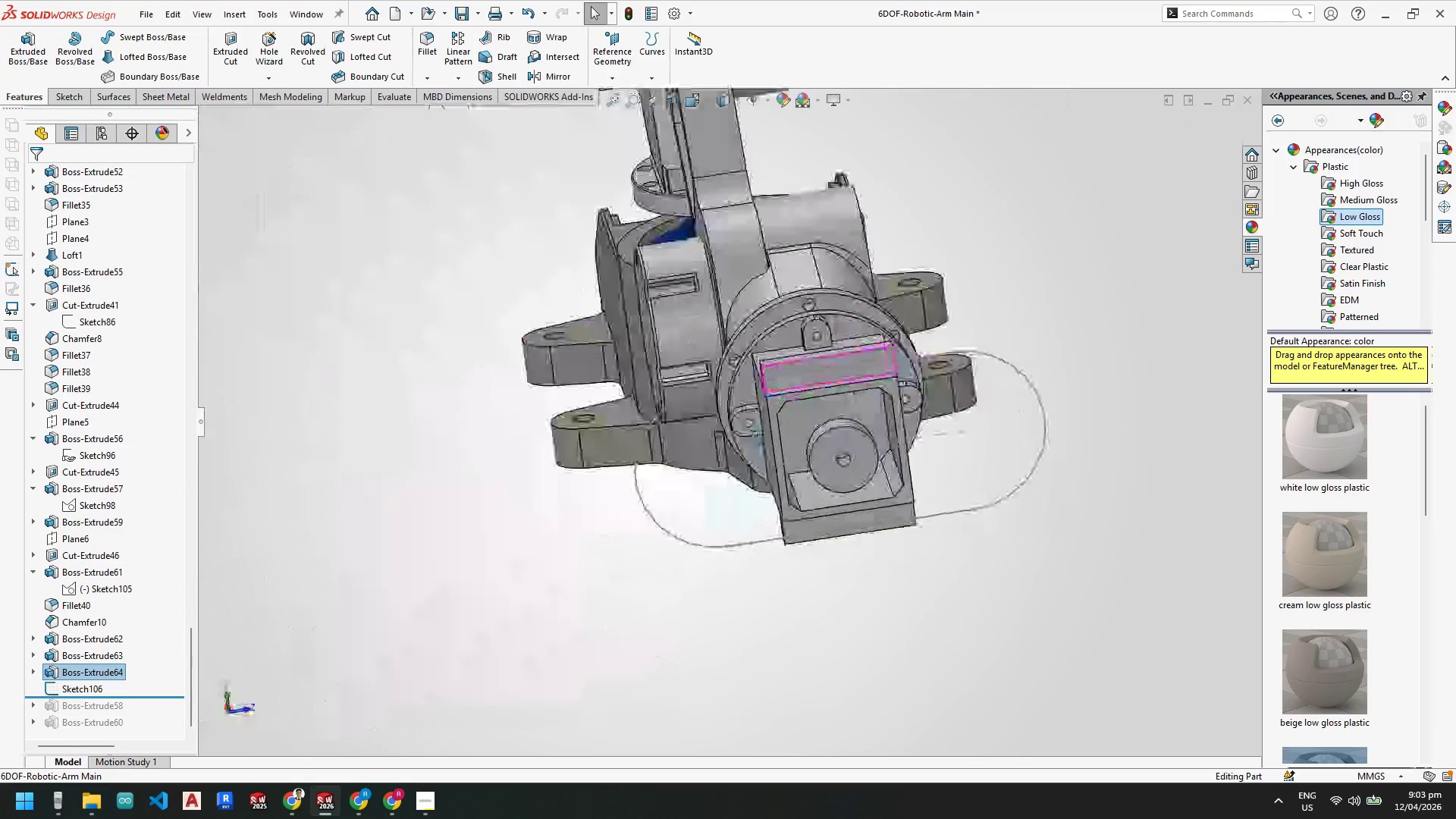 
wait(5.32)
 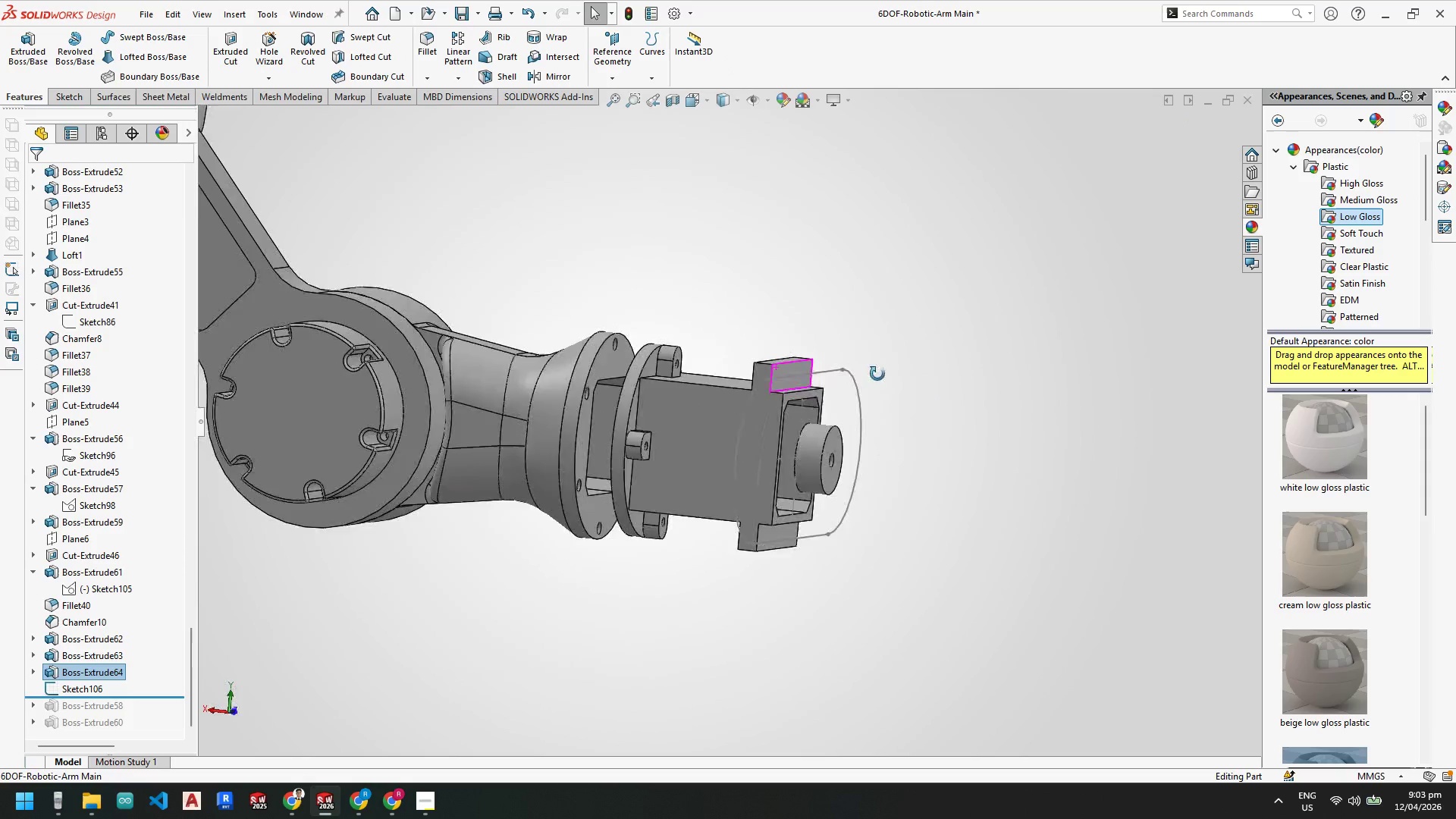 
scroll: coordinate [826, 412], scroll_direction: up, amount: 2.0
 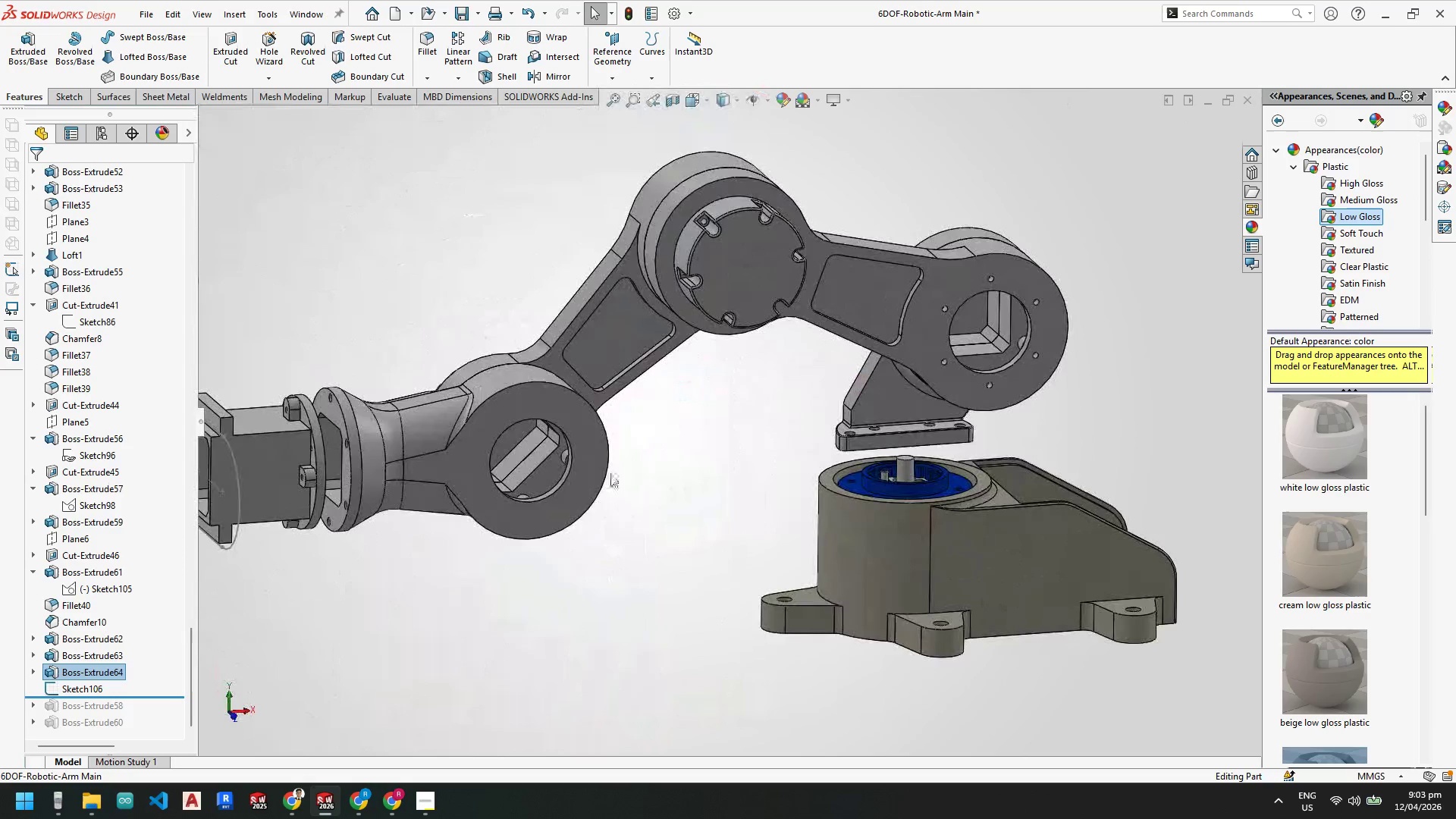 
scroll: coordinate [419, 415], scroll_direction: down, amount: 3.0
 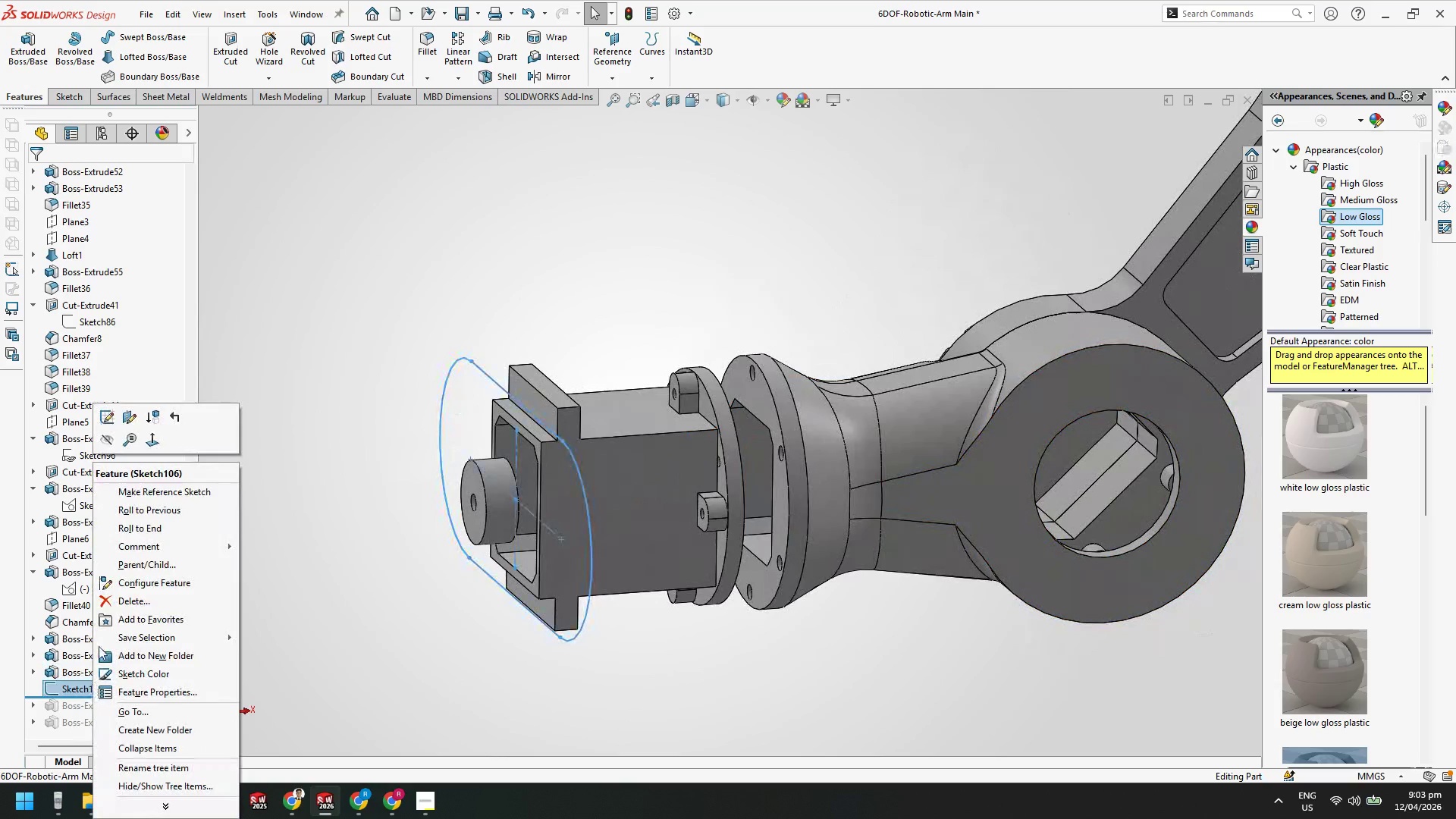 
left_click([104, 419])
 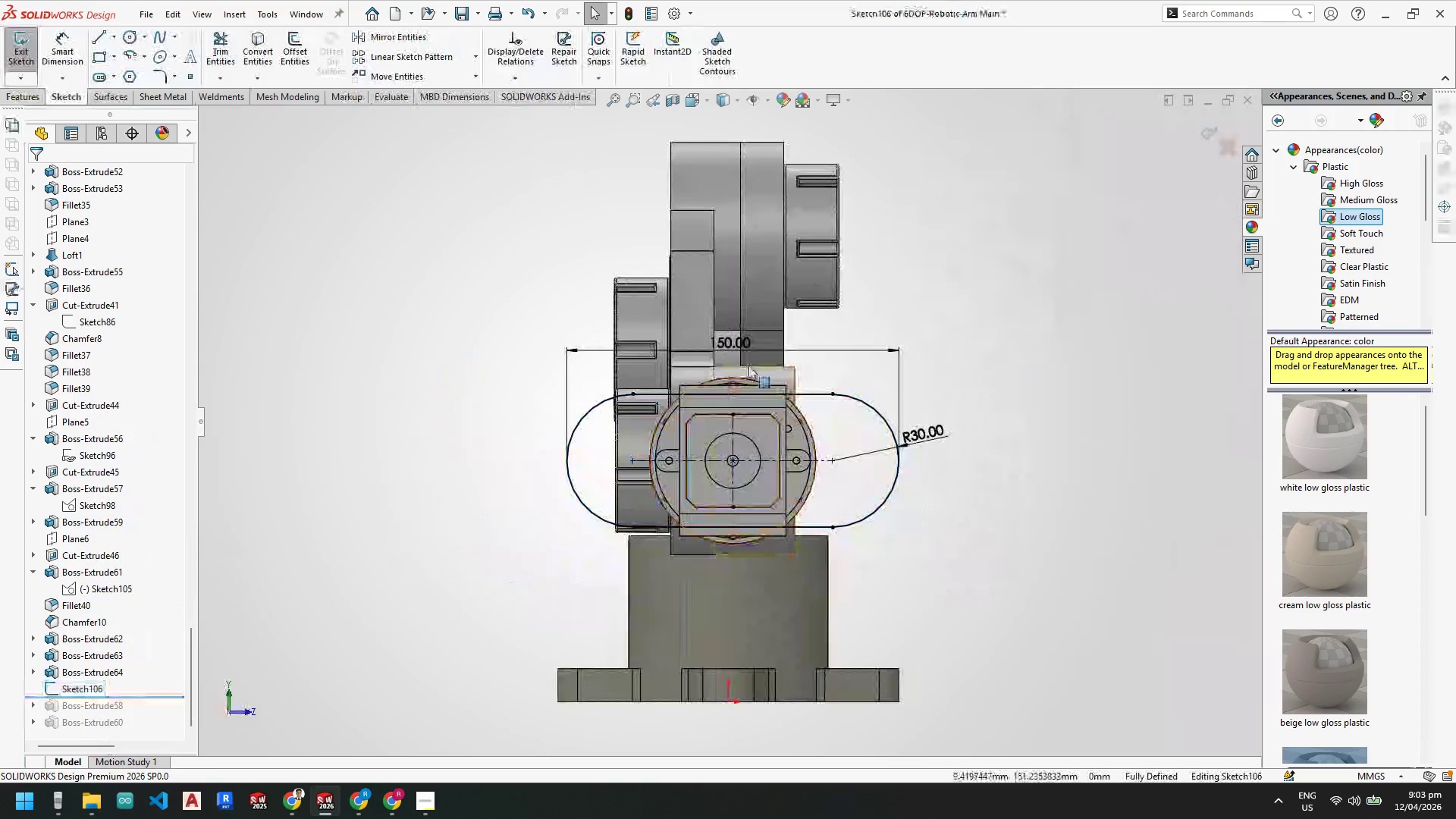 
double_click([728, 341])
 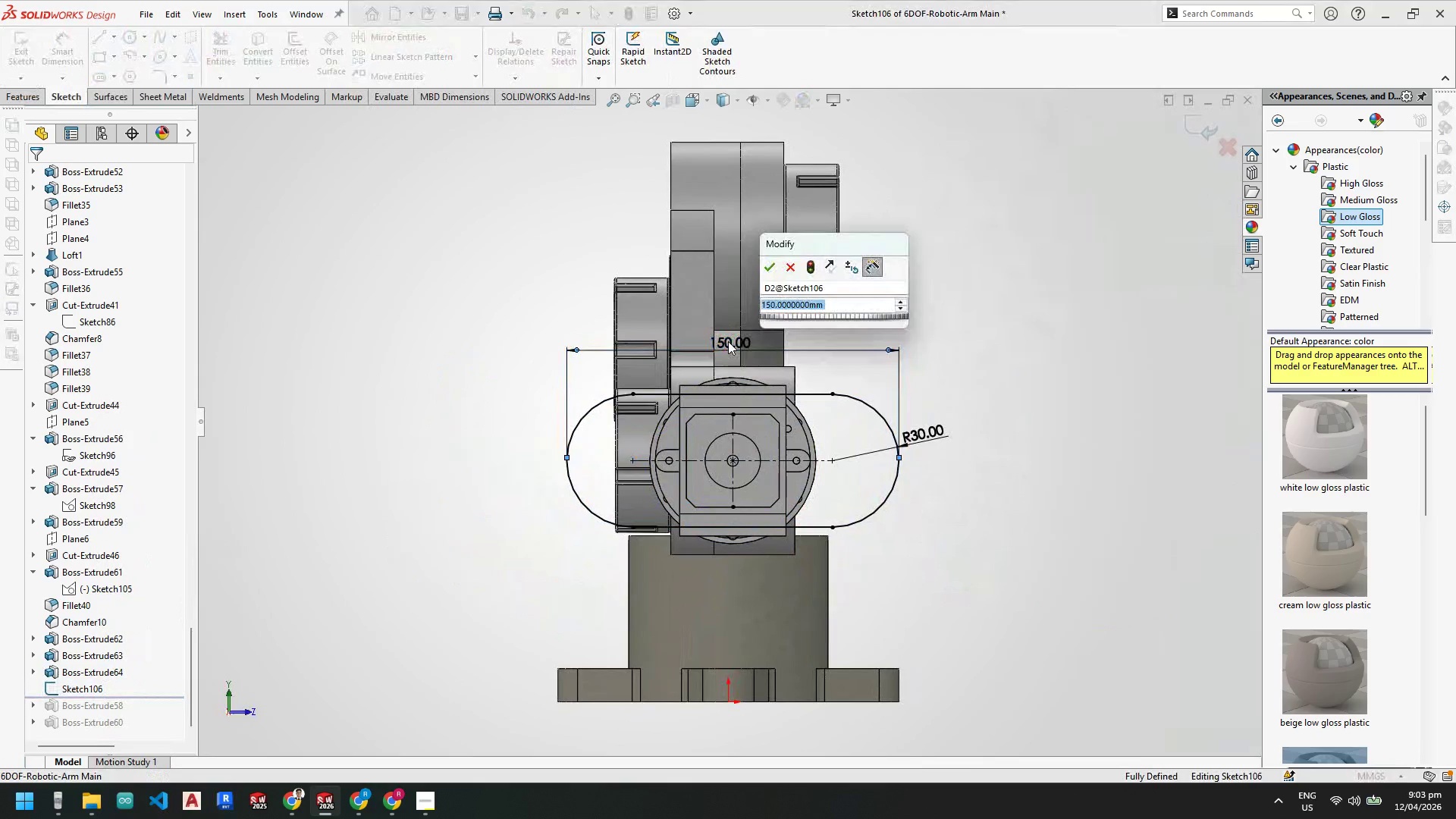 
key(Numpad1)
 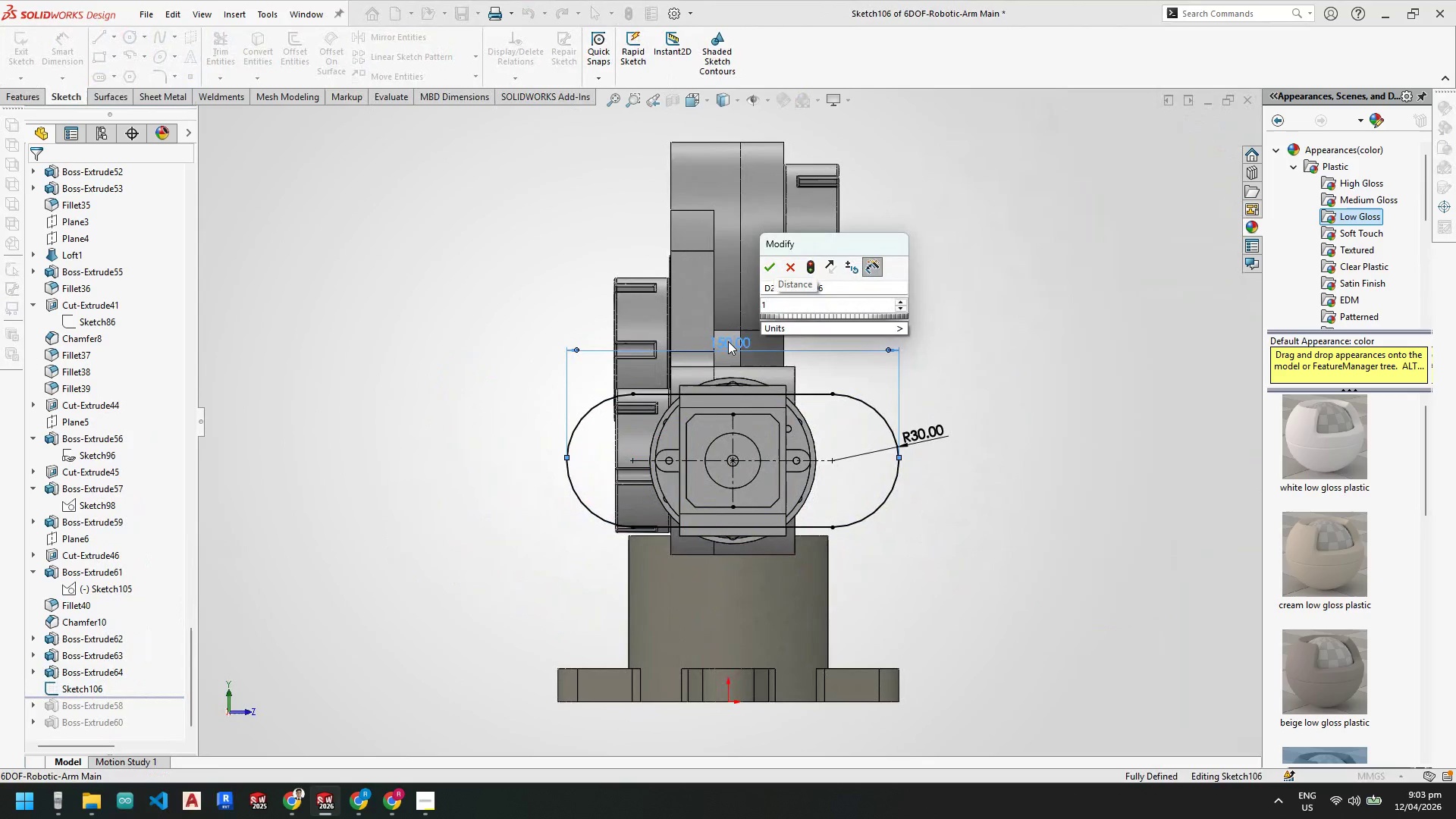 
key(Numpad2)
 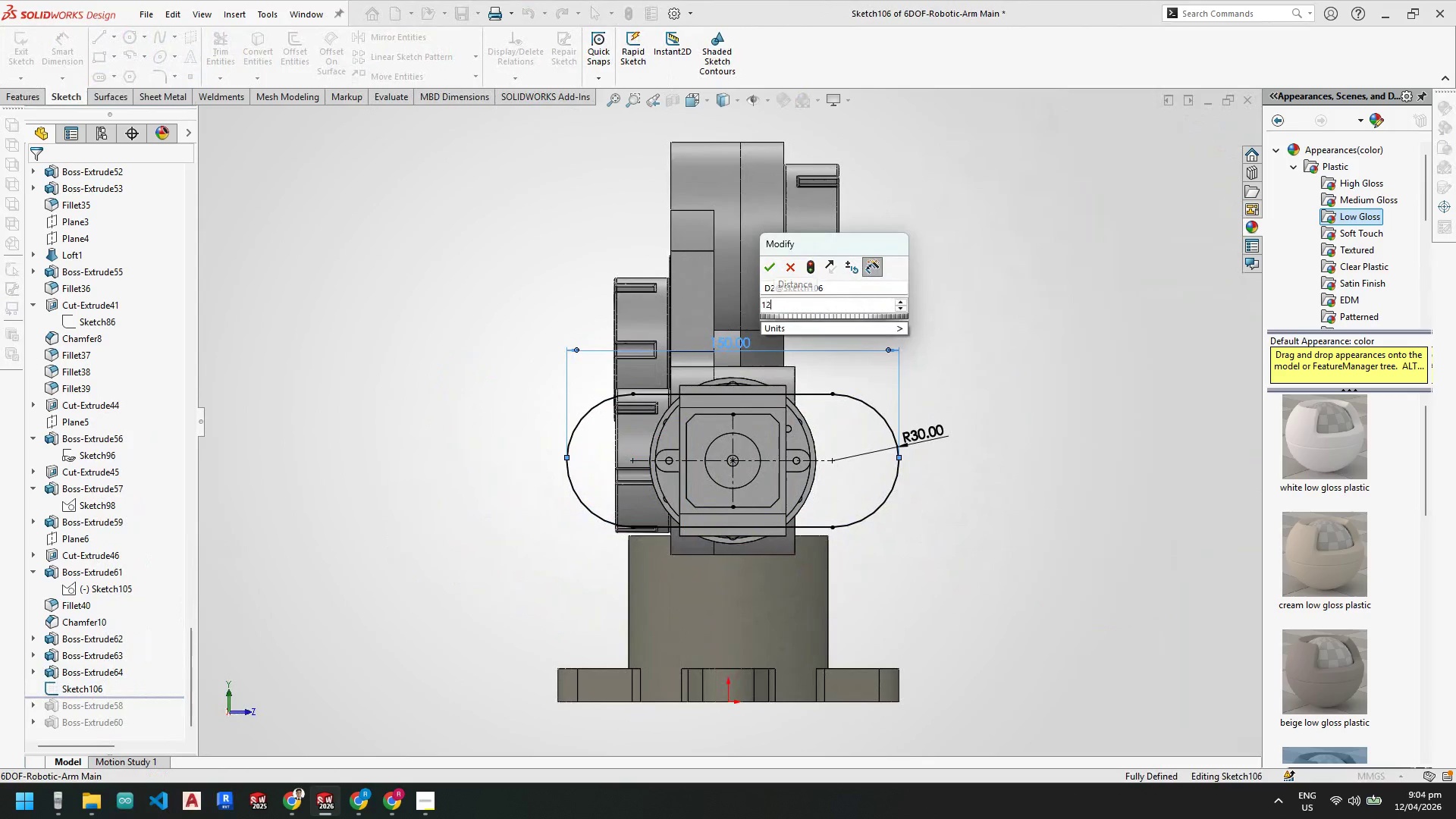 
key(Numpad0)
 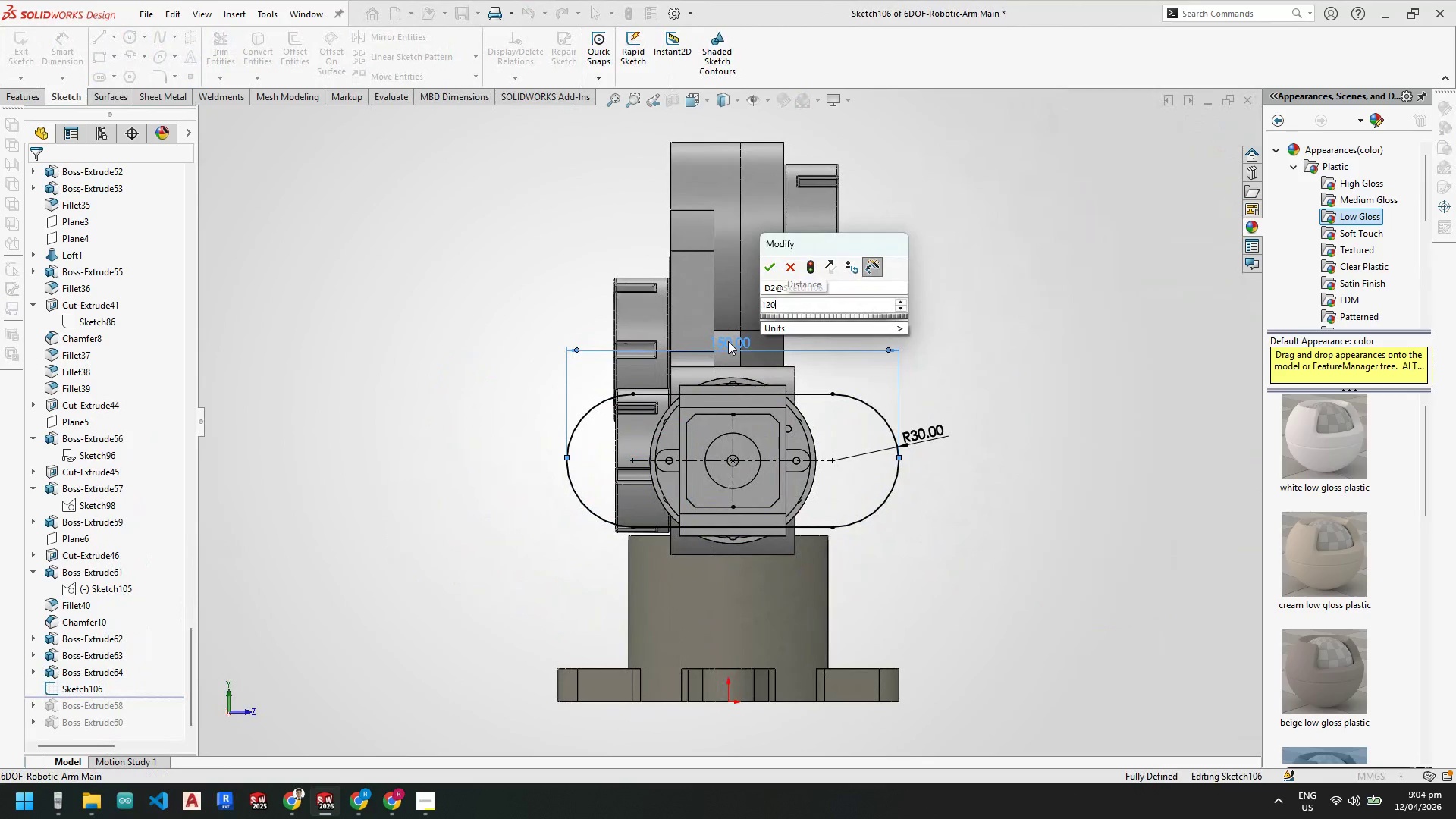 
key(NumpadEnter)
 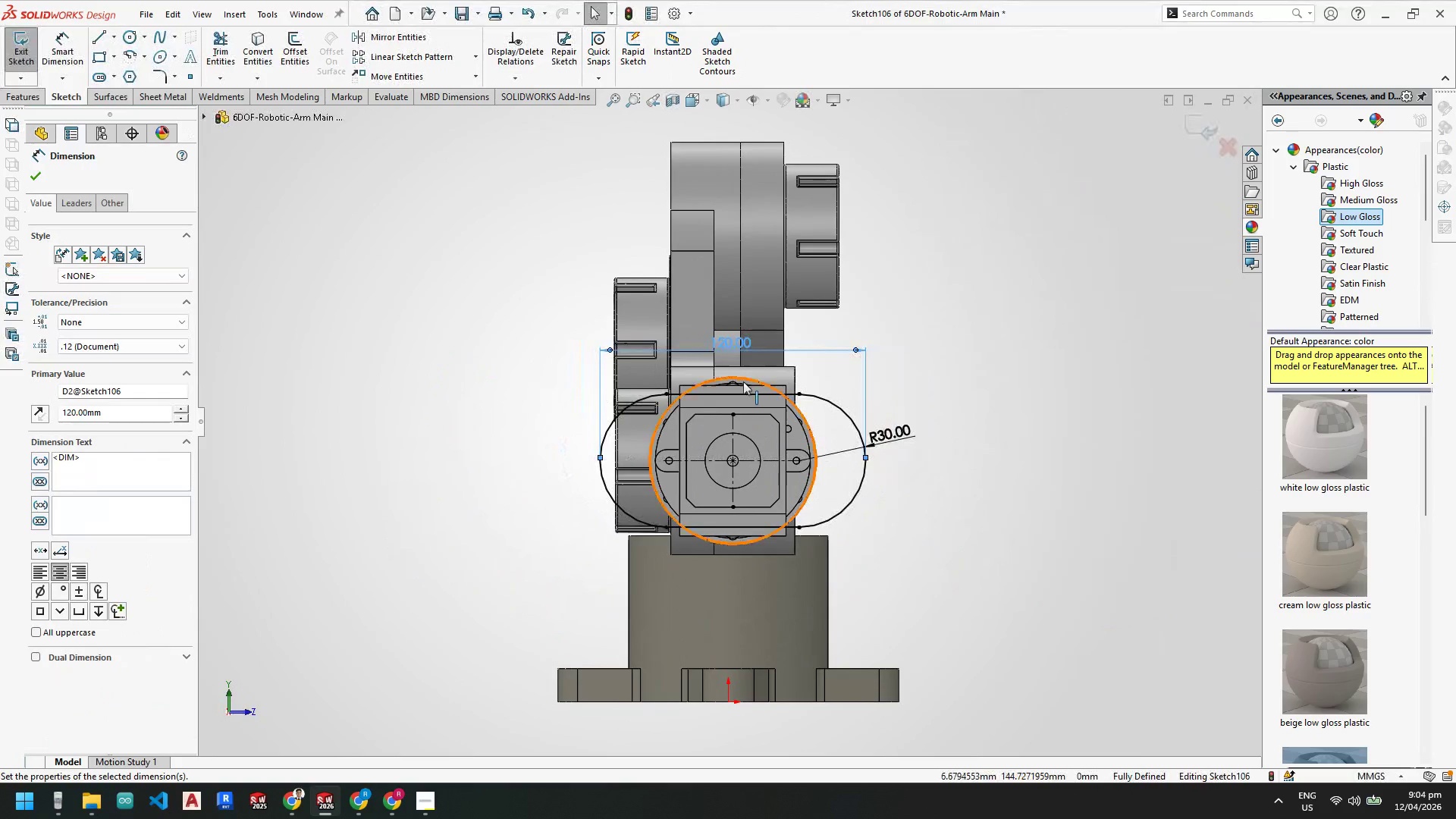 
scroll: coordinate [752, 422], scroll_direction: up, amount: 2.0
 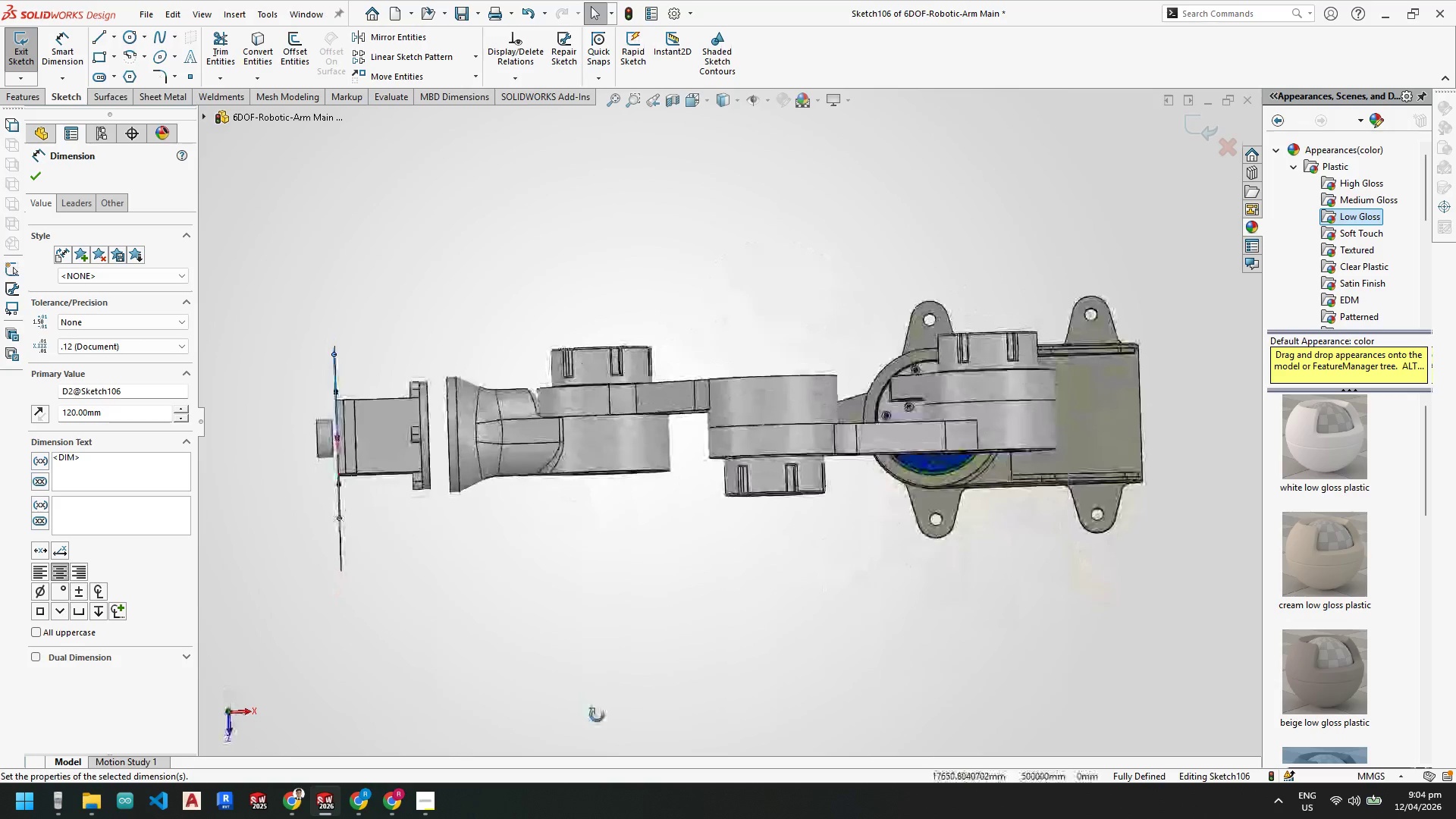 
left_click([462, 555])
 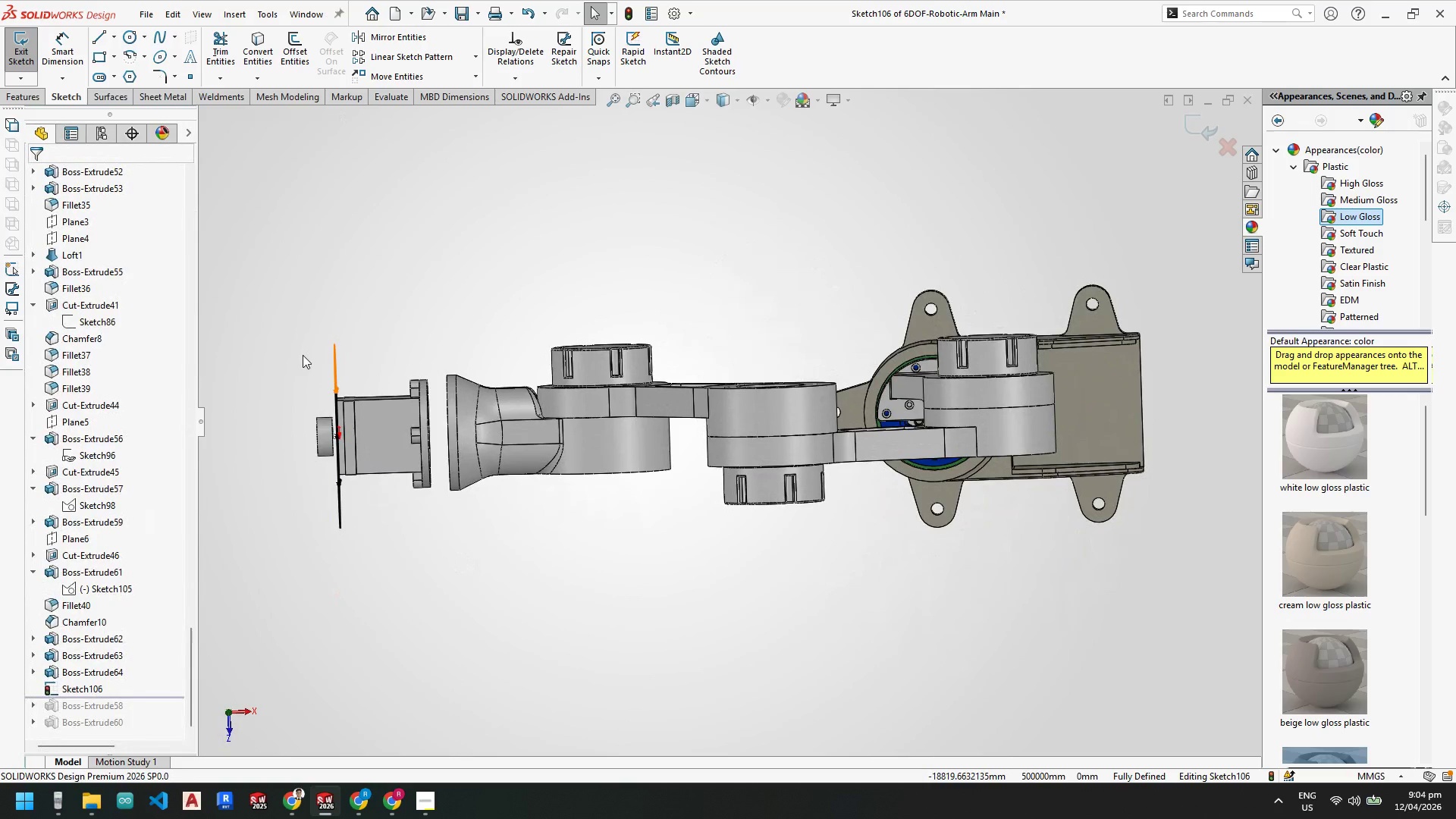 
scroll: coordinate [474, 460], scroll_direction: up, amount: 1.0
 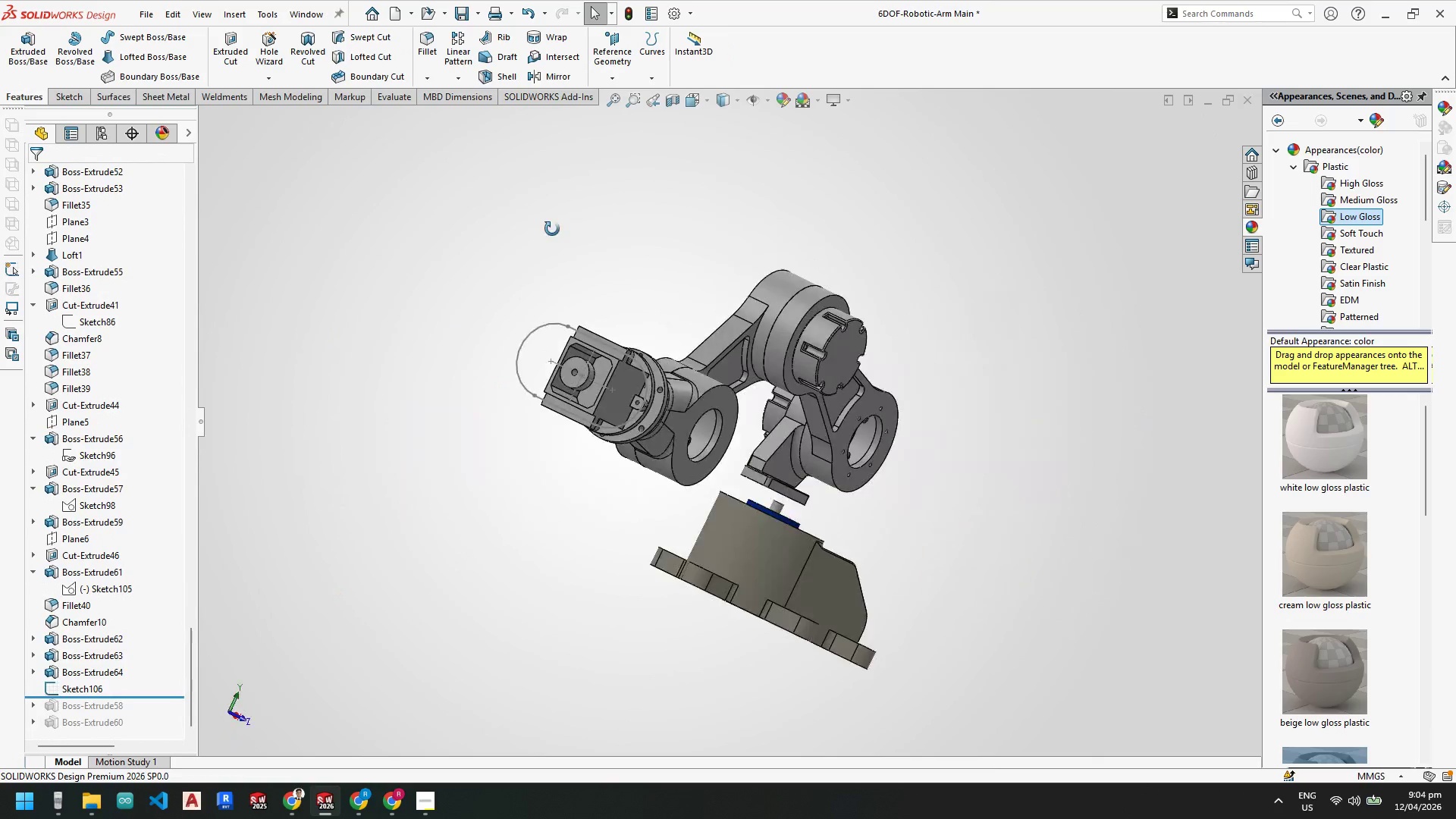 
scroll: coordinate [790, 457], scroll_direction: down, amount: 4.0
 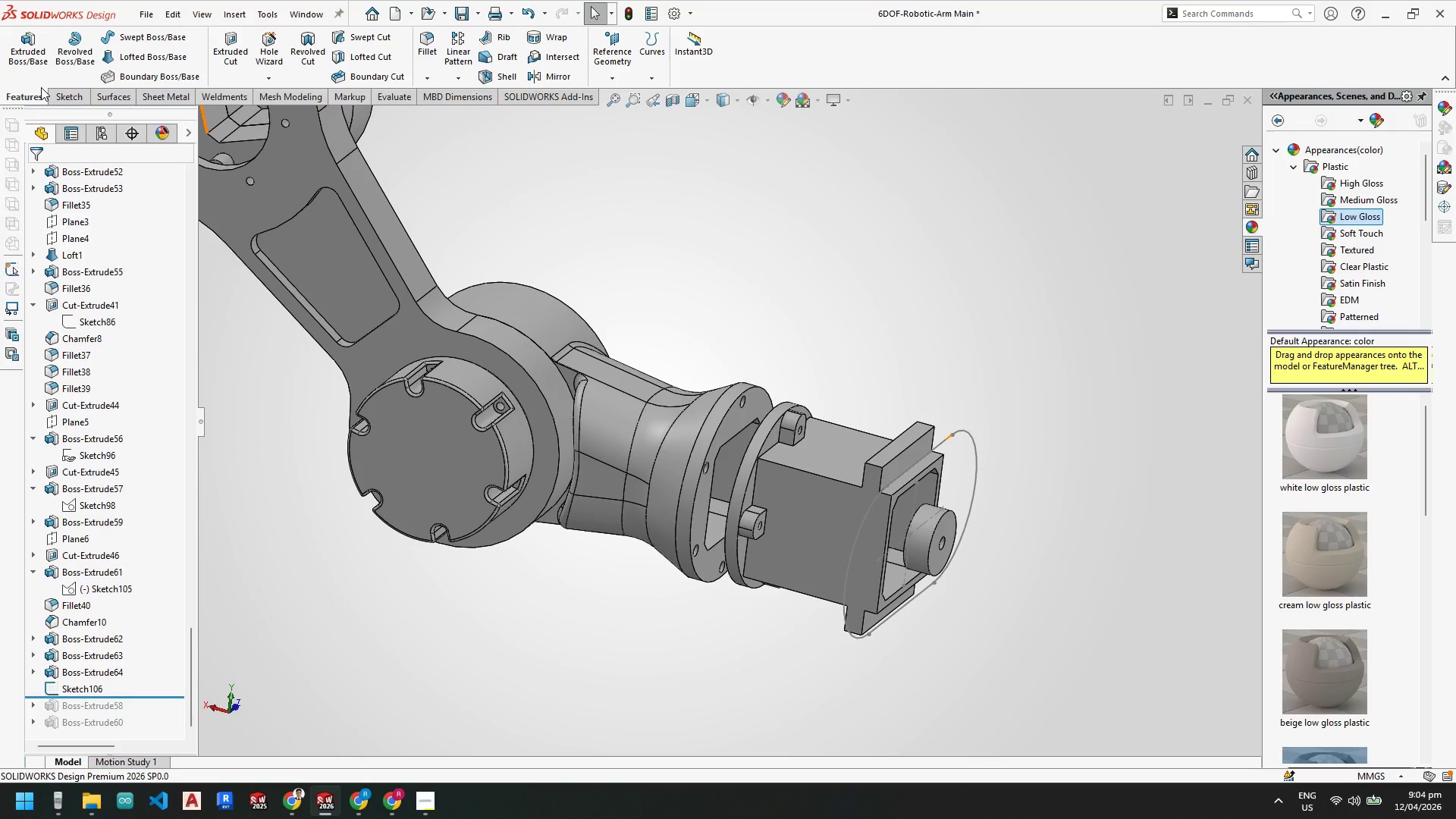 
wait(5.26)
 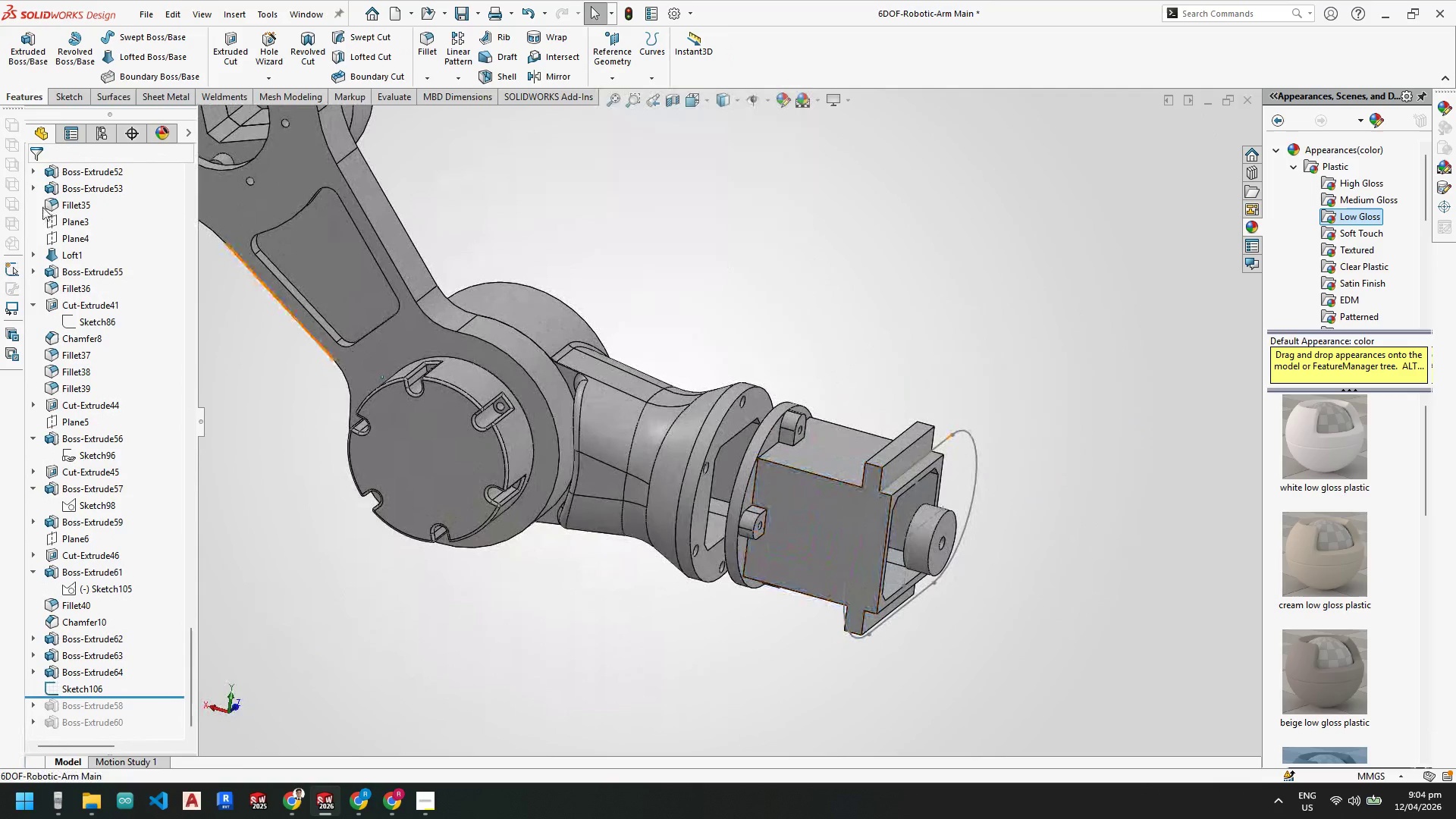 
scroll: coordinate [889, 463], scroll_direction: down, amount: 2.0
 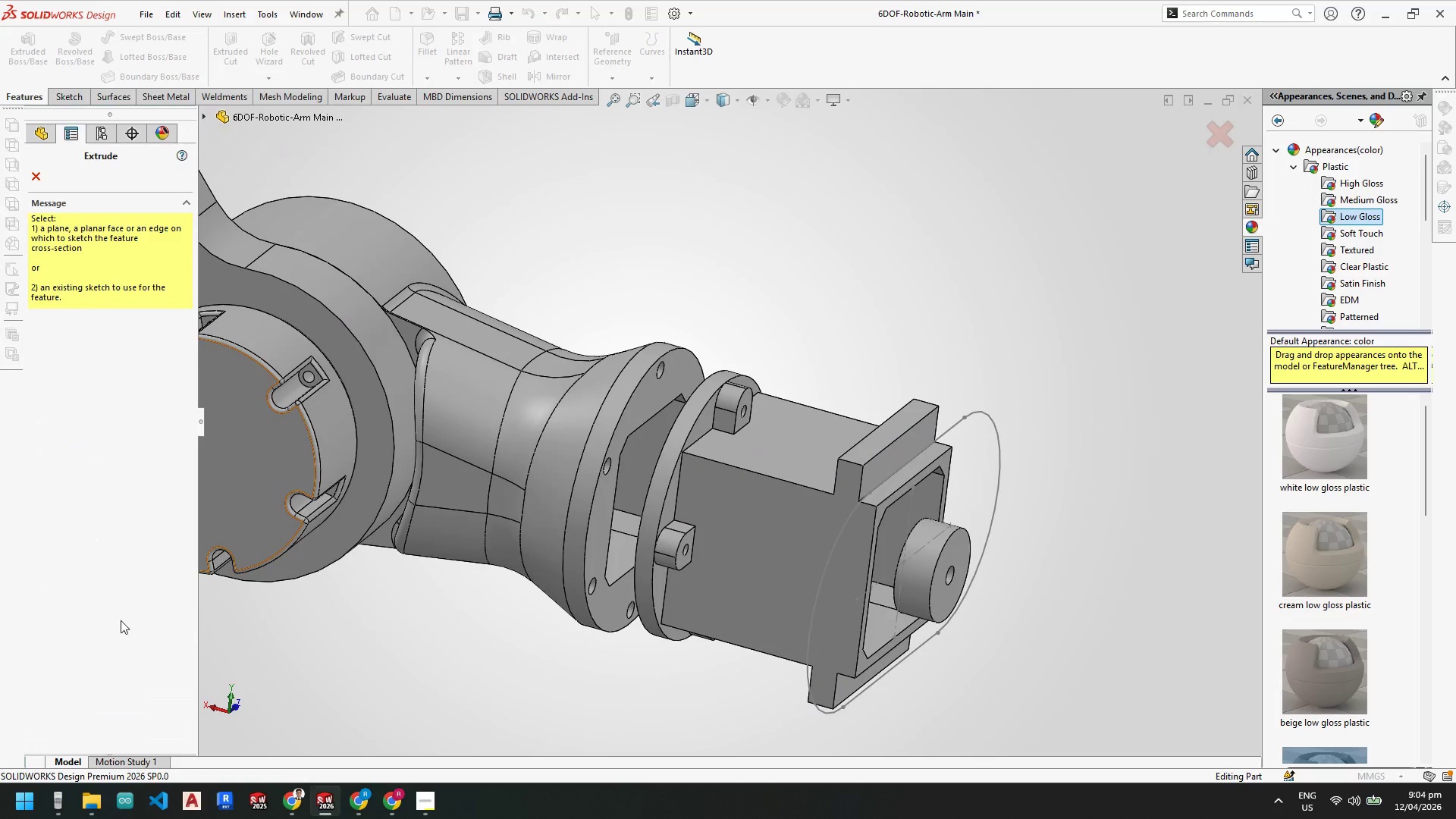 
key(Escape)
 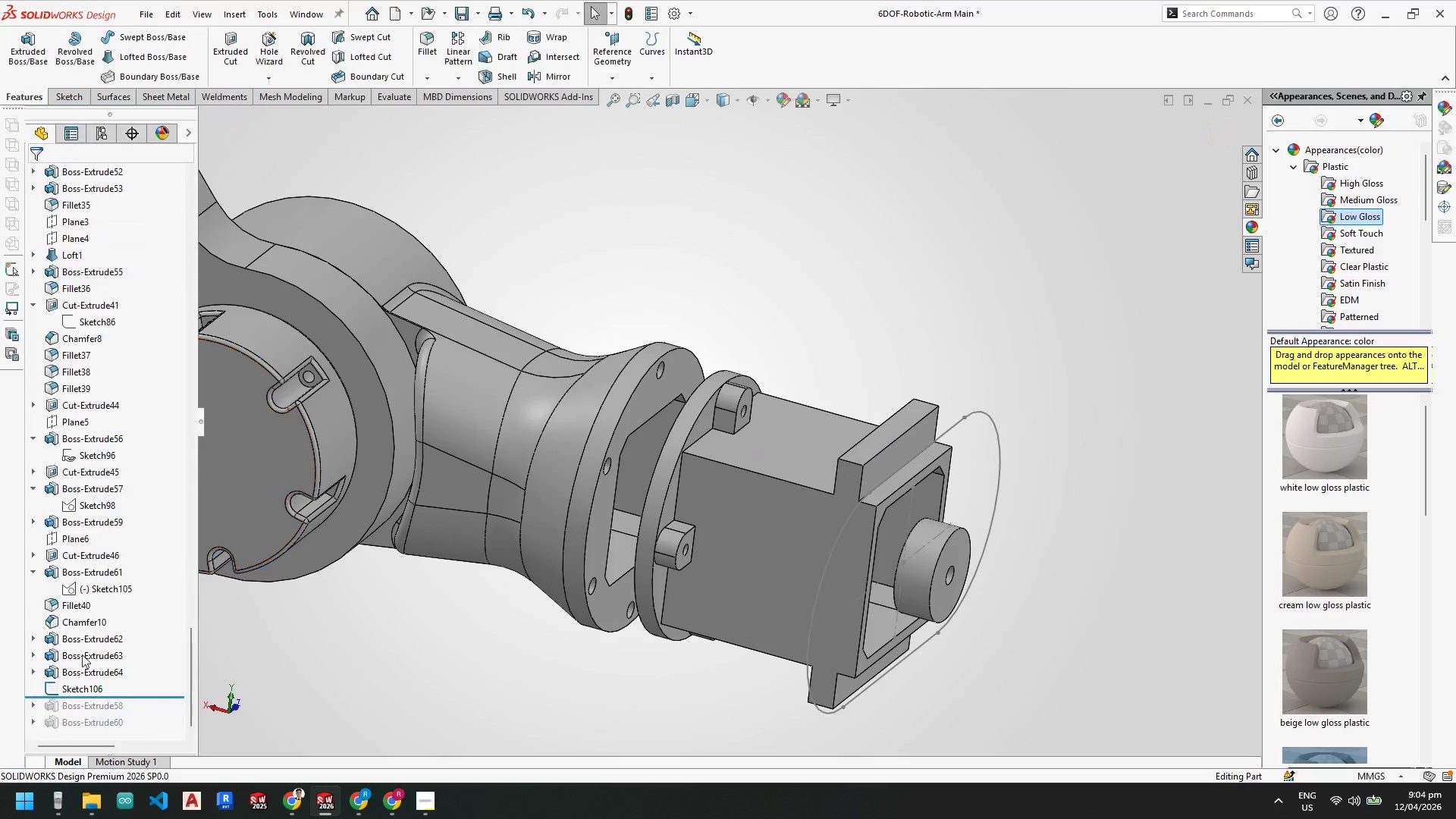 
key(Escape)
 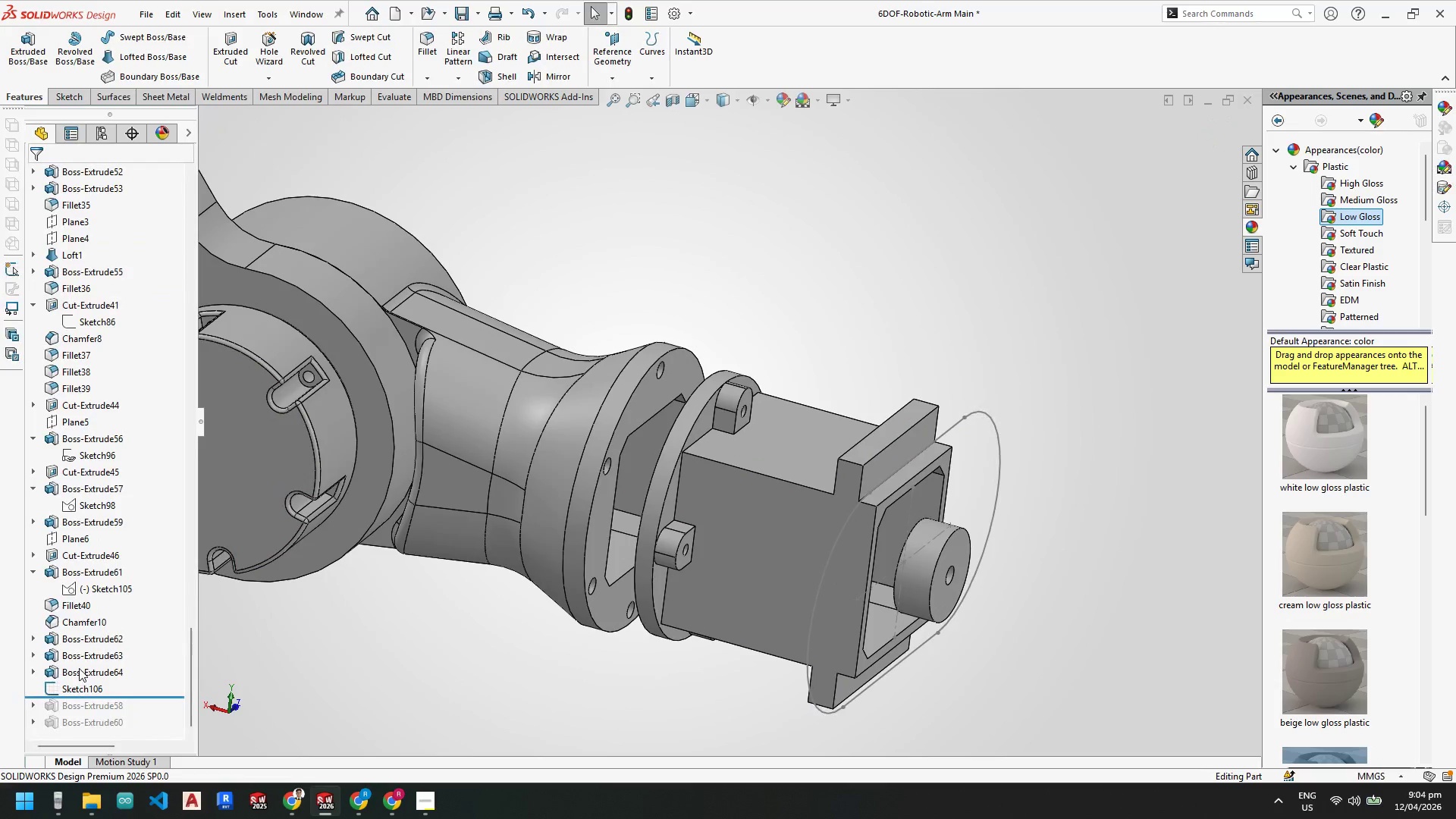 
left_click([79, 668])
 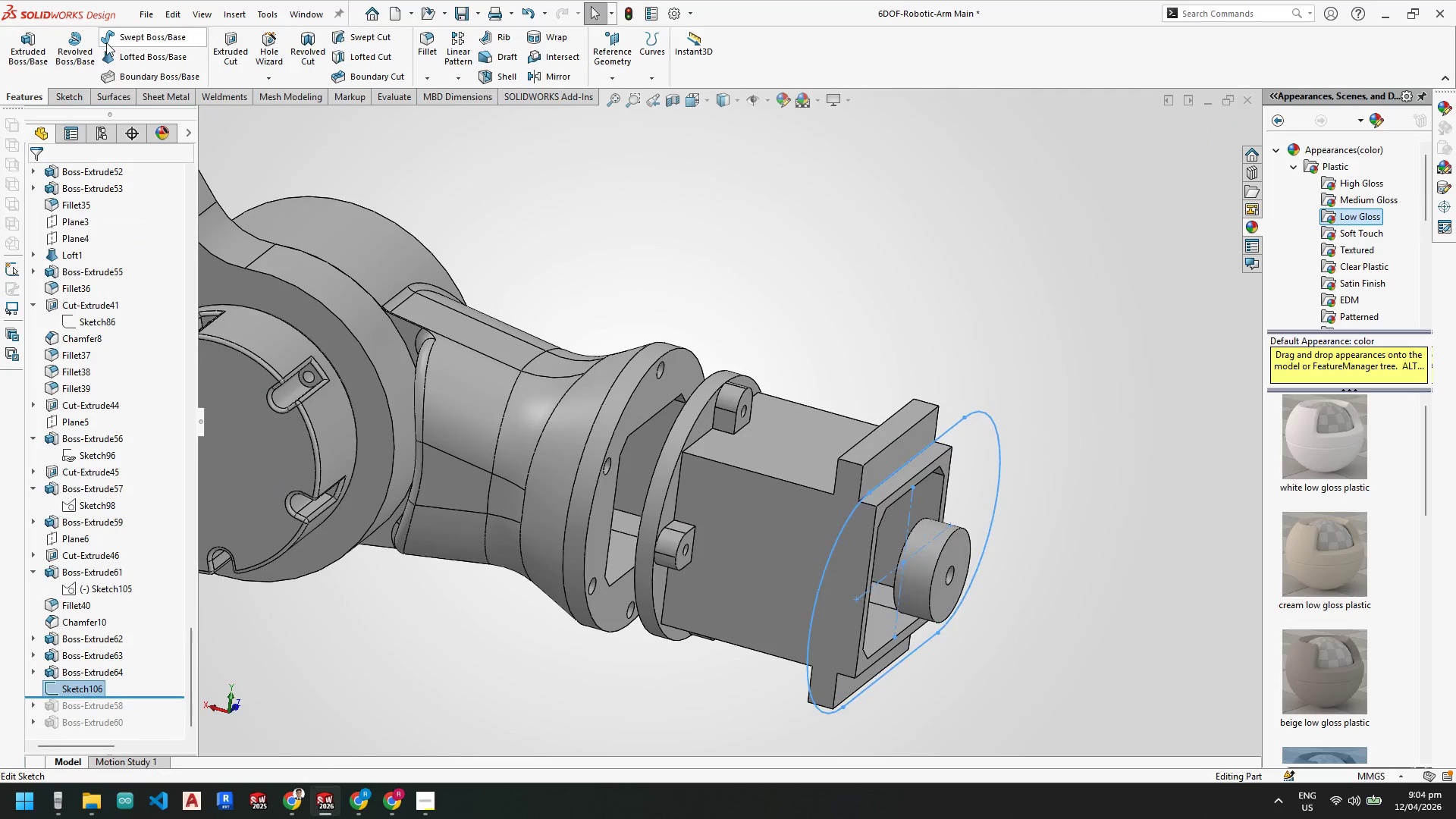 
left_click([24, 46])
 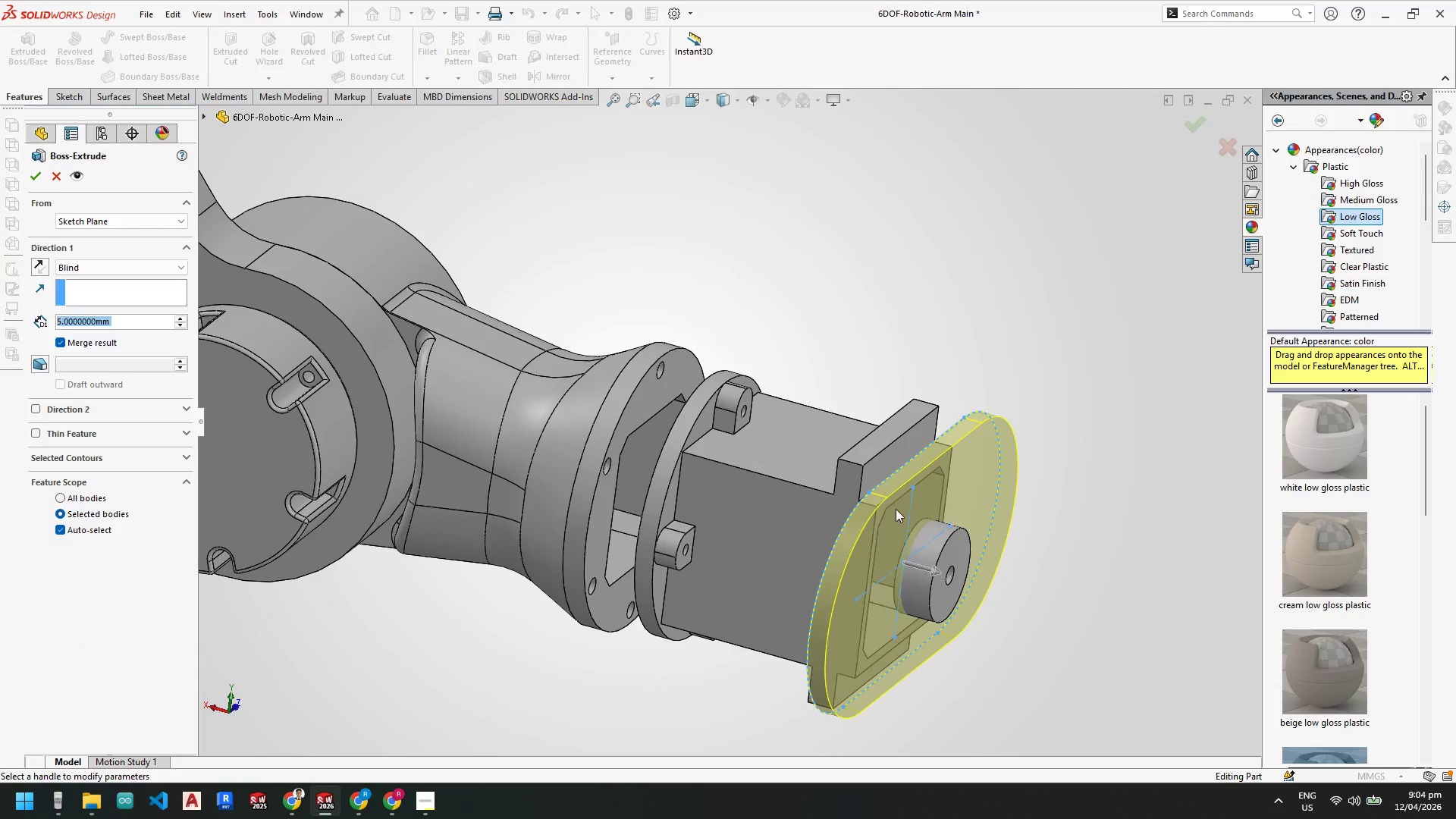 
scroll: coordinate [930, 513], scroll_direction: up, amount: 1.0
 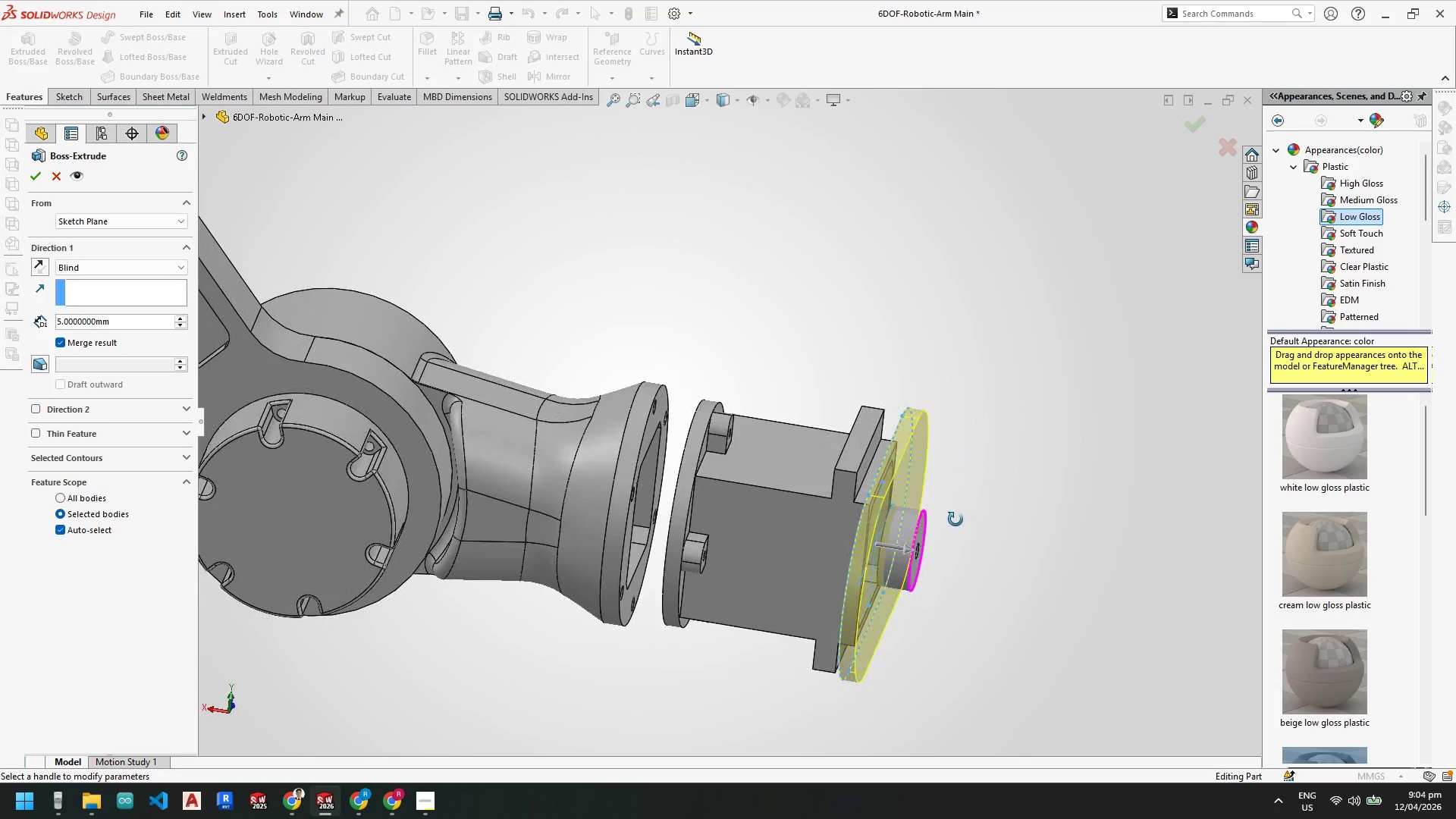 
wait(13.67)
 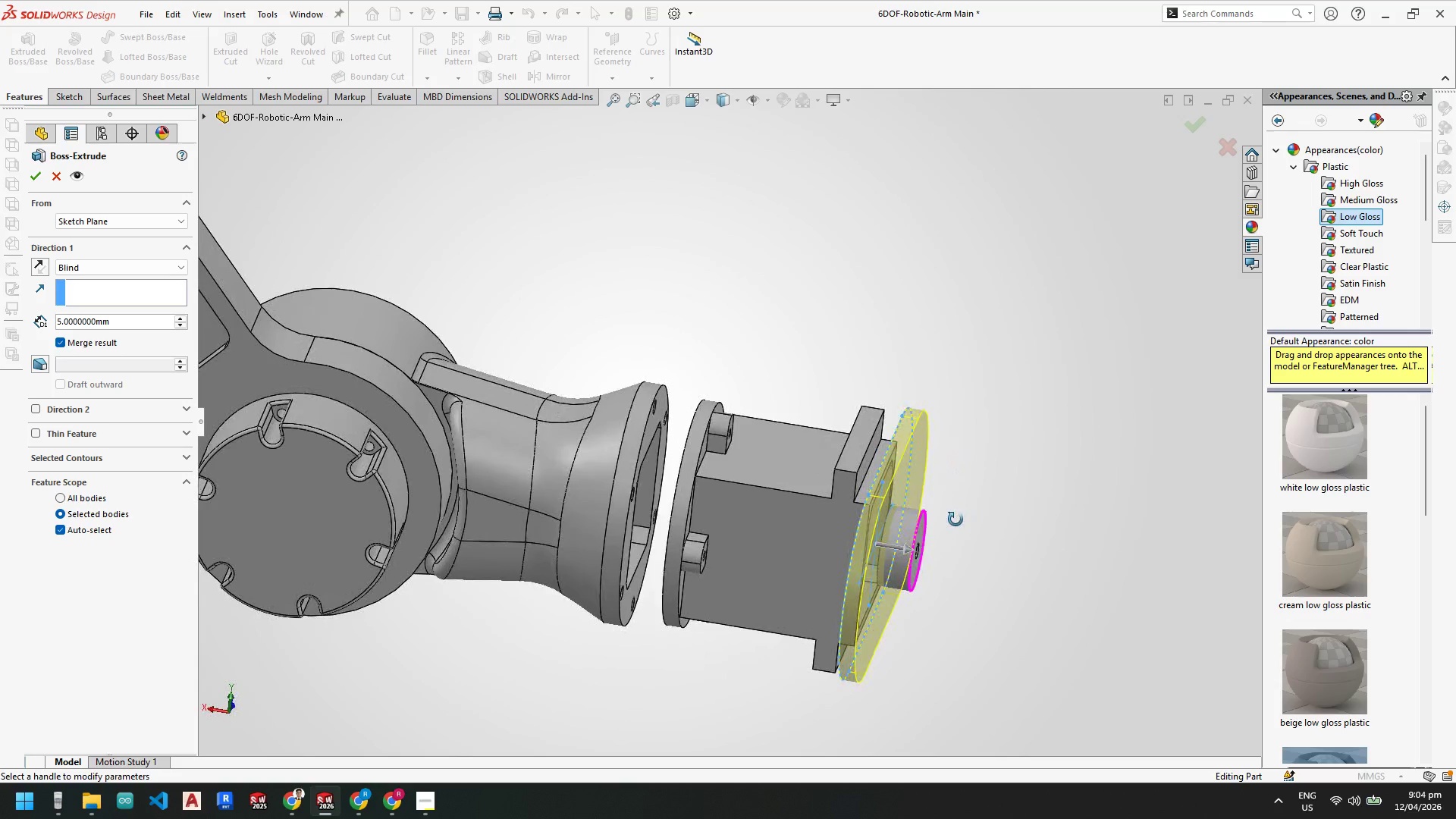 
left_click_drag(start_coordinate=[136, 322], to_coordinate=[20, 318])
 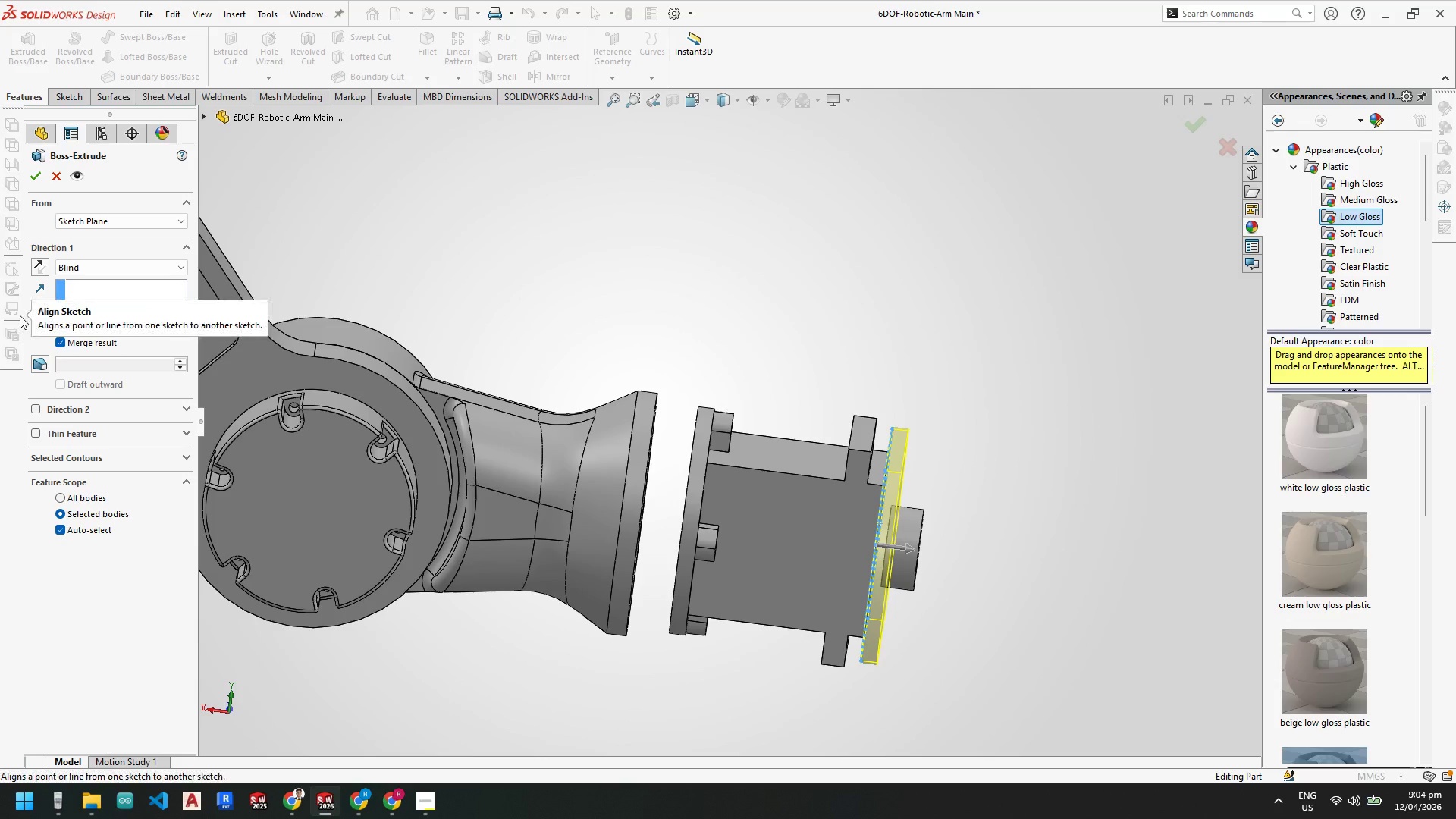 
key(Numpad2)
 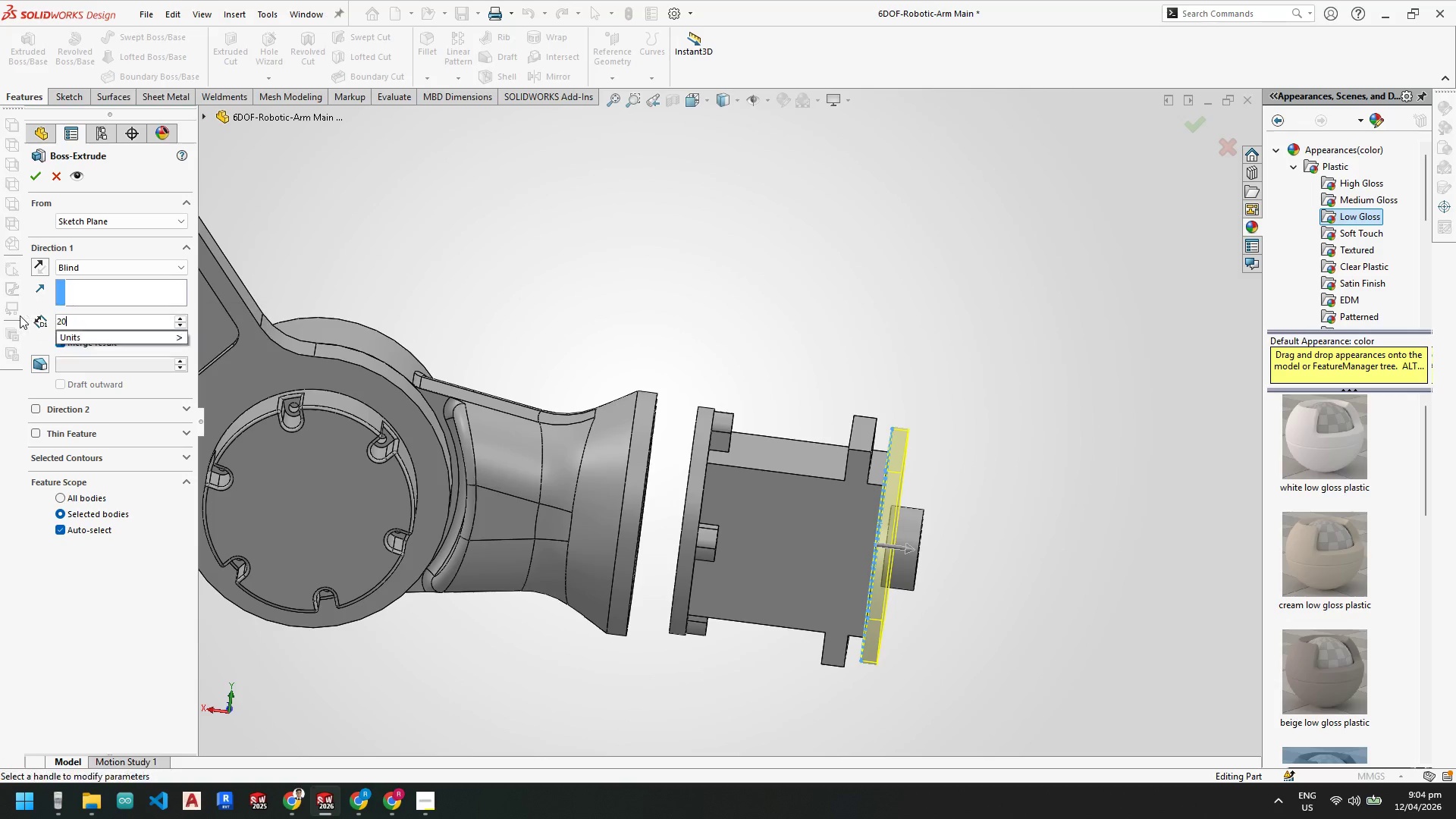 
key(Numpad0)
 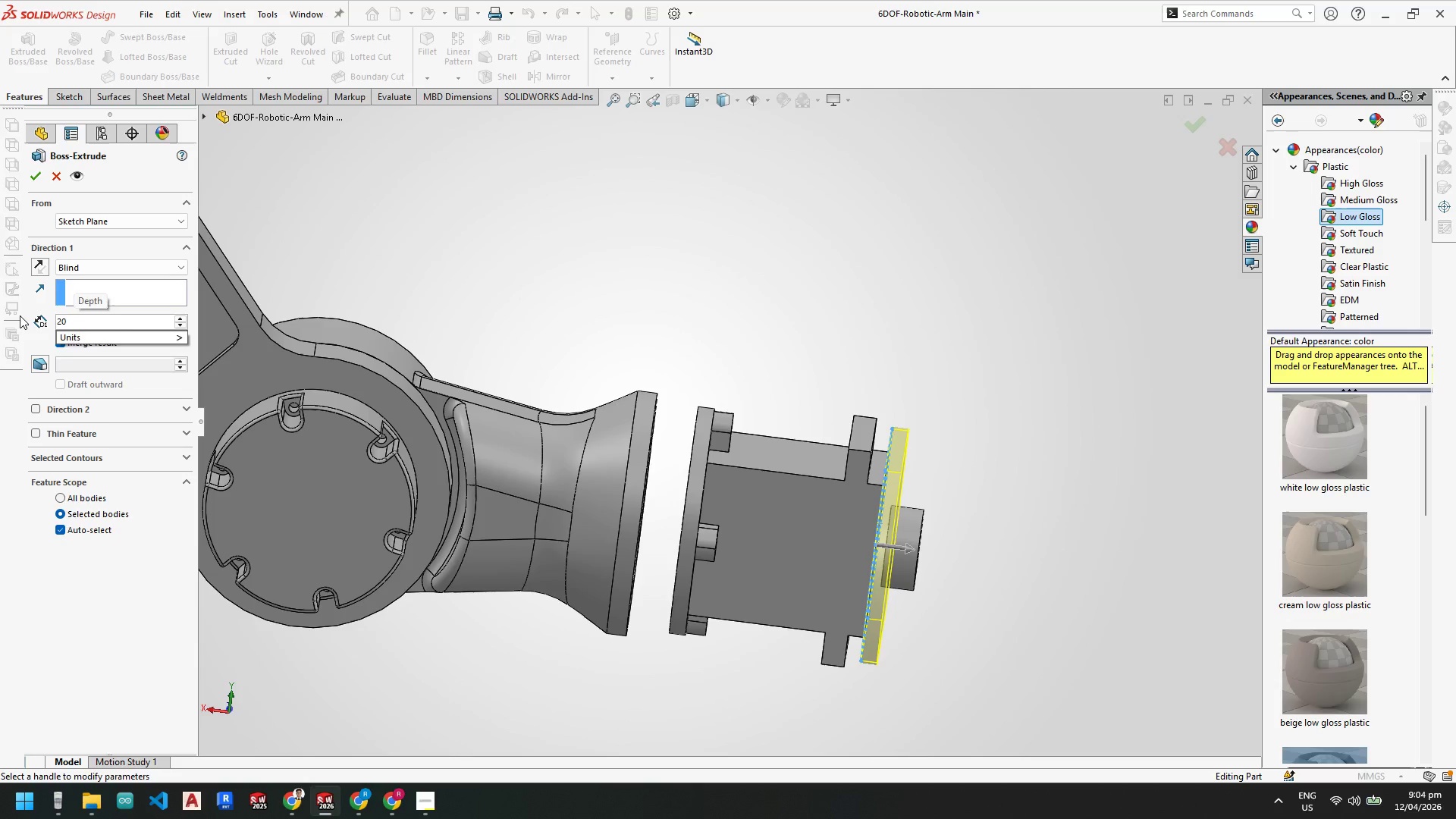 
key(NumpadEnter)
 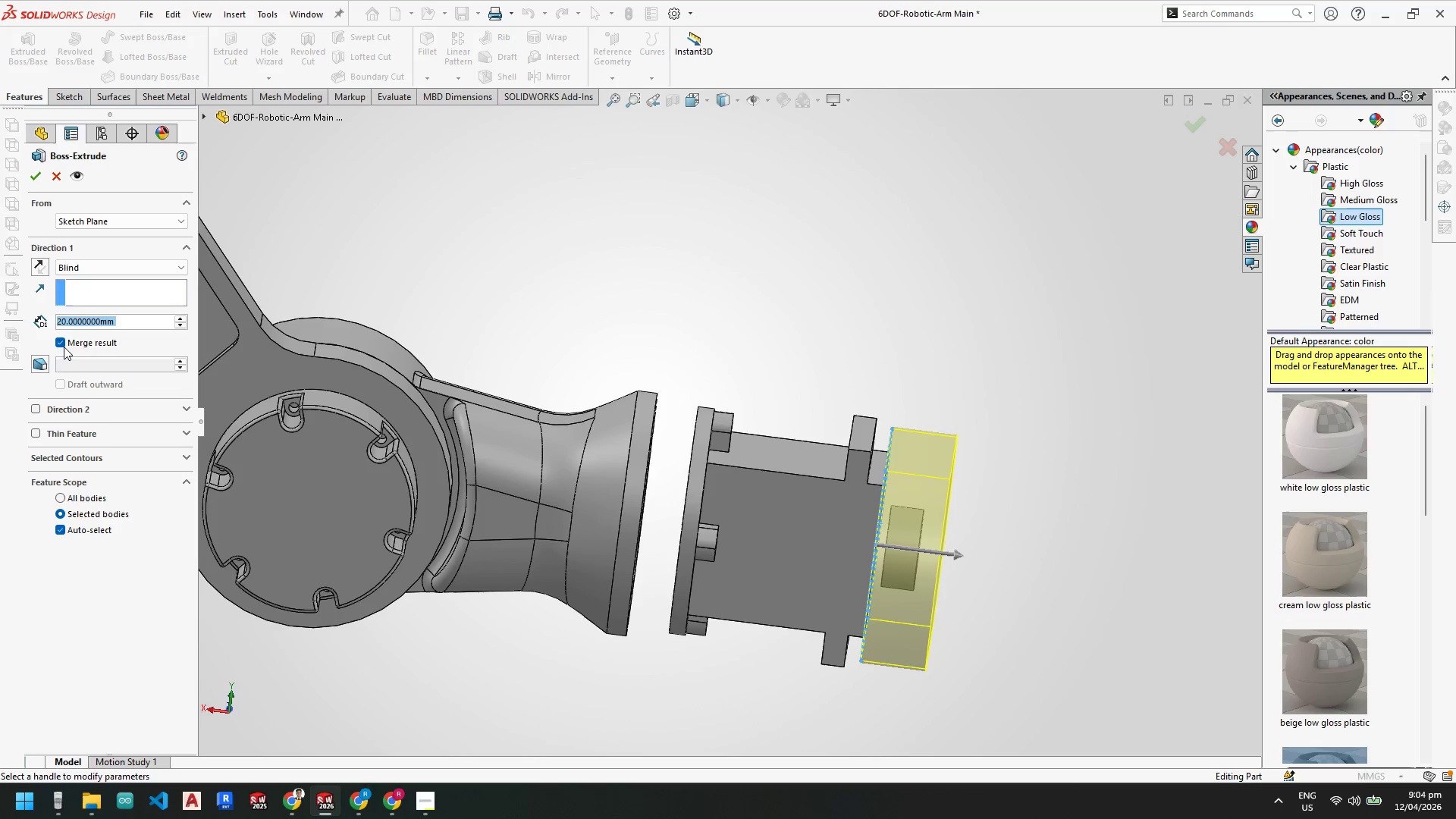 
left_click([35, 177])
 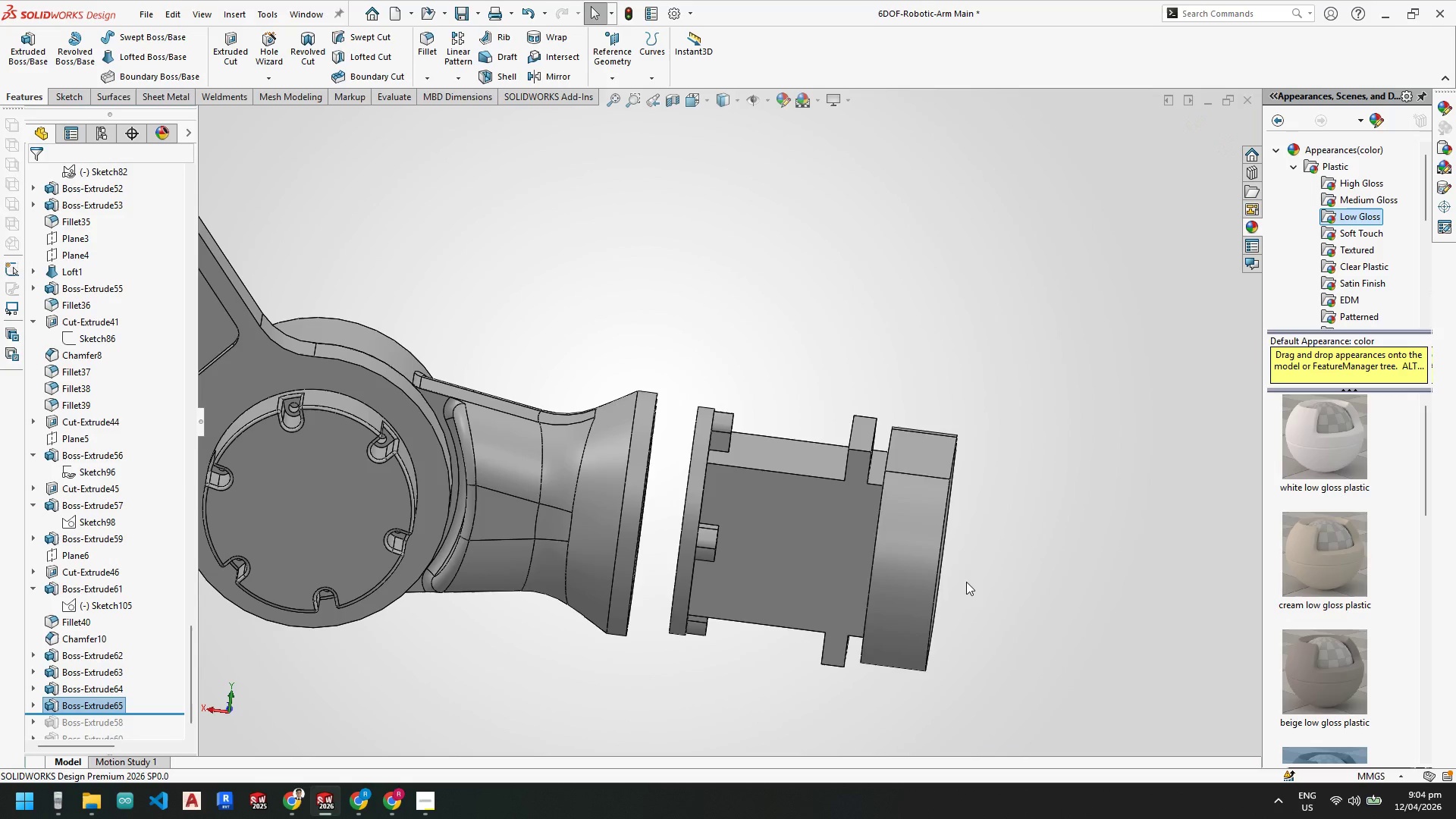 
scroll: coordinate [879, 541], scroll_direction: up, amount: 1.0
 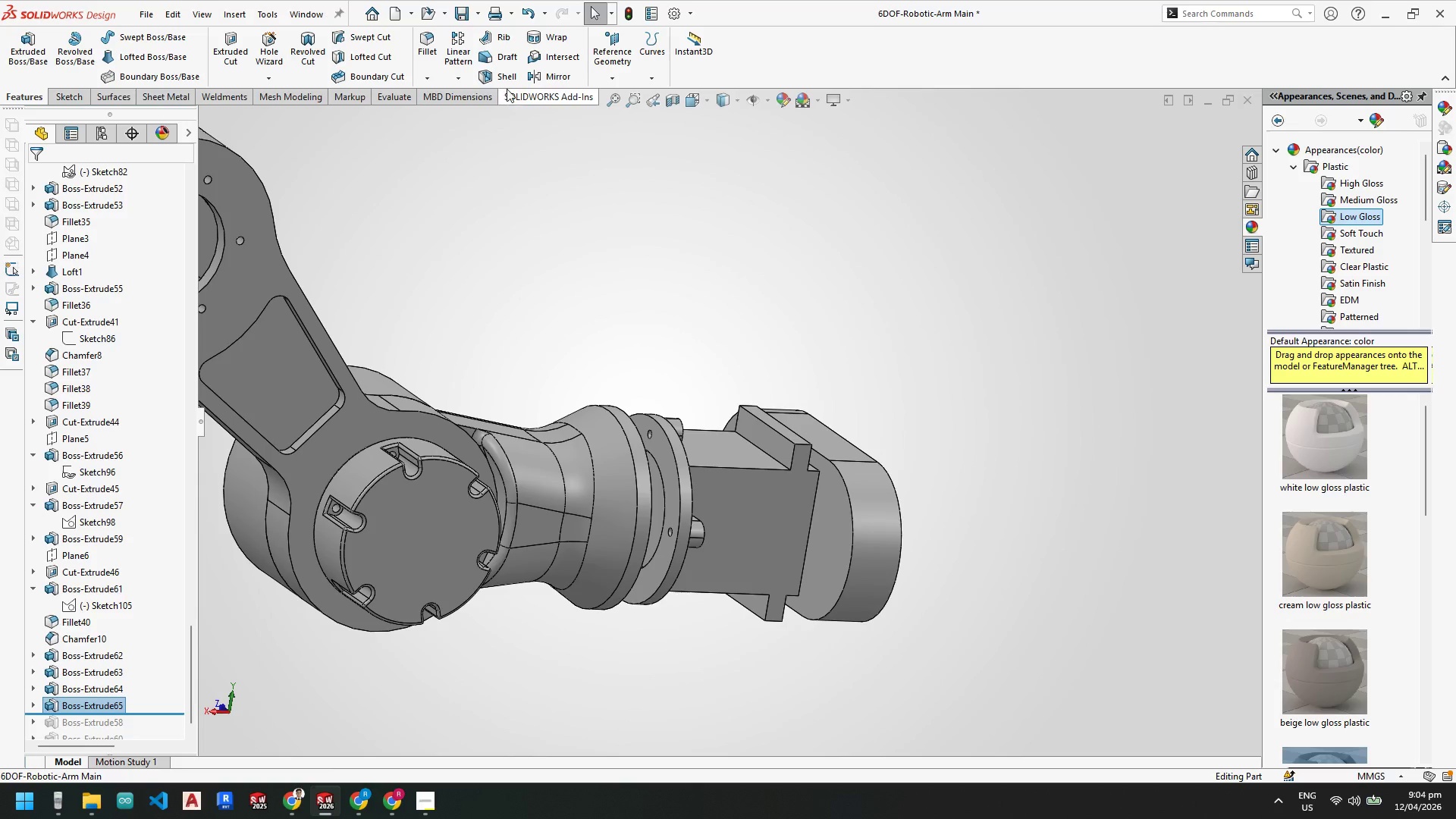 
left_click([826, 529])
 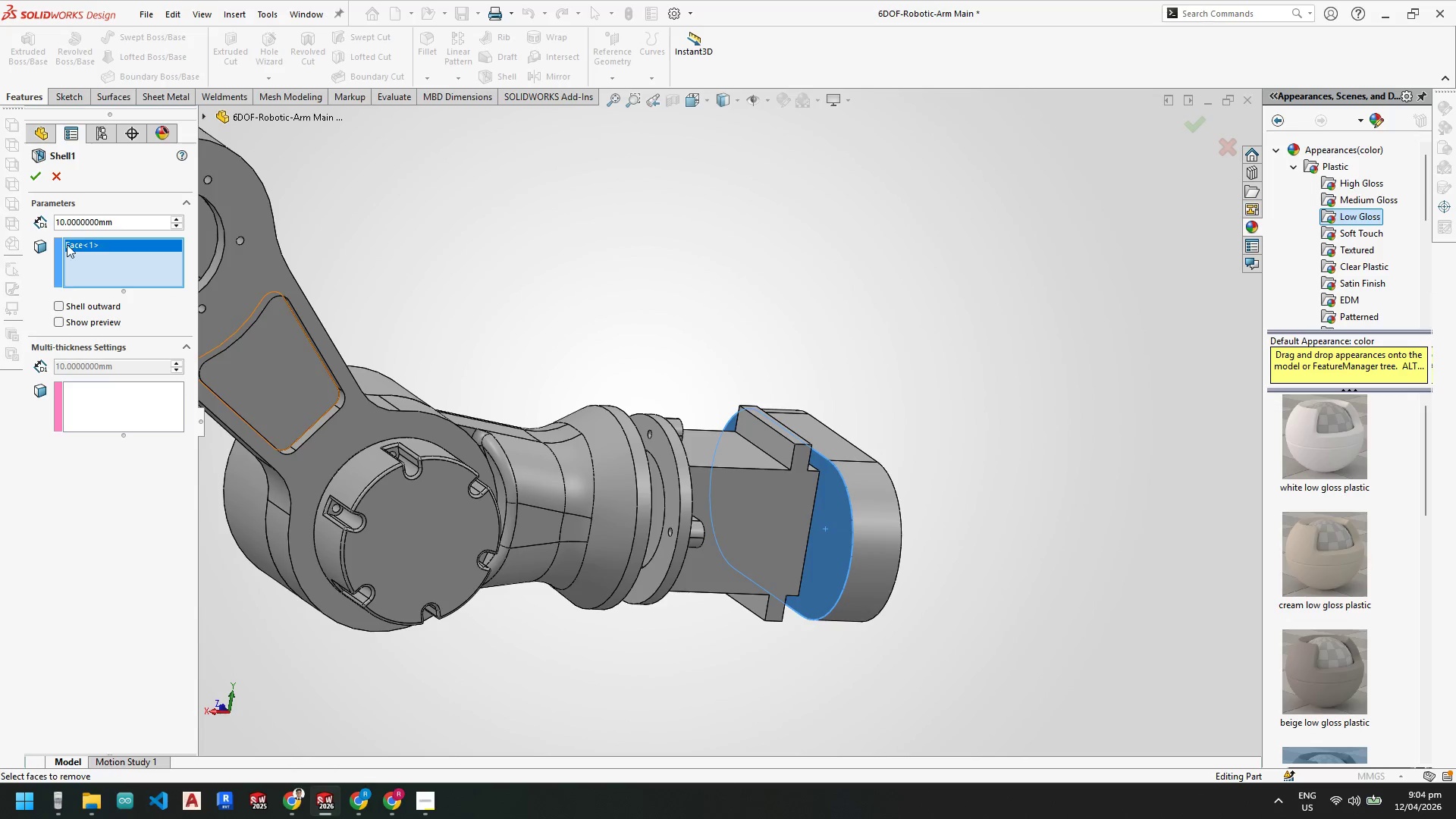 
left_click_drag(start_coordinate=[132, 217], to_coordinate=[0, 217])
 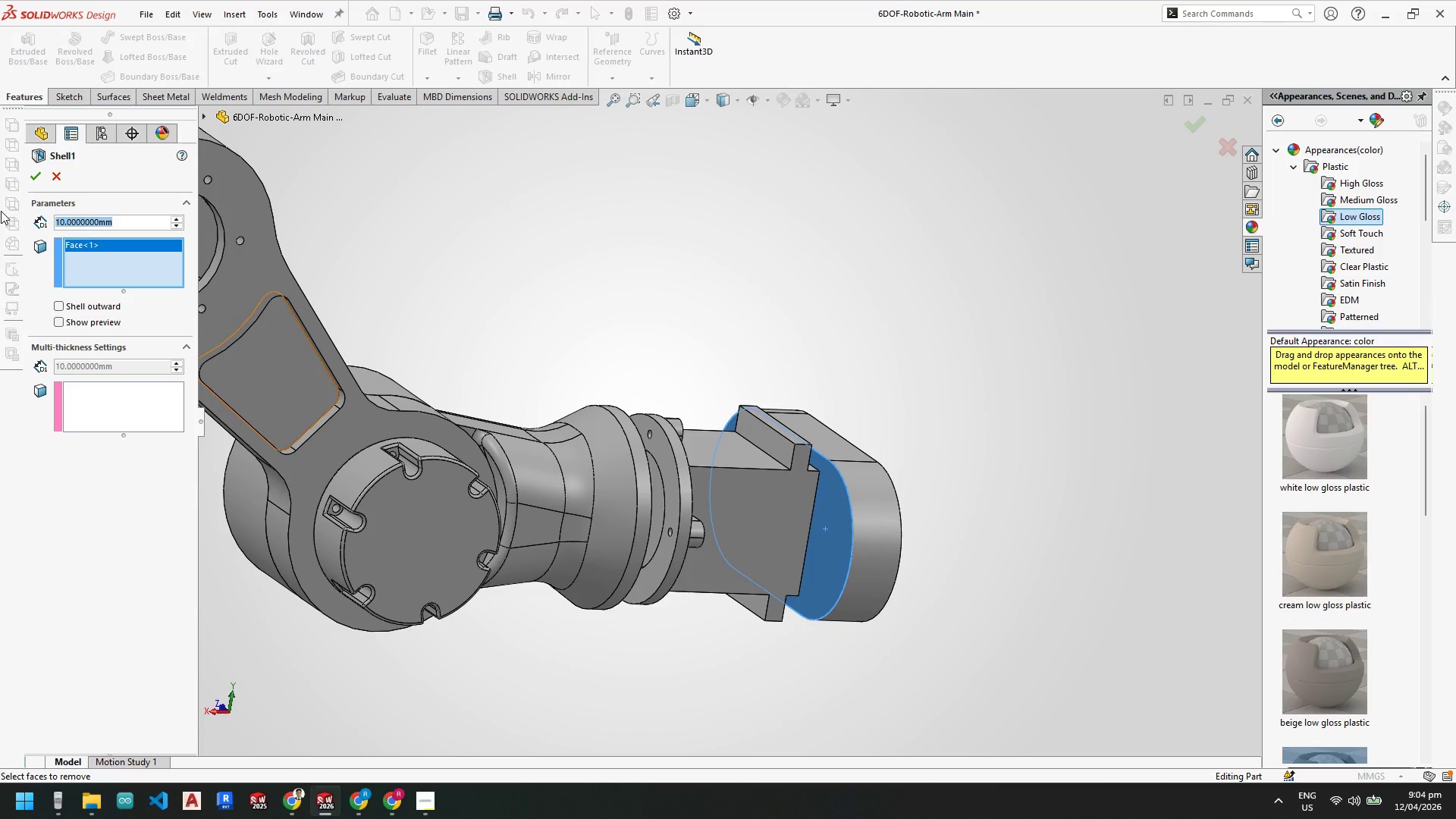 
key(Numpad5)
 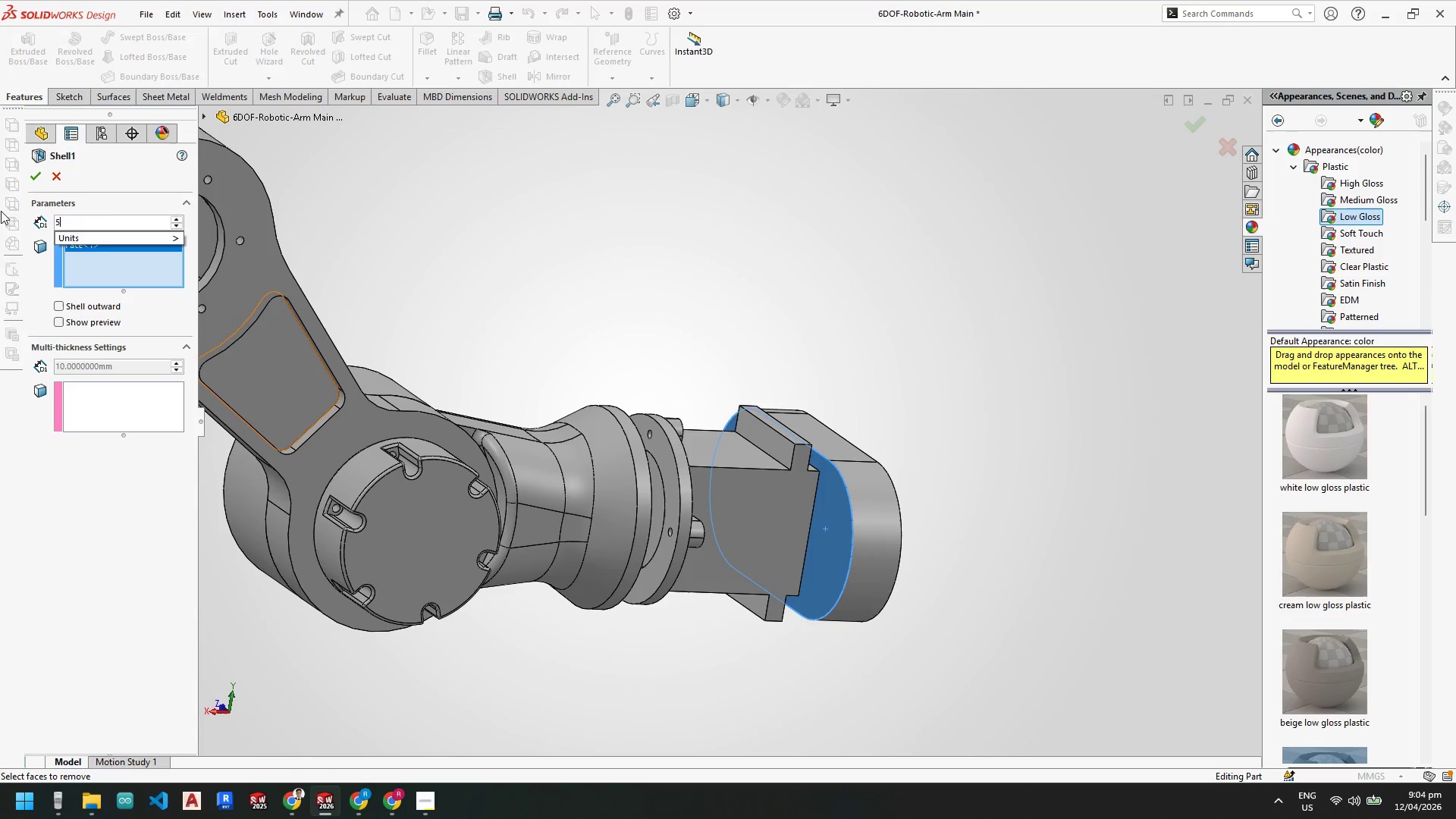 
key(NumpadEnter)
 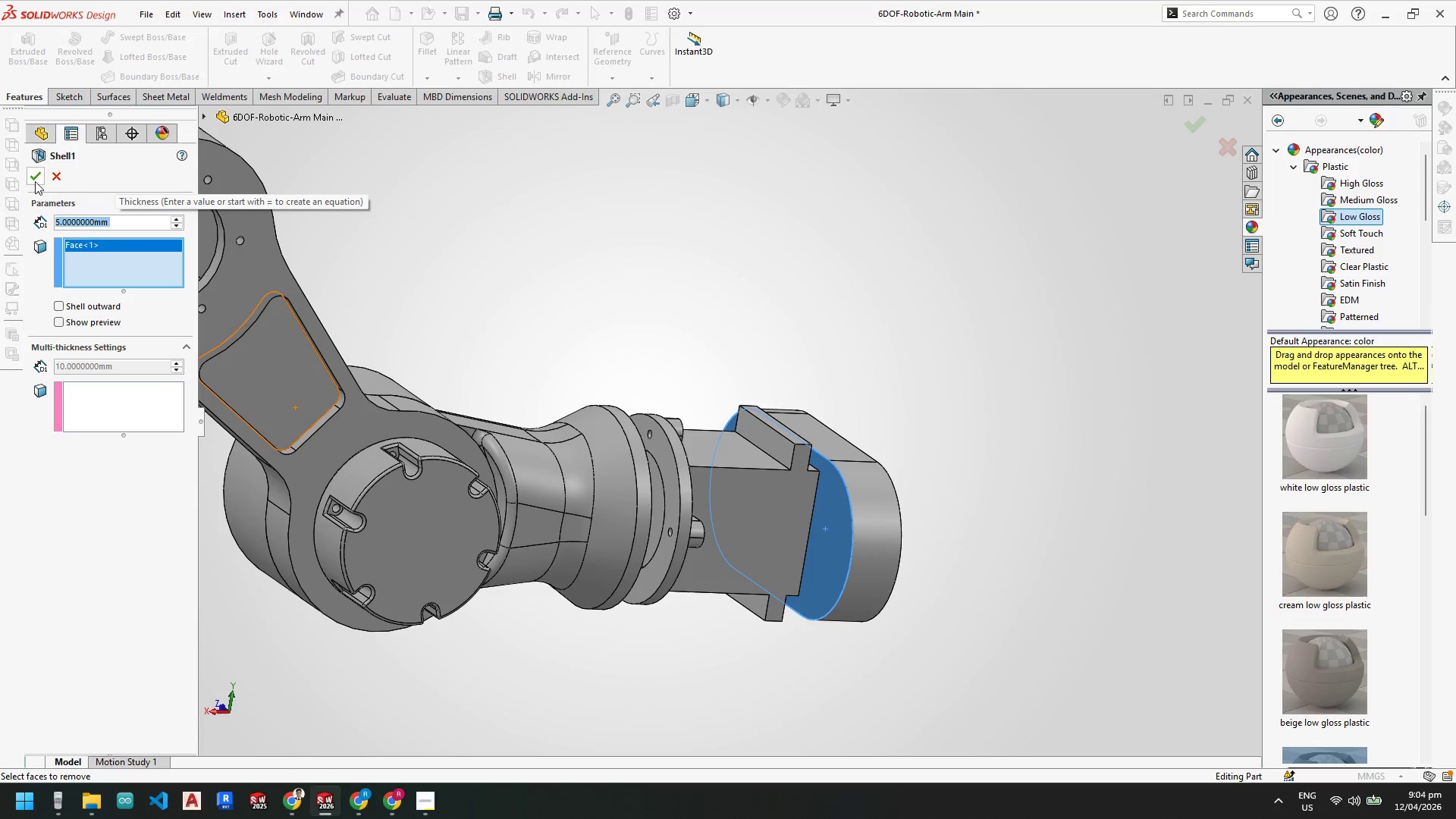 
left_click_drag(start_coordinate=[33, 177], to_coordinate=[47, 293])
 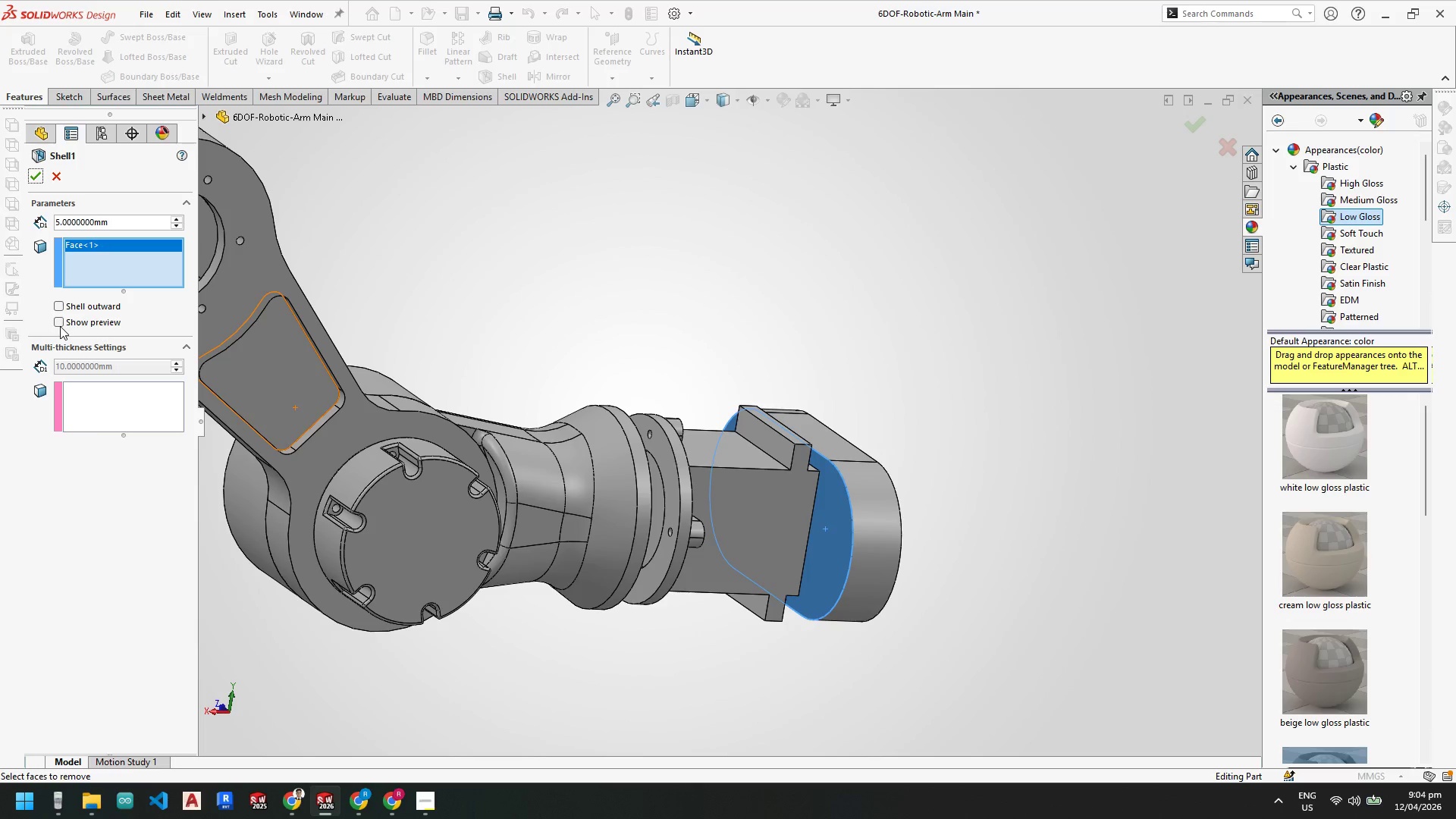 
left_click([58, 323])
 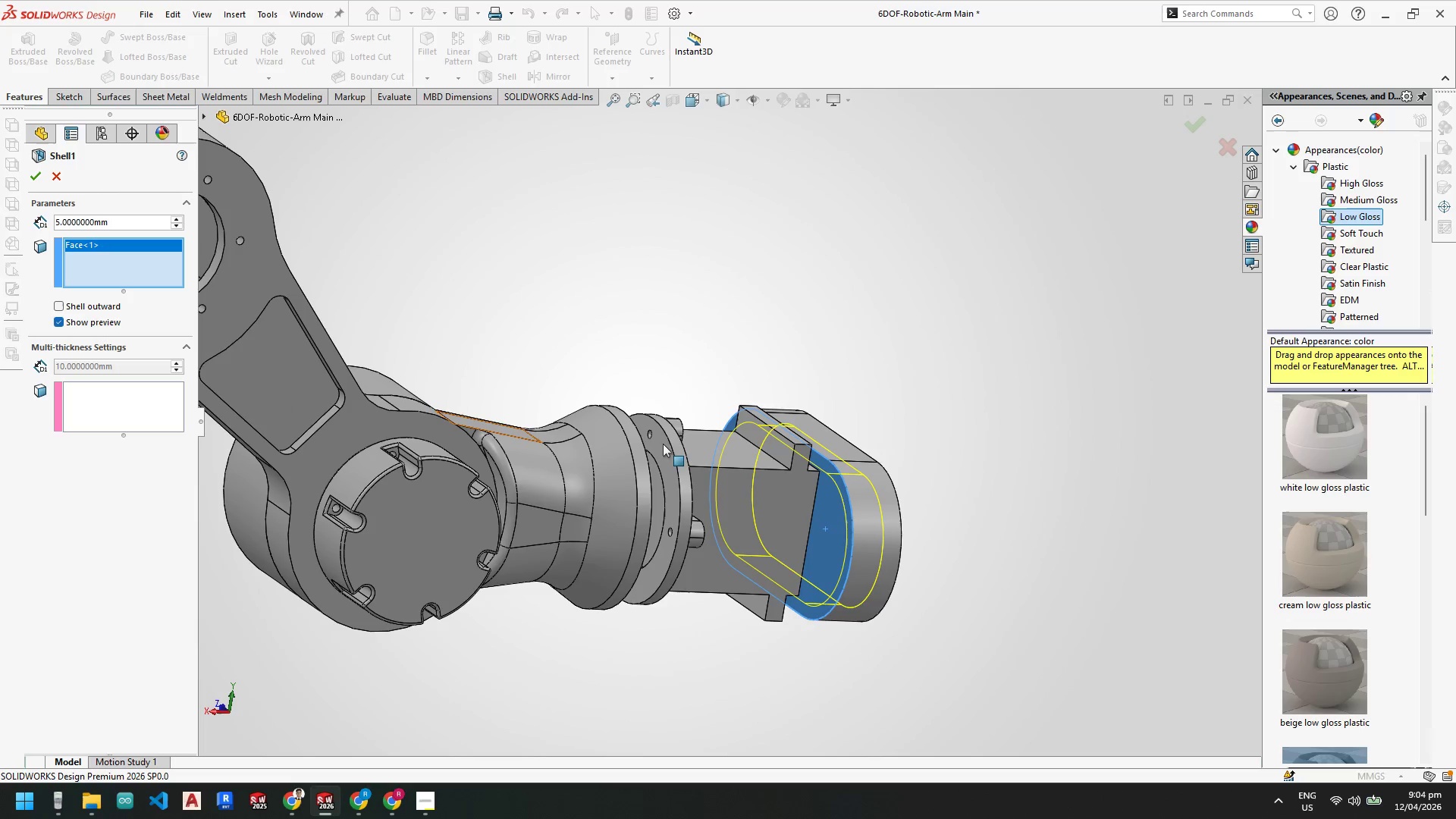 
scroll: coordinate [942, 487], scroll_direction: down, amount: 1.0
 